 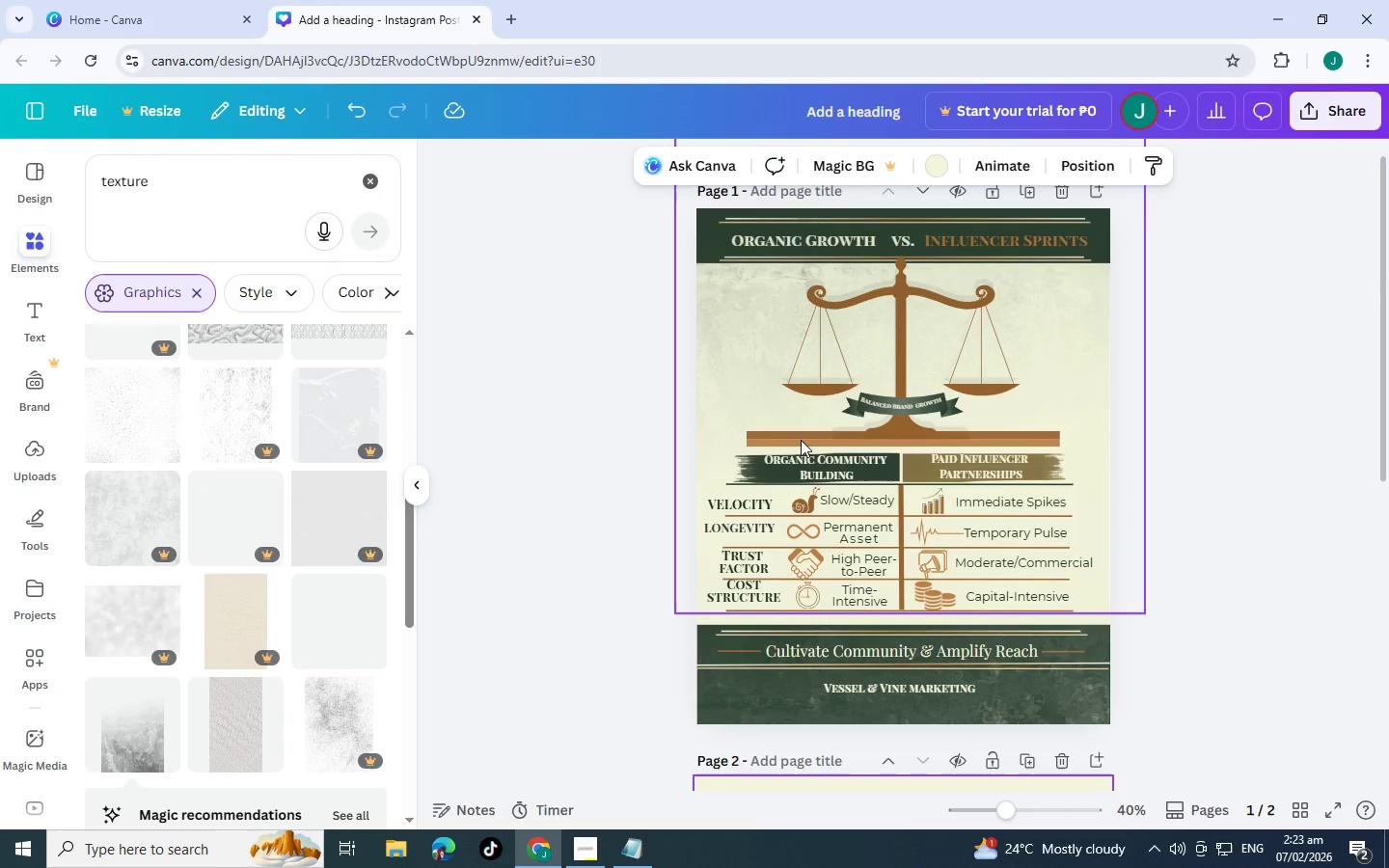 
scroll: coordinate [809, 295], scroll_direction: up, amount: 2.0
 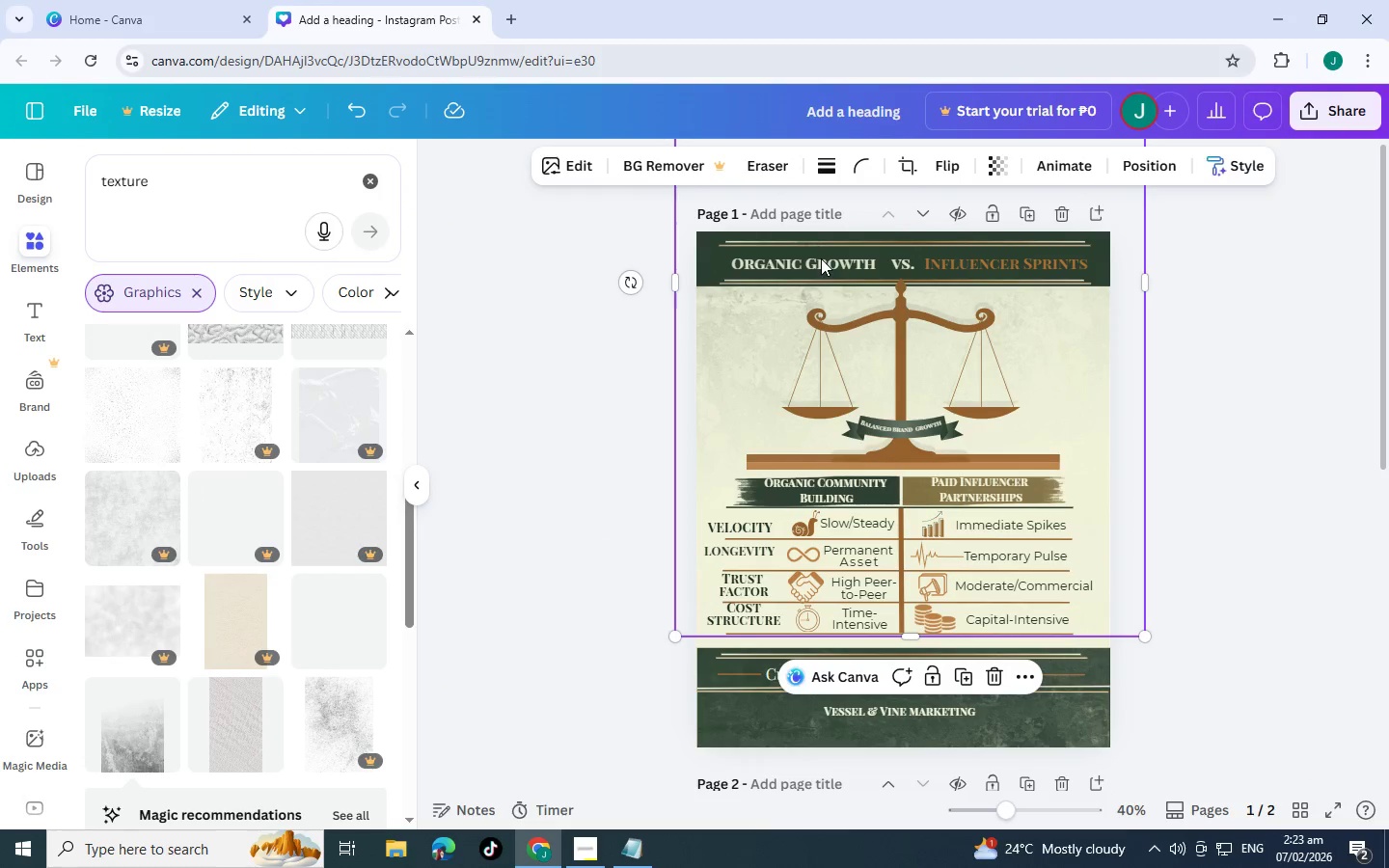 
double_click([821, 258])
 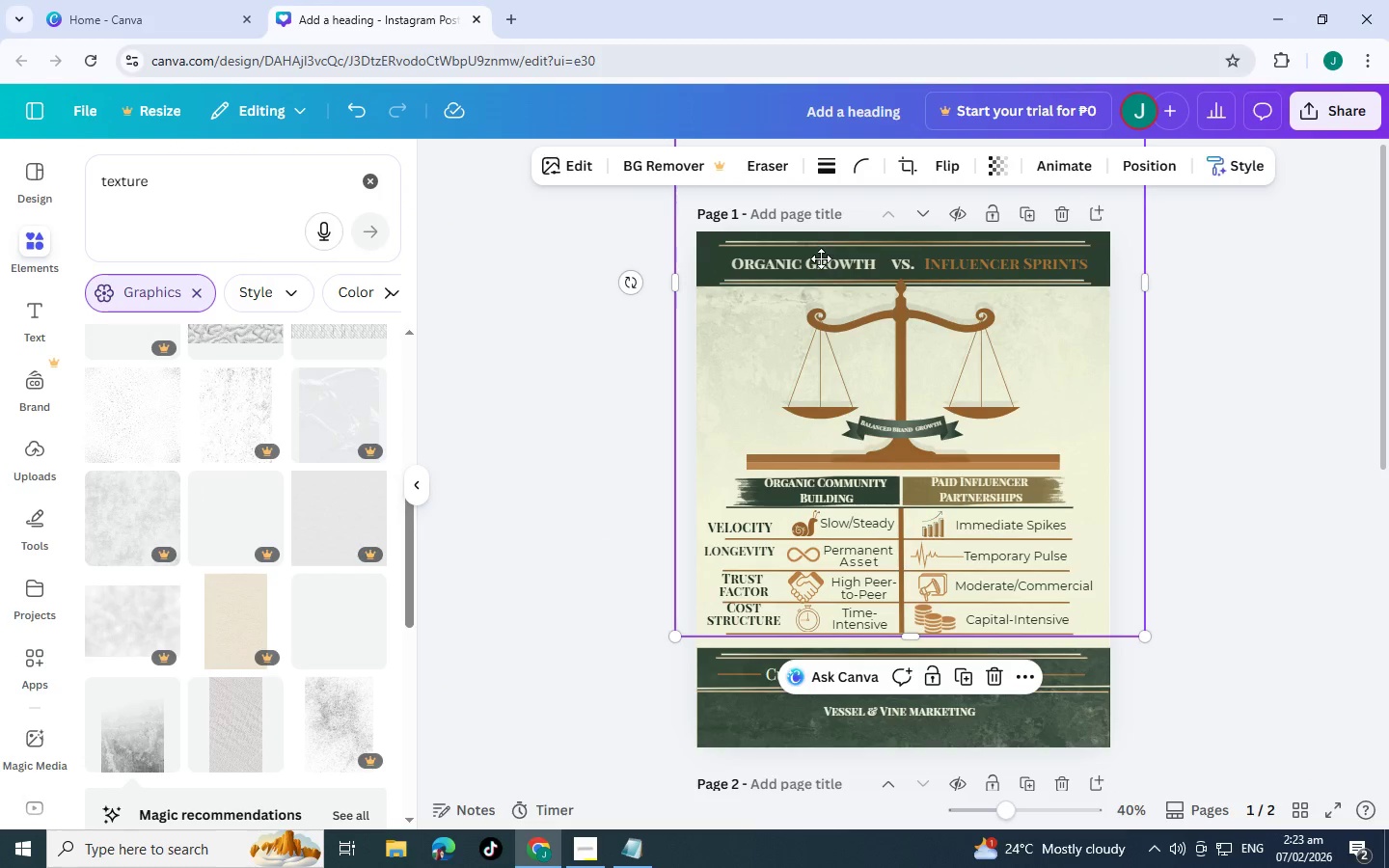 
triple_click([821, 258])
 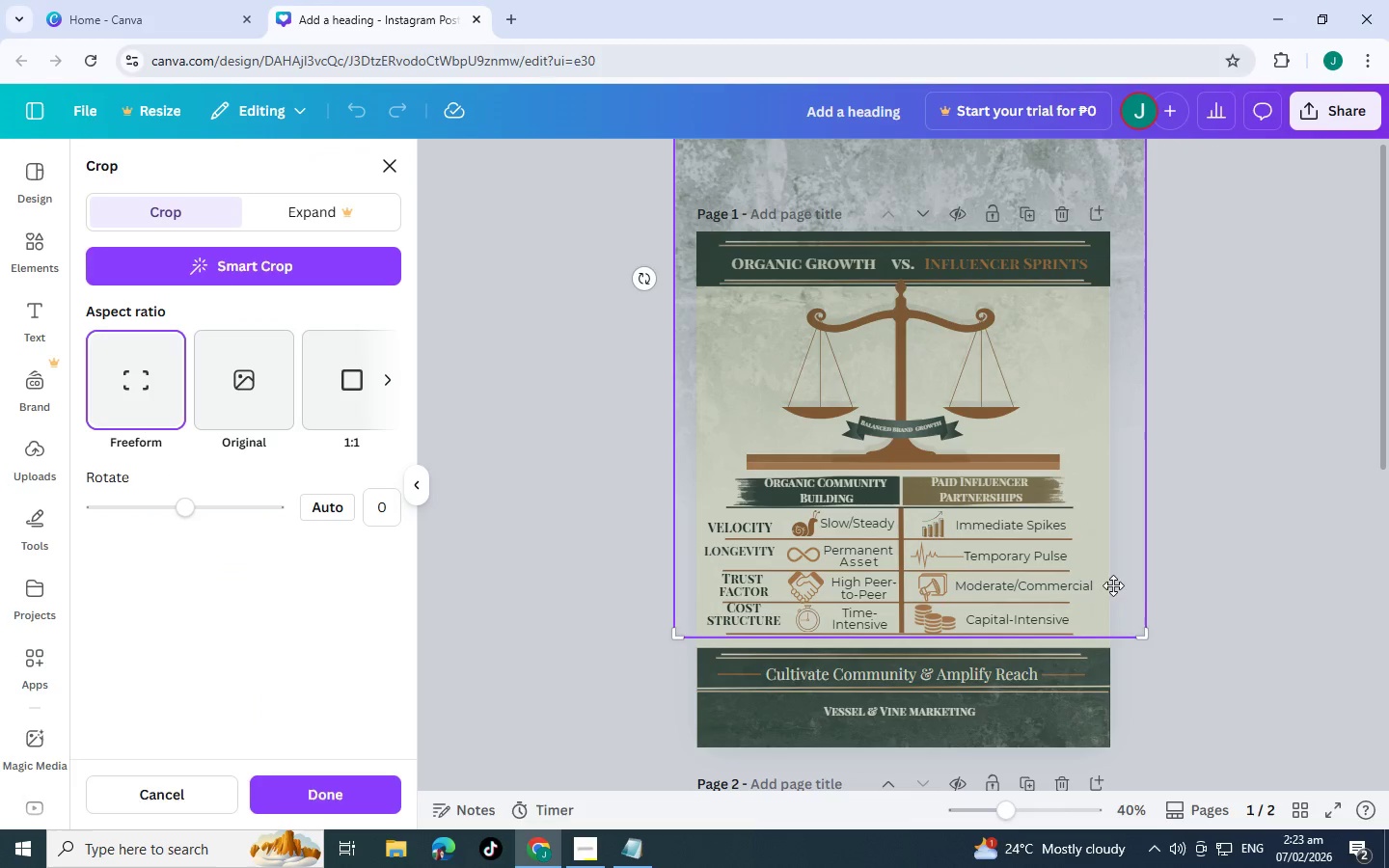 
left_click([1214, 591])
 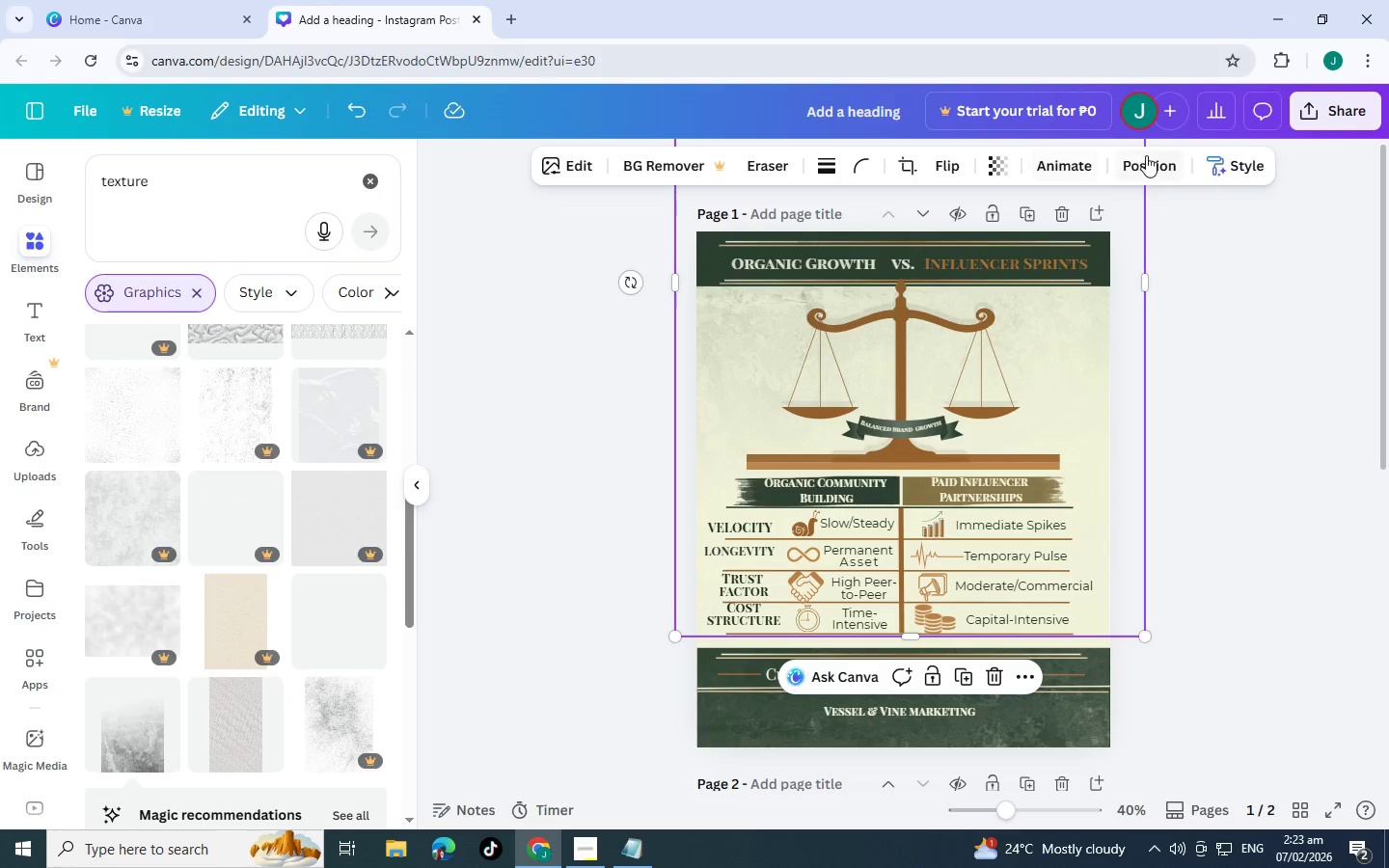 
left_click([1147, 158])
 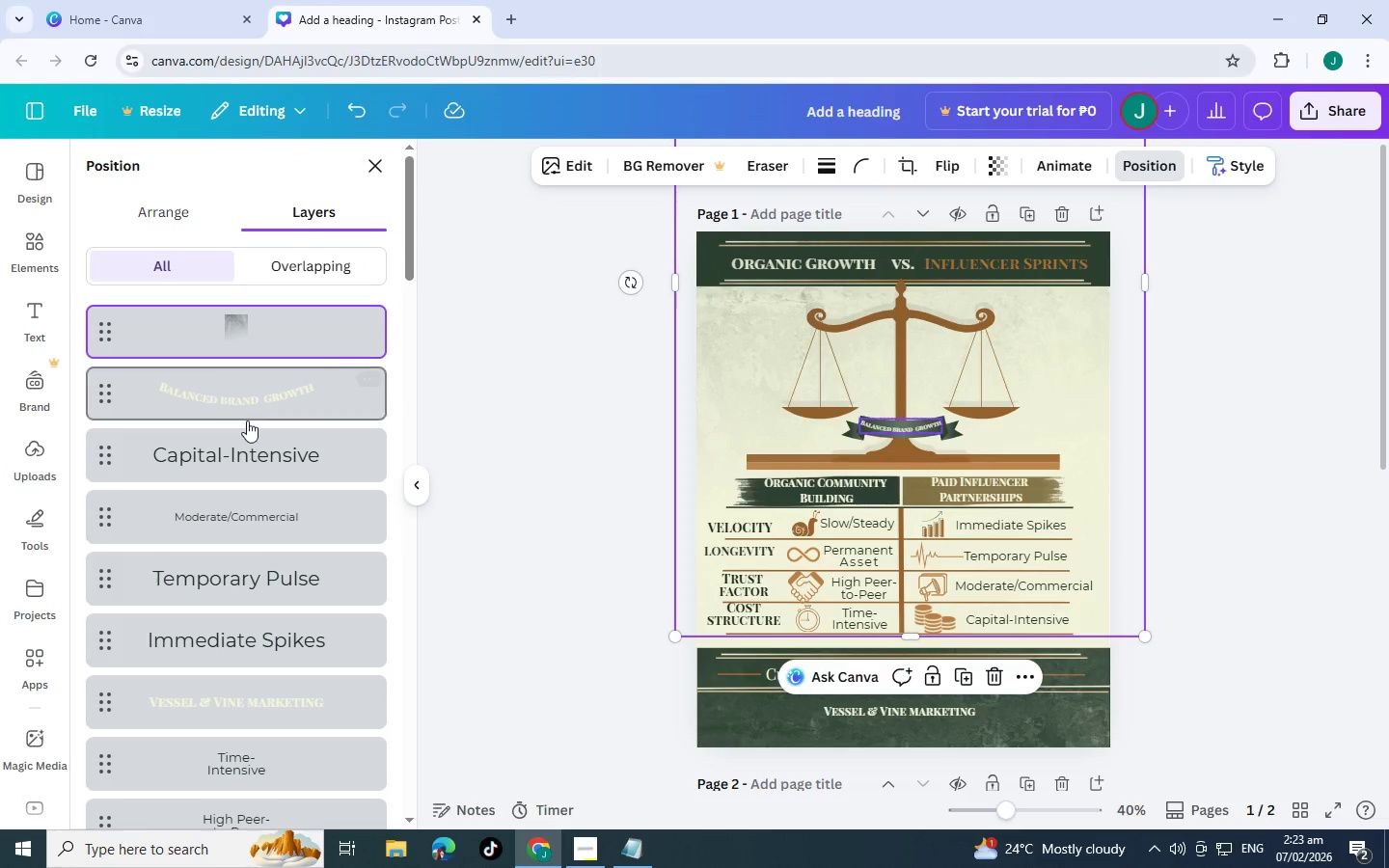 
left_click([260, 457])
 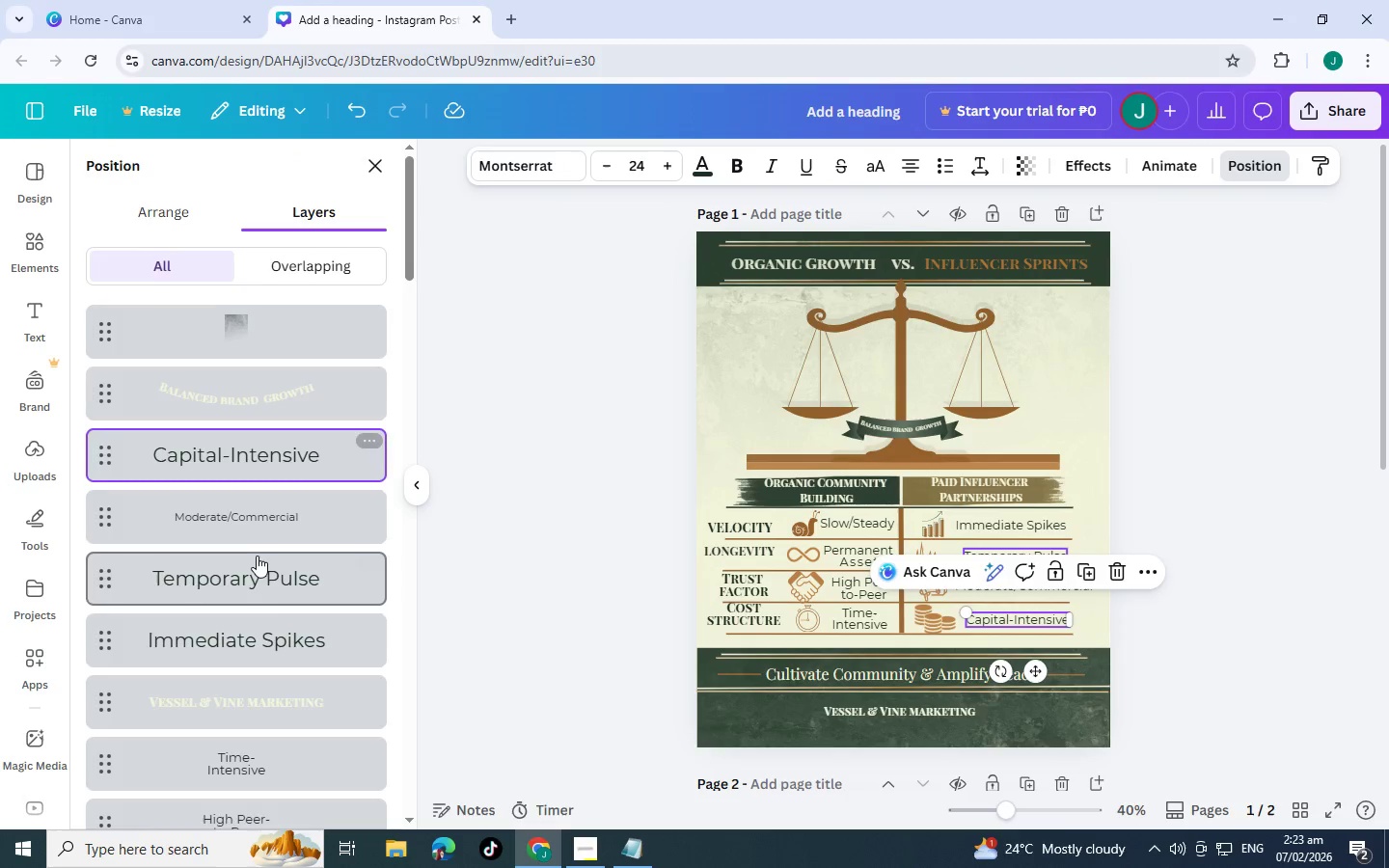 
scroll: coordinate [257, 579], scroll_direction: down, amount: 4.0
 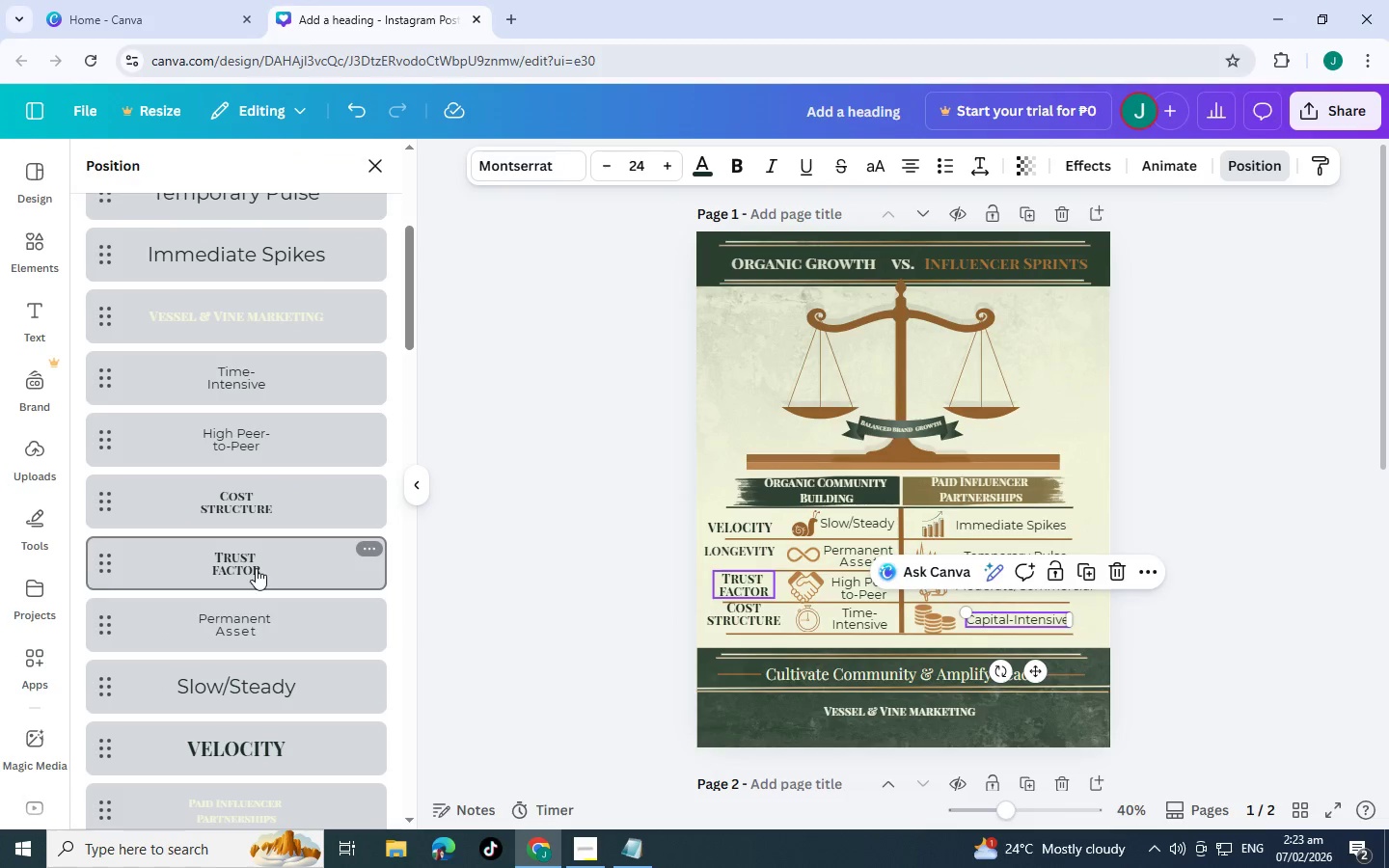 
left_click([256, 558])
 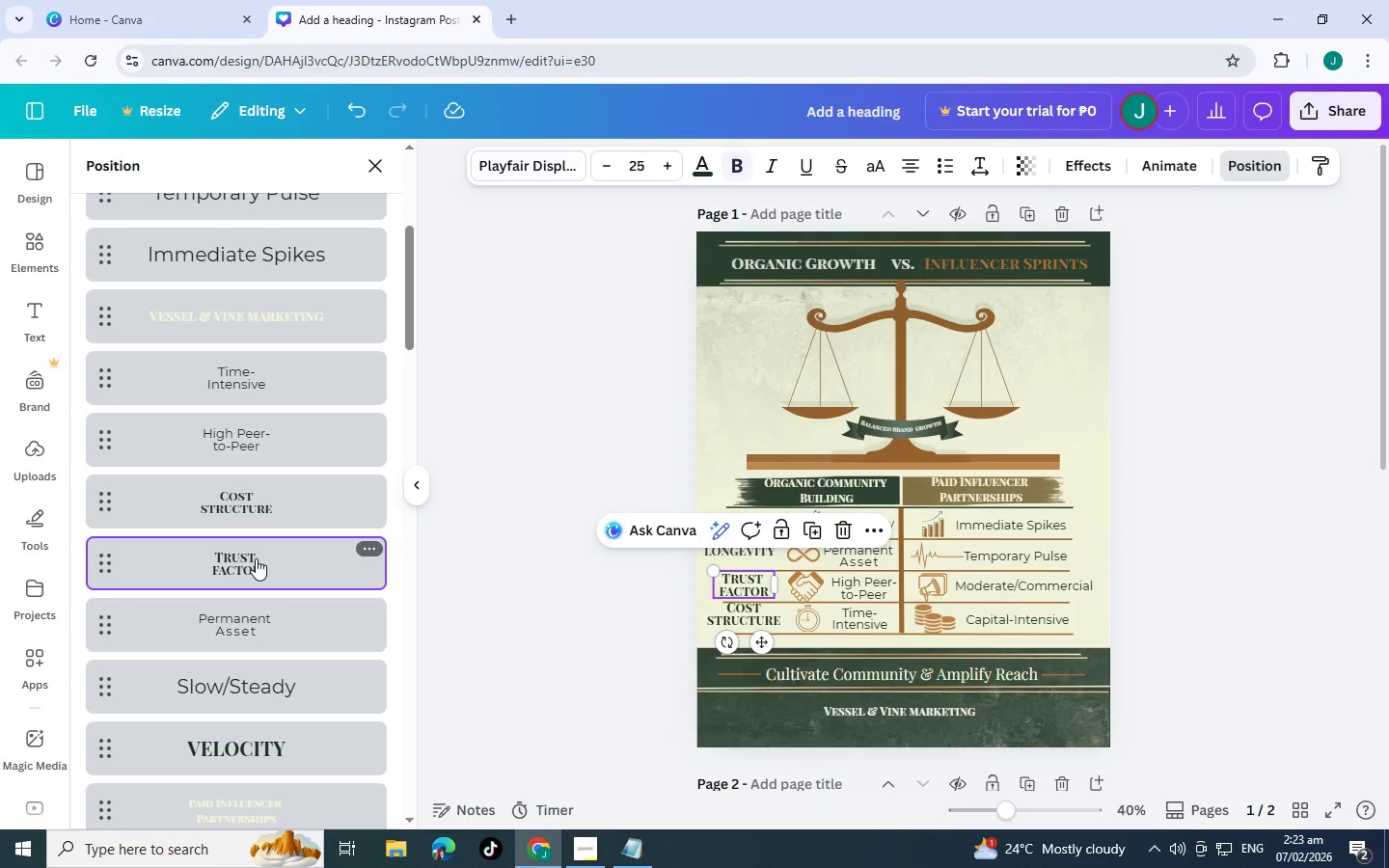 
key(Control+C)
 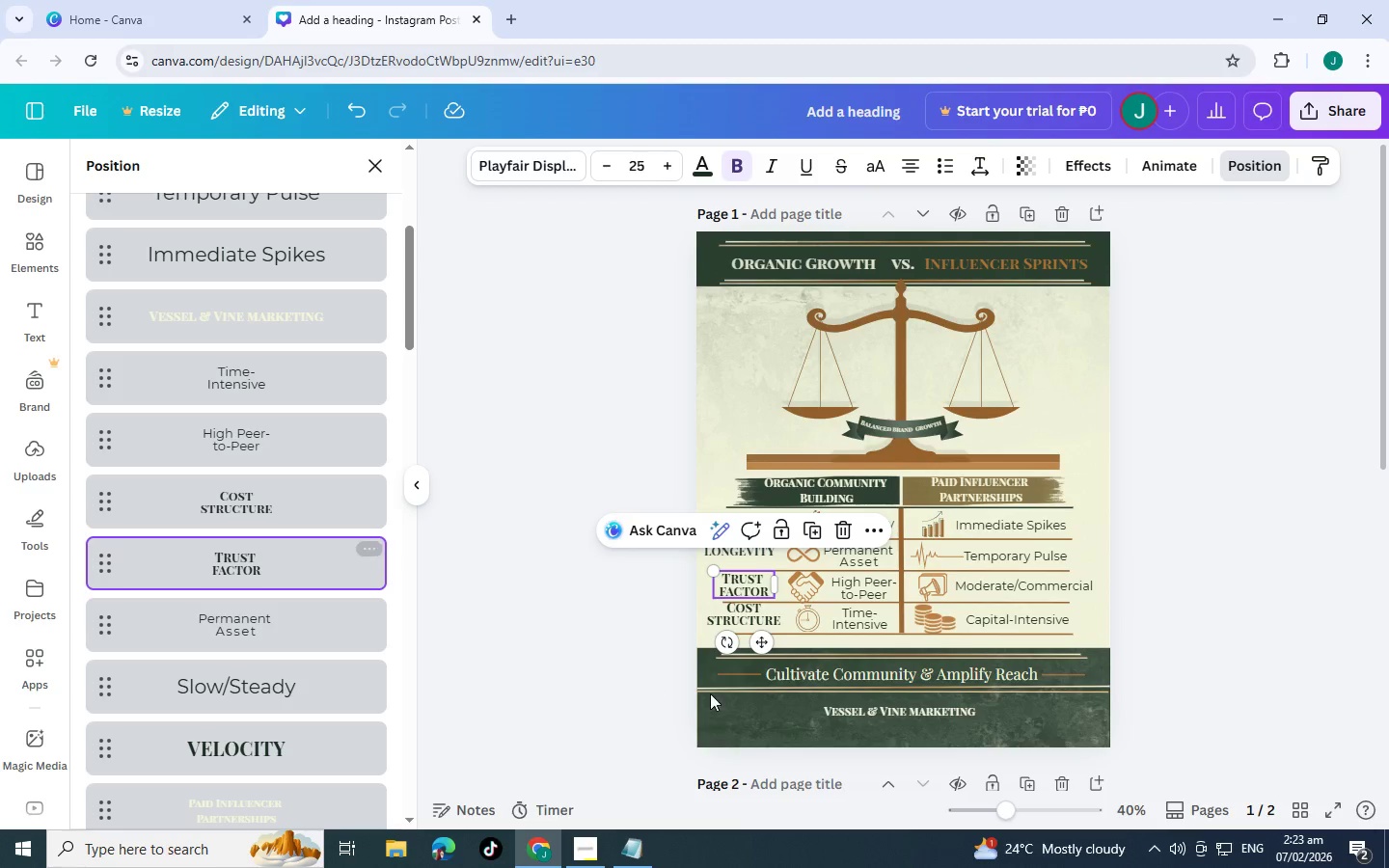 
left_click([838, 589])
 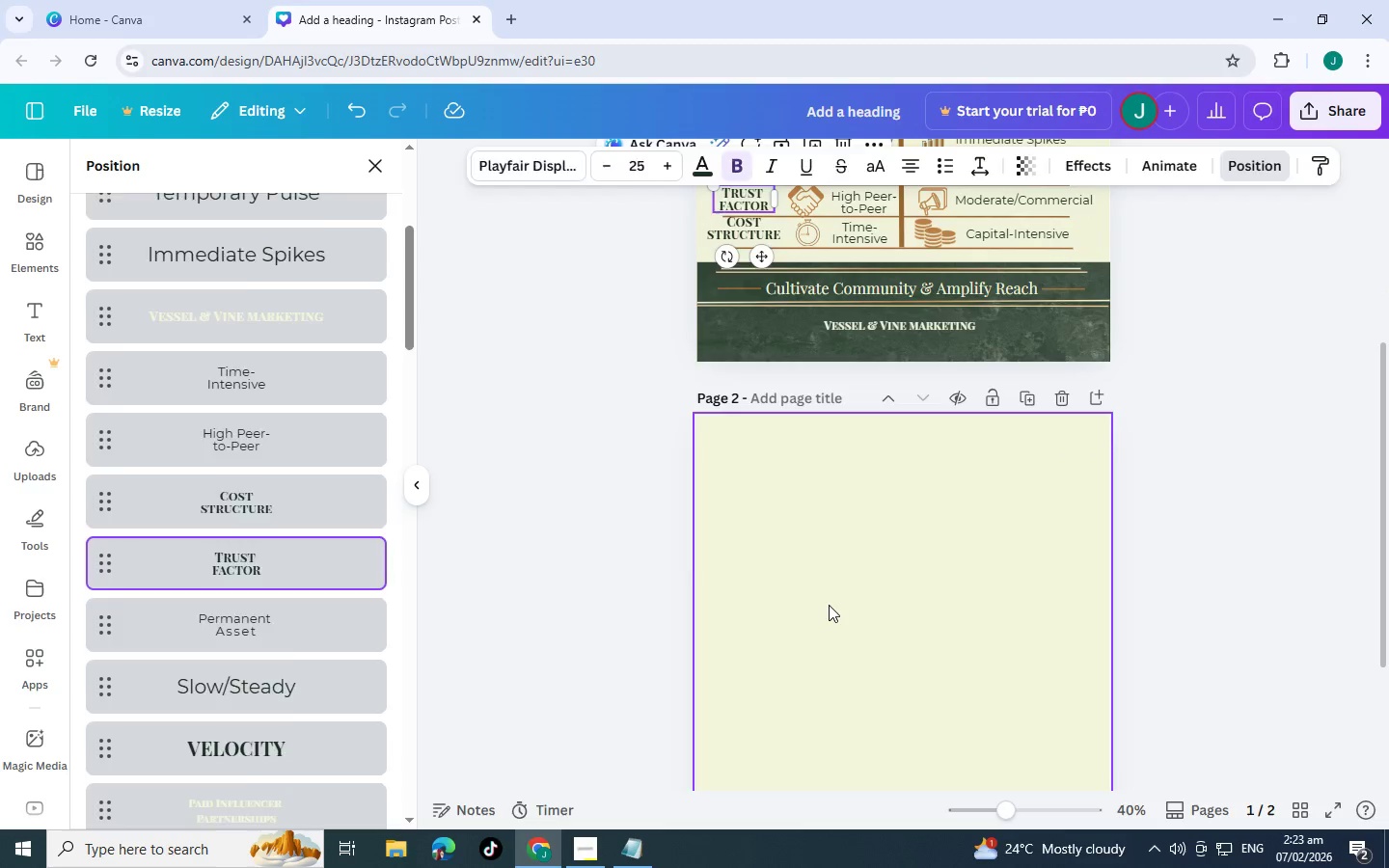 
scroll: coordinate [788, 710], scroll_direction: down, amount: 4.0
 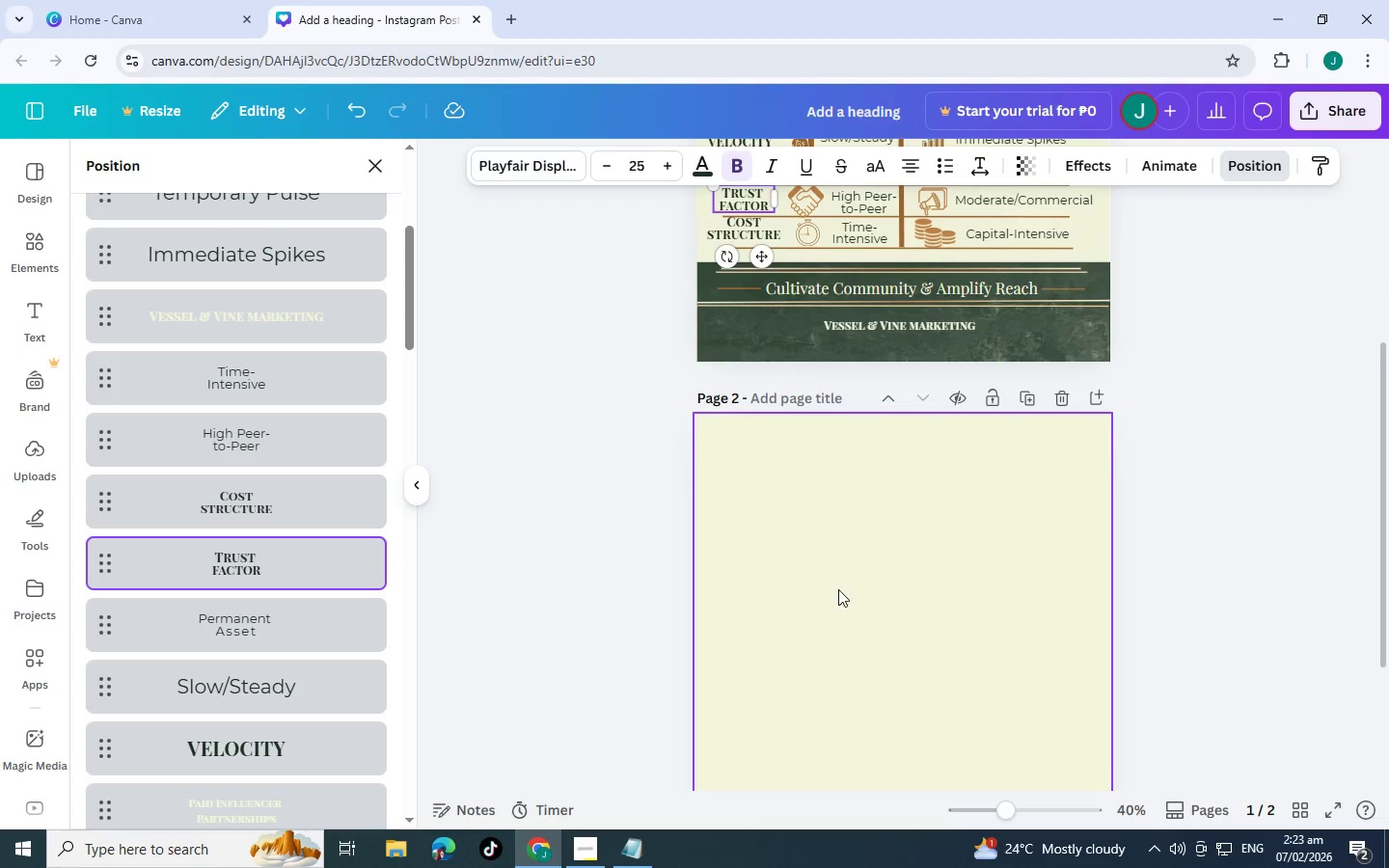 
key(Control+V)
 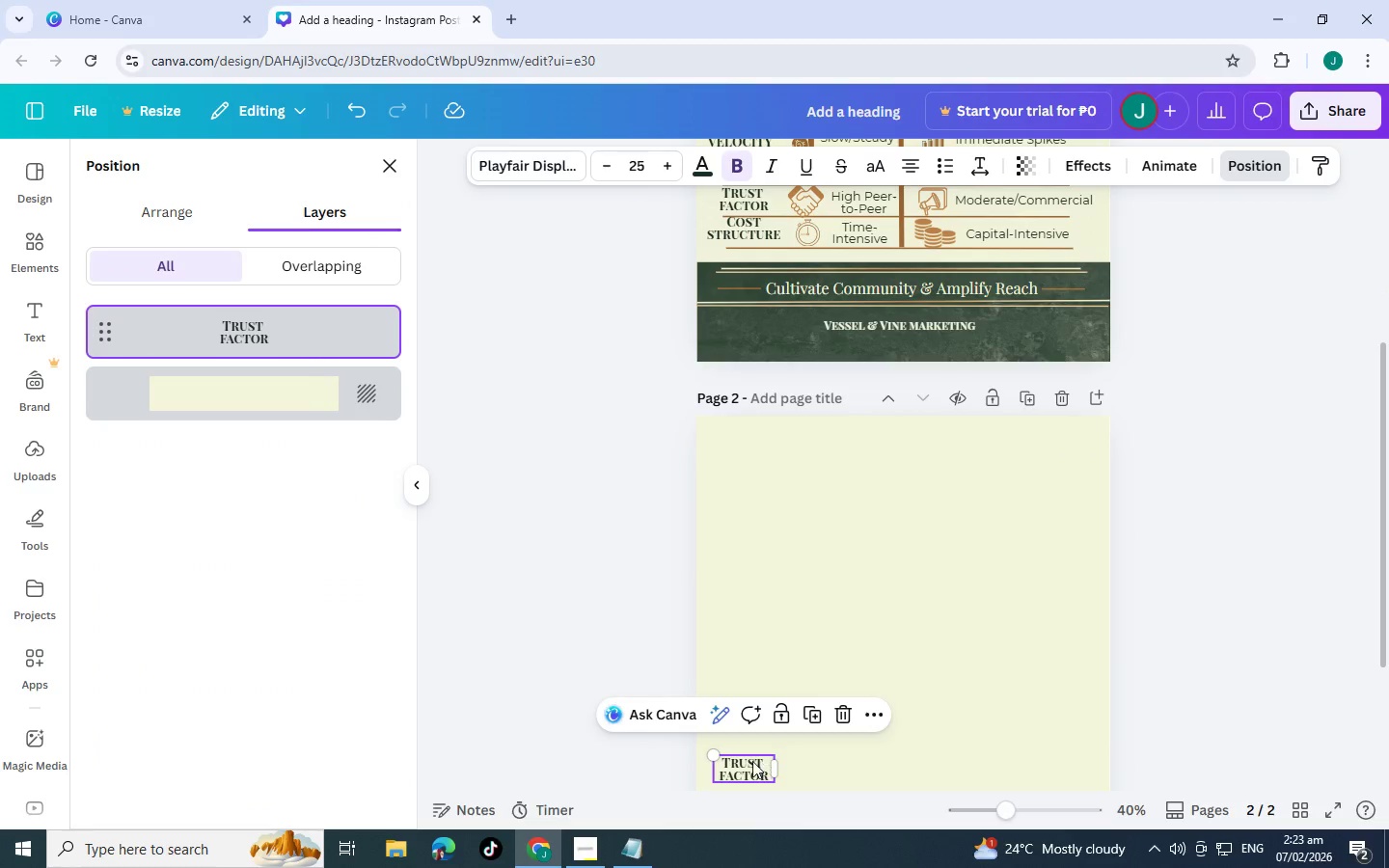 
left_click_drag(start_coordinate=[749, 764], to_coordinate=[907, 438])
 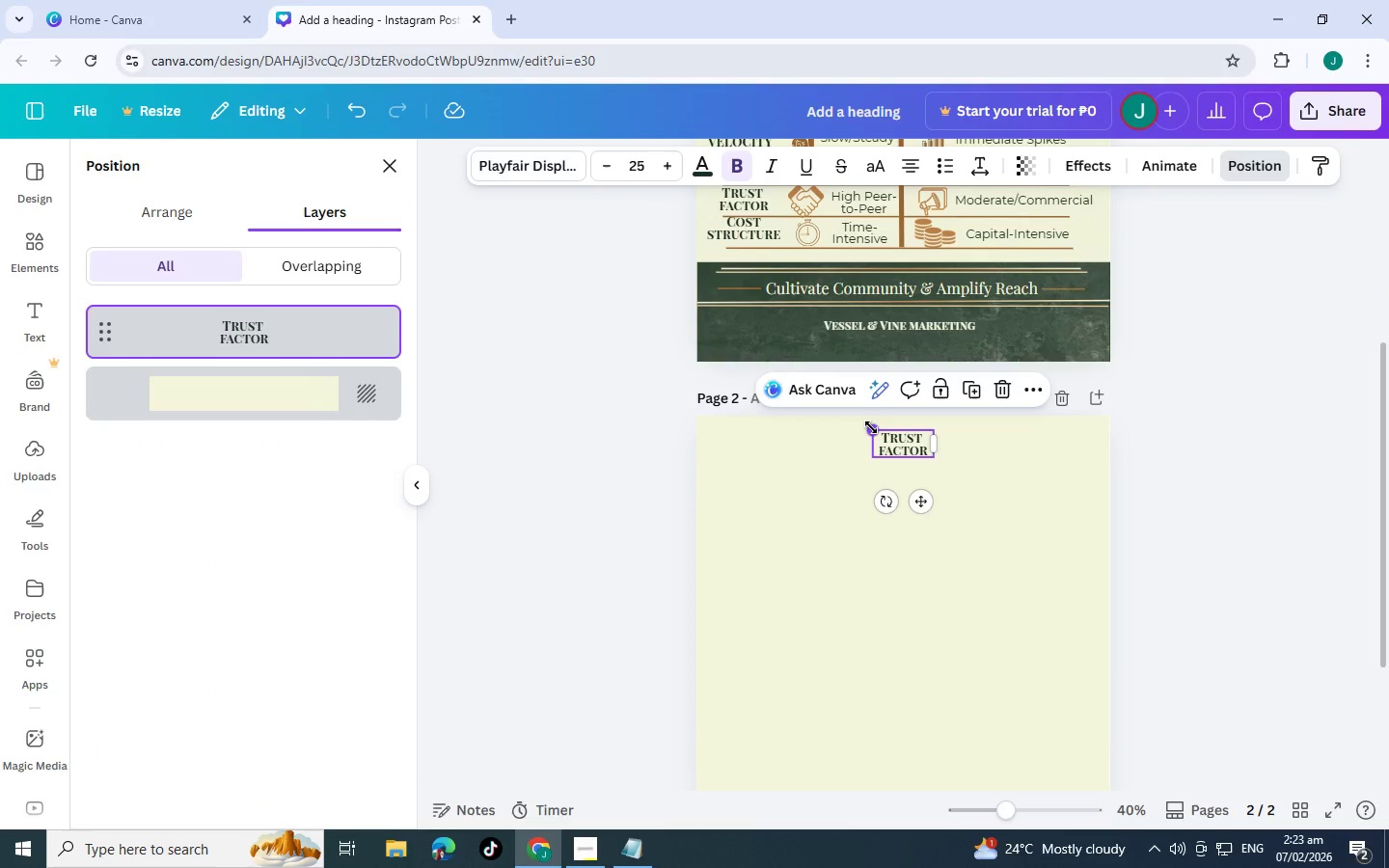 
left_click_drag(start_coordinate=[871, 427], to_coordinate=[790, 414])
 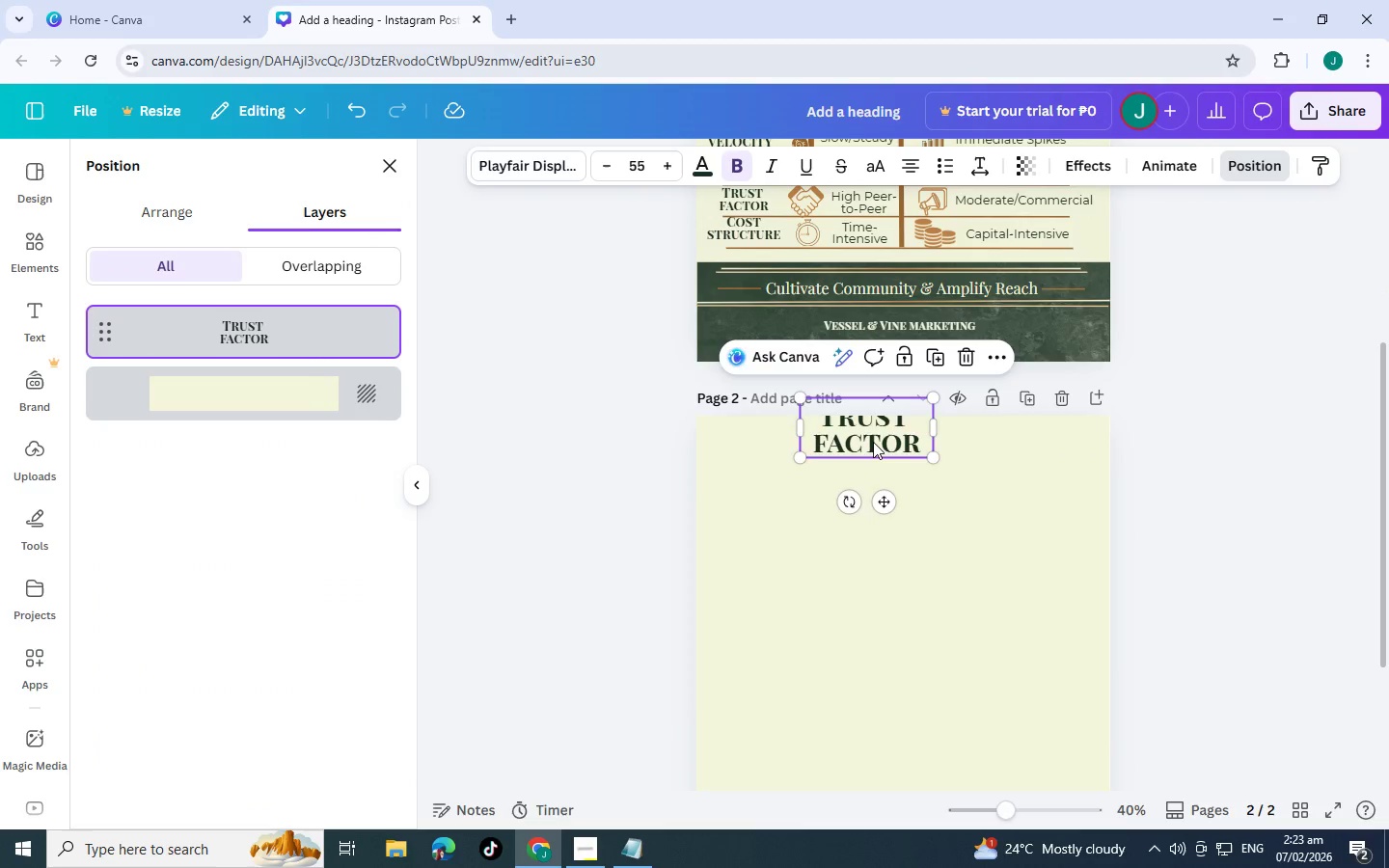 
left_click_drag(start_coordinate=[873, 442], to_coordinate=[912, 475])
 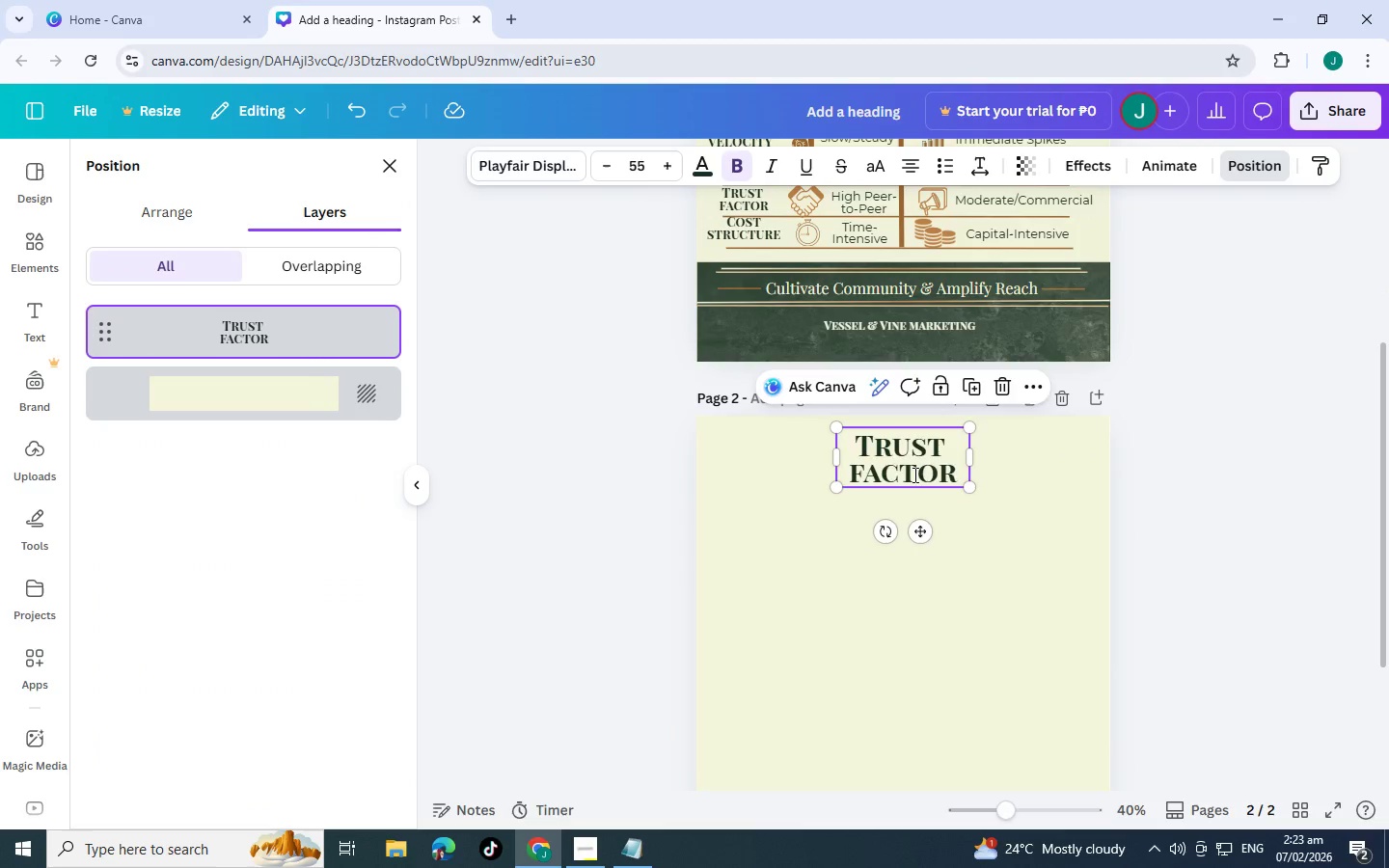 
double_click([913, 475])
 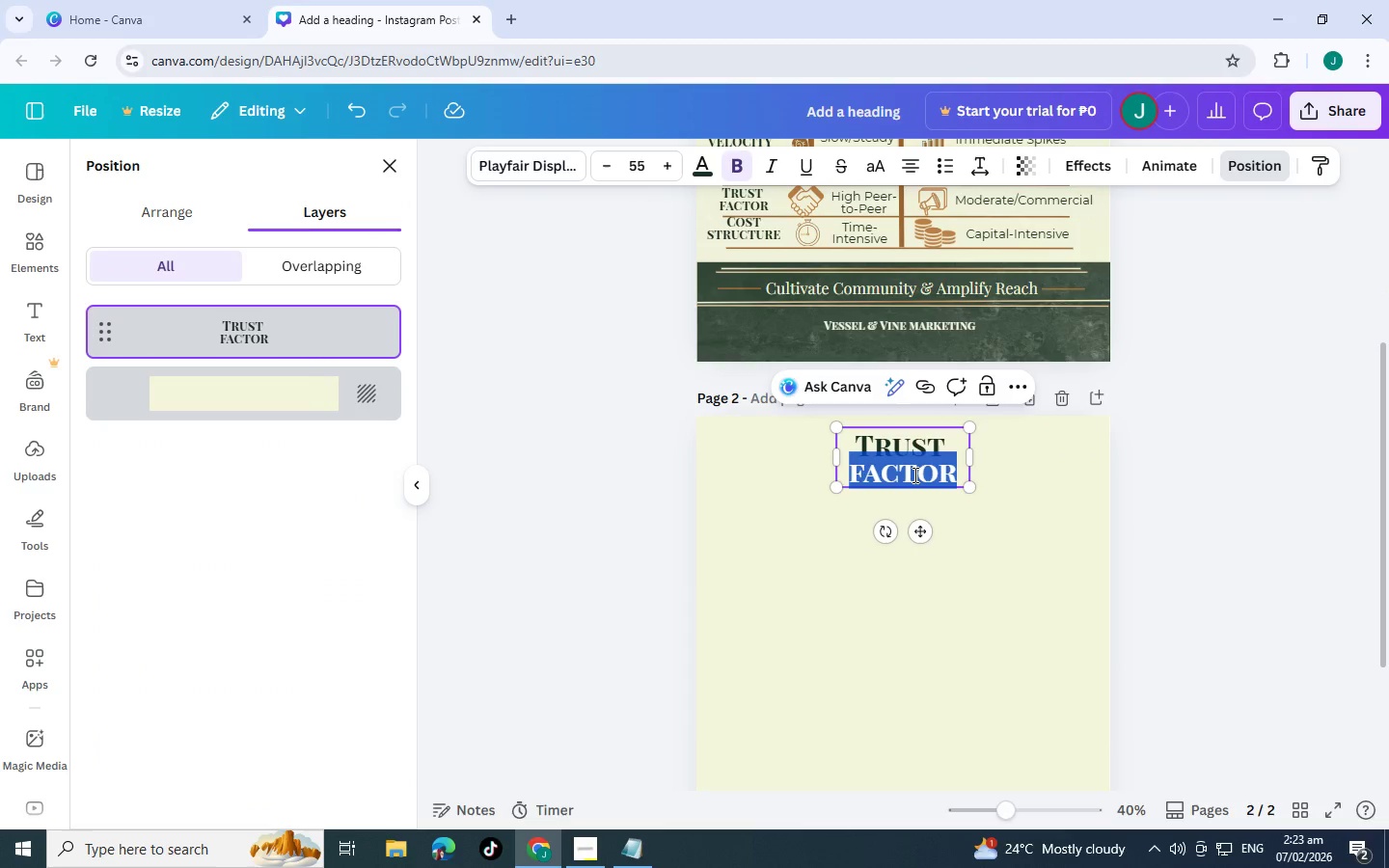 
triple_click([913, 475])
 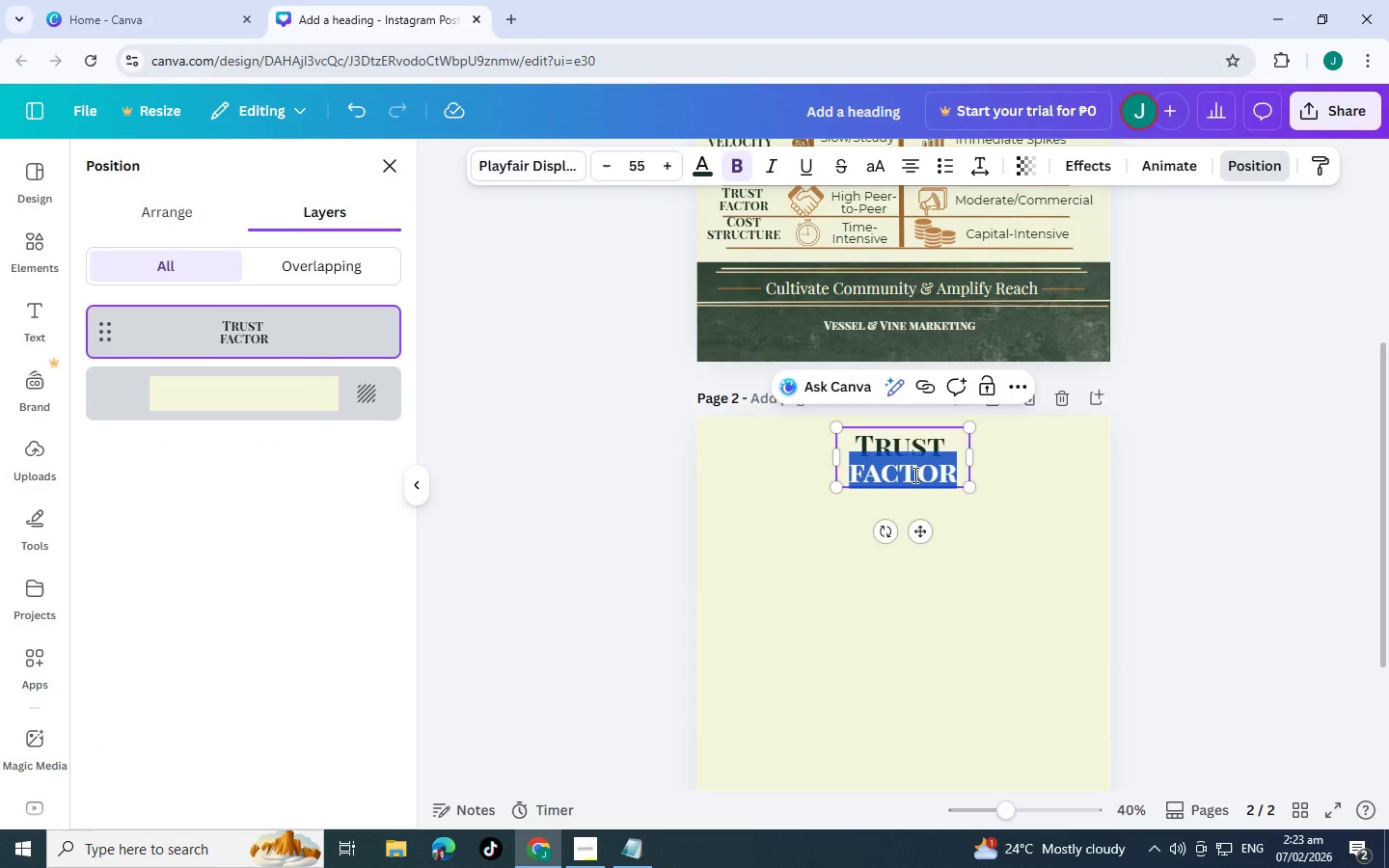 
hold_key(key=ShiftLeft, duration=0.38)
 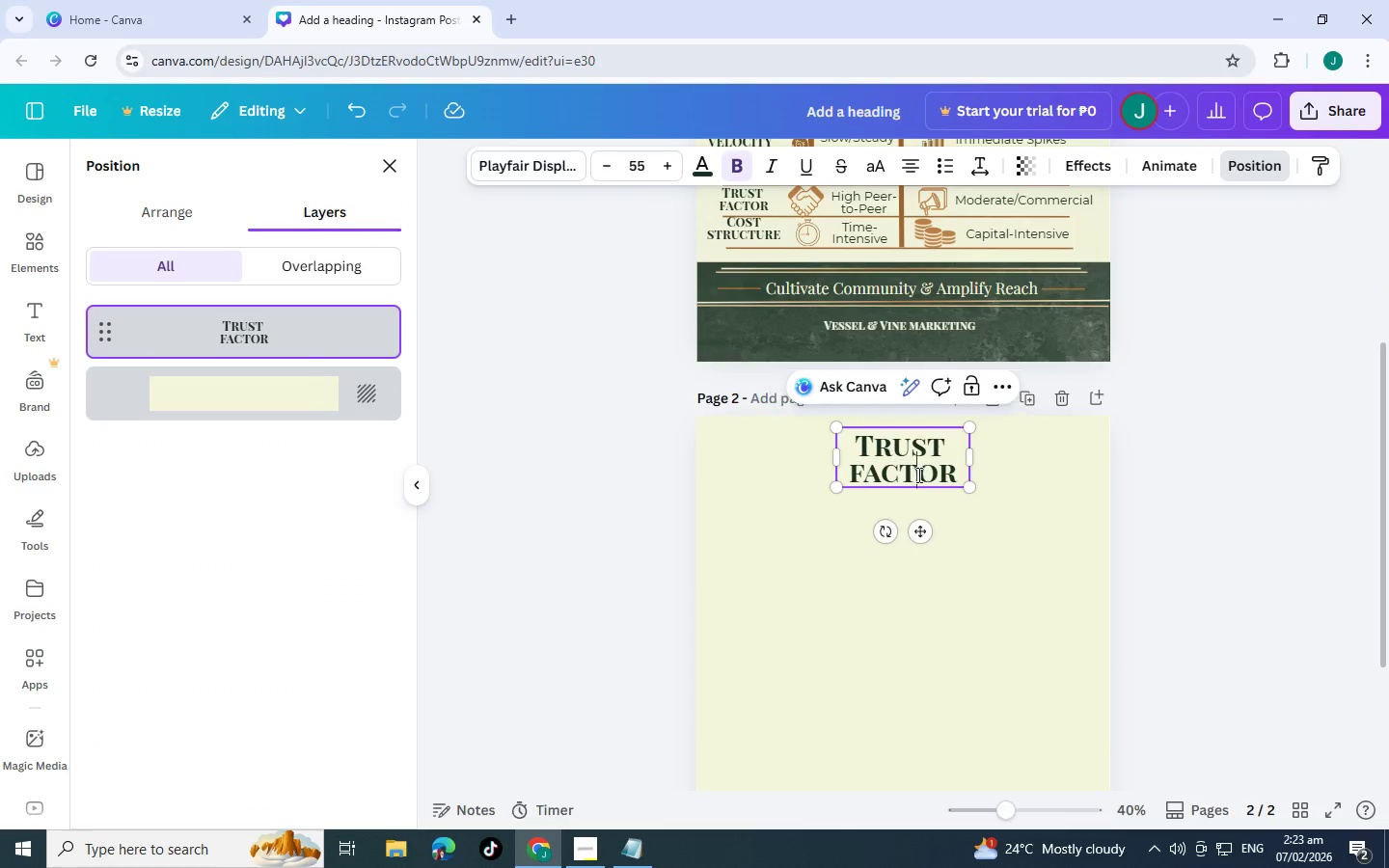 
left_click([913, 475])
 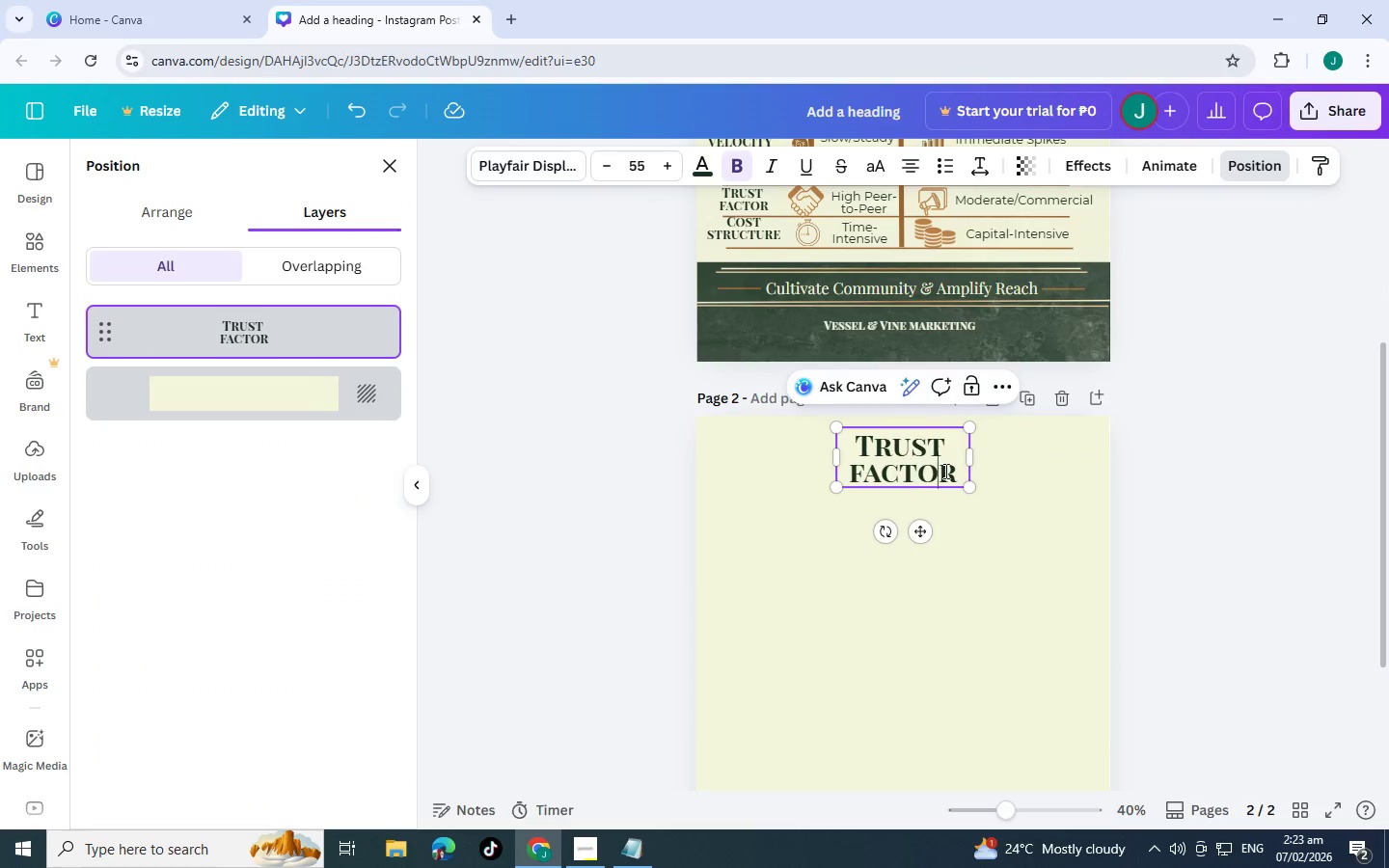 
double_click([944, 471])
 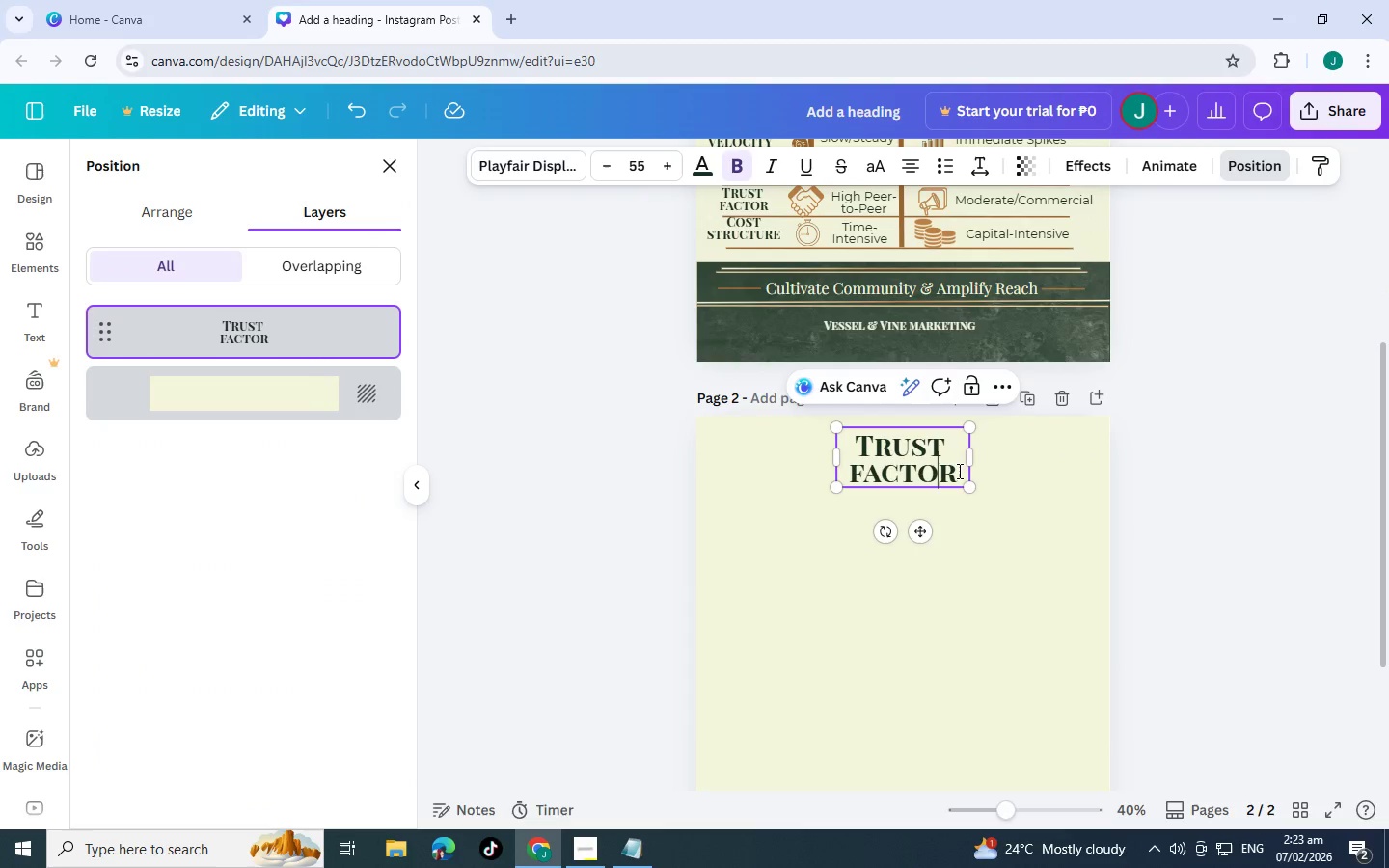 
left_click_drag(start_coordinate=[958, 471], to_coordinate=[832, 427])
 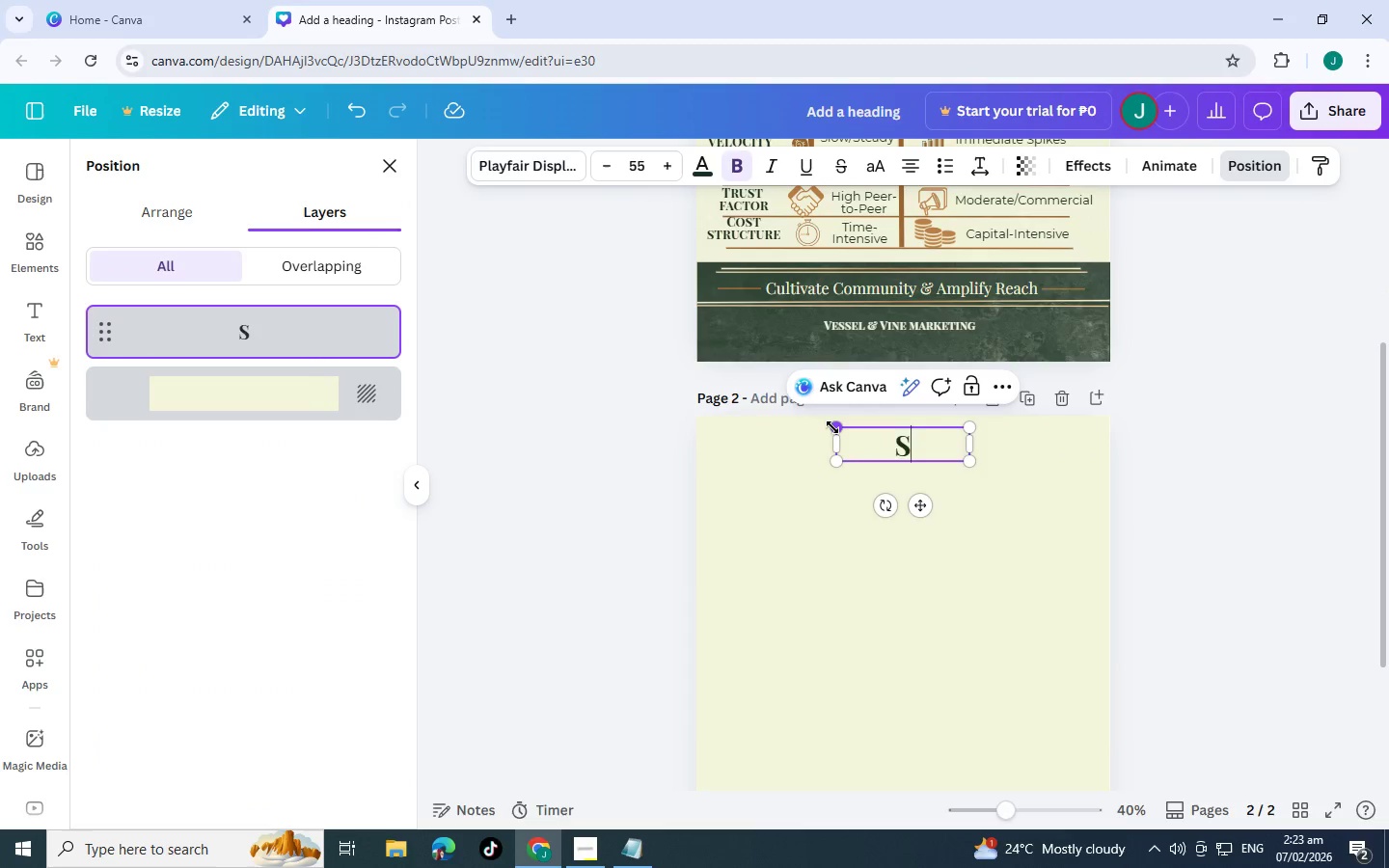 
type(STyl)
key(Backspace)
type(k)
key(Backspace)
type(le sheet)
 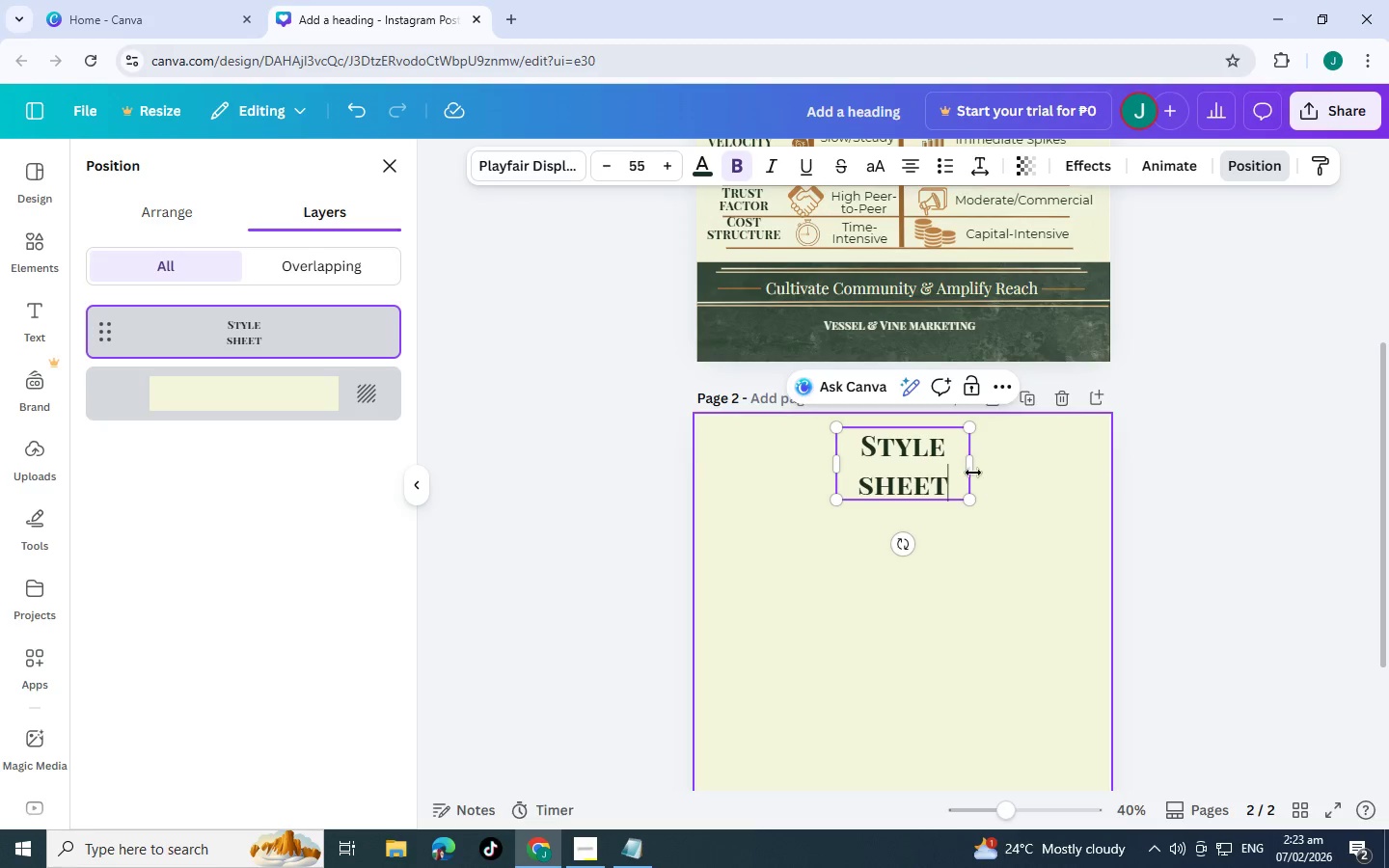 
left_click_drag(start_coordinate=[970, 465], to_coordinate=[1031, 463])
 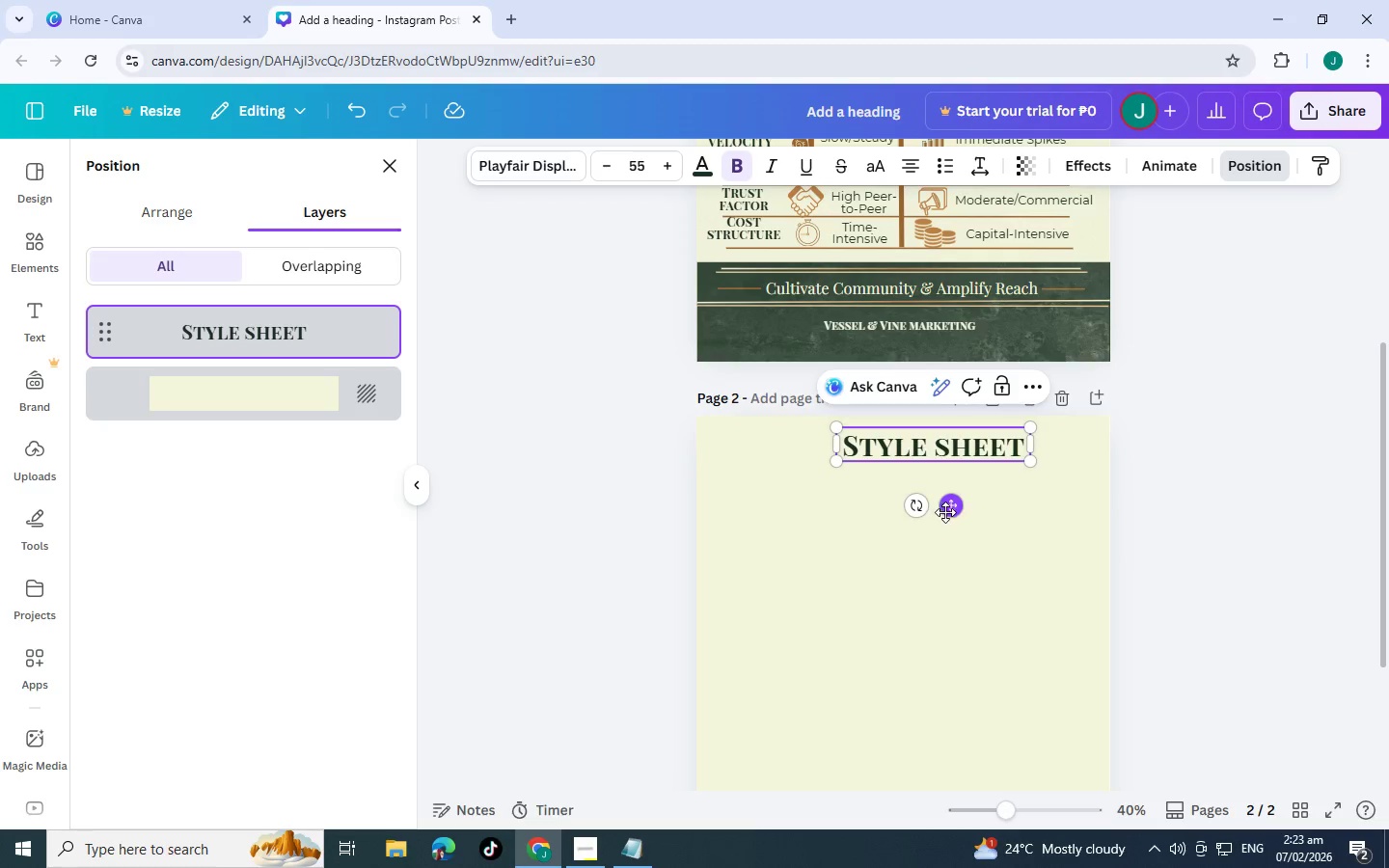 
left_click_drag(start_coordinate=[959, 508], to_coordinate=[935, 525])
 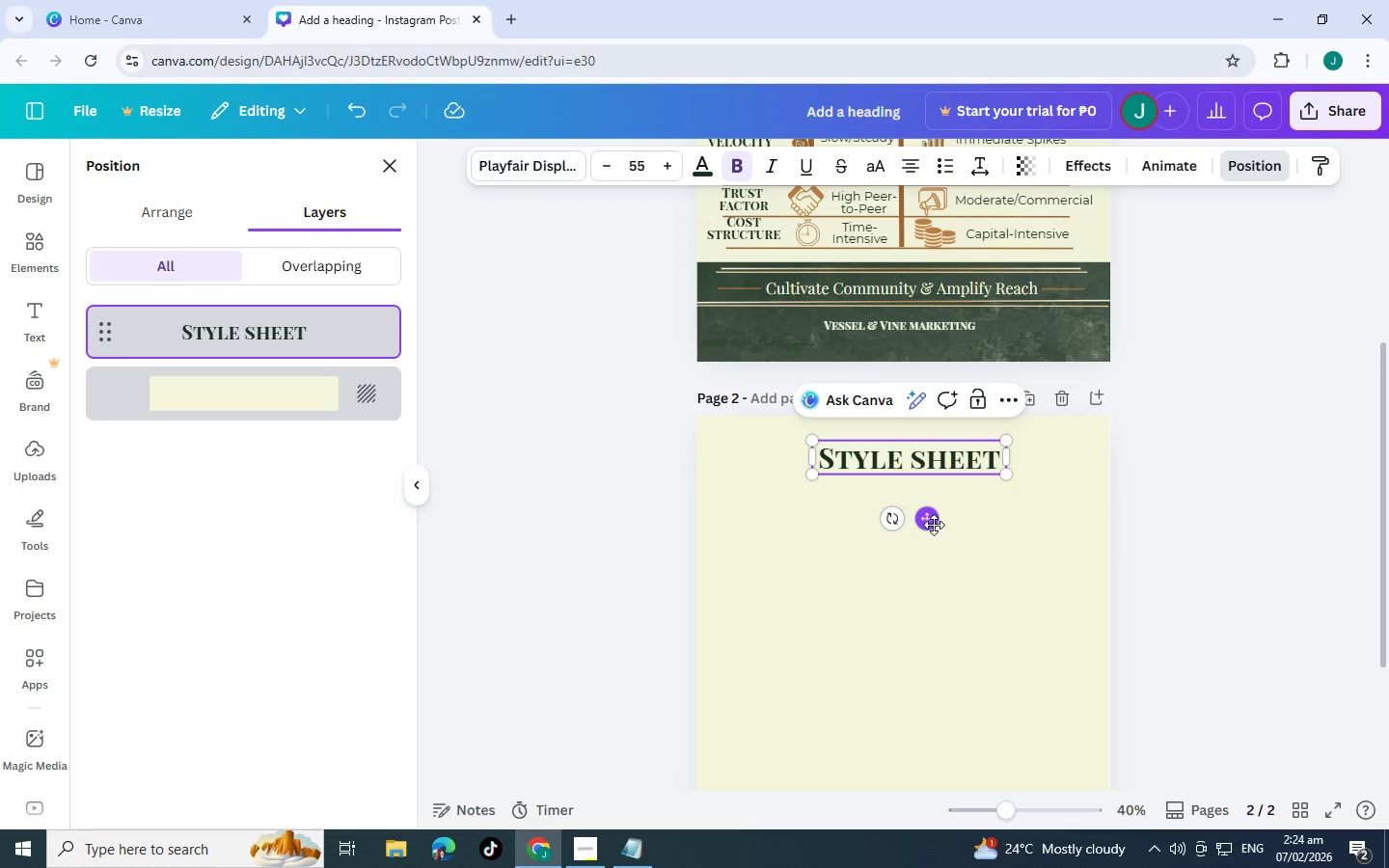 
scroll: coordinate [934, 525], scroll_direction: up, amount: 3.0
 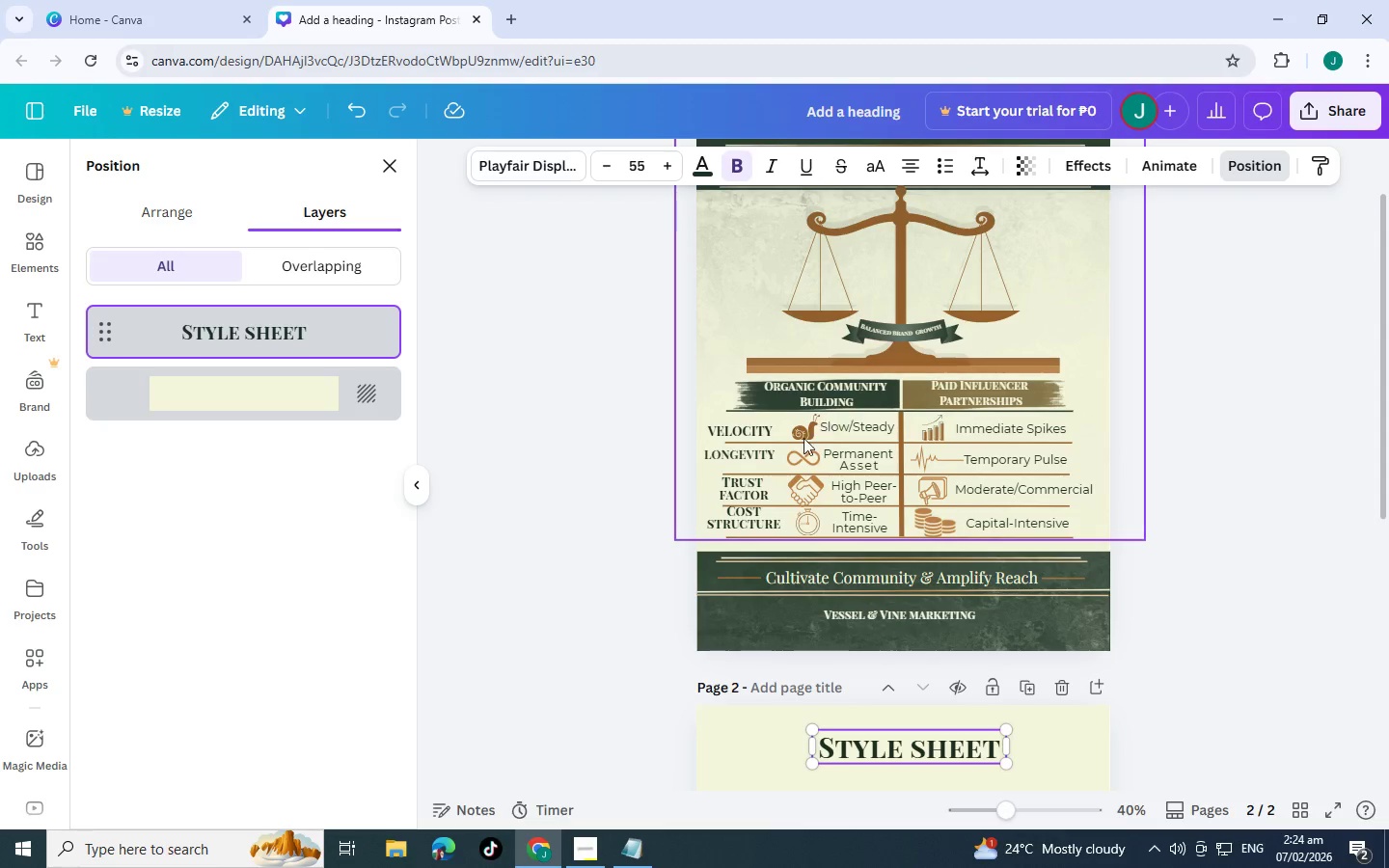 
left_click([715, 431])
 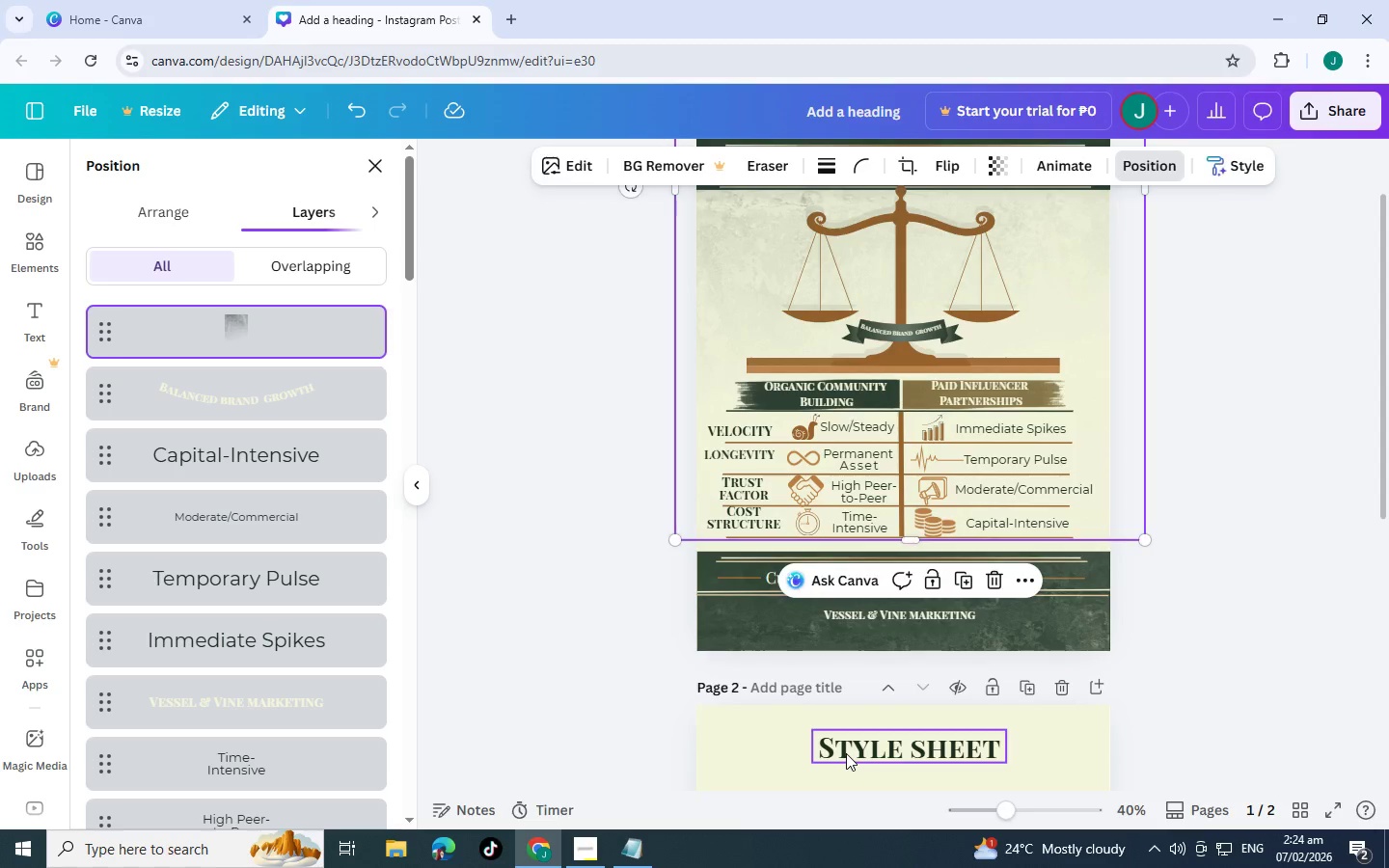 
key(Control+ControlLeft)
 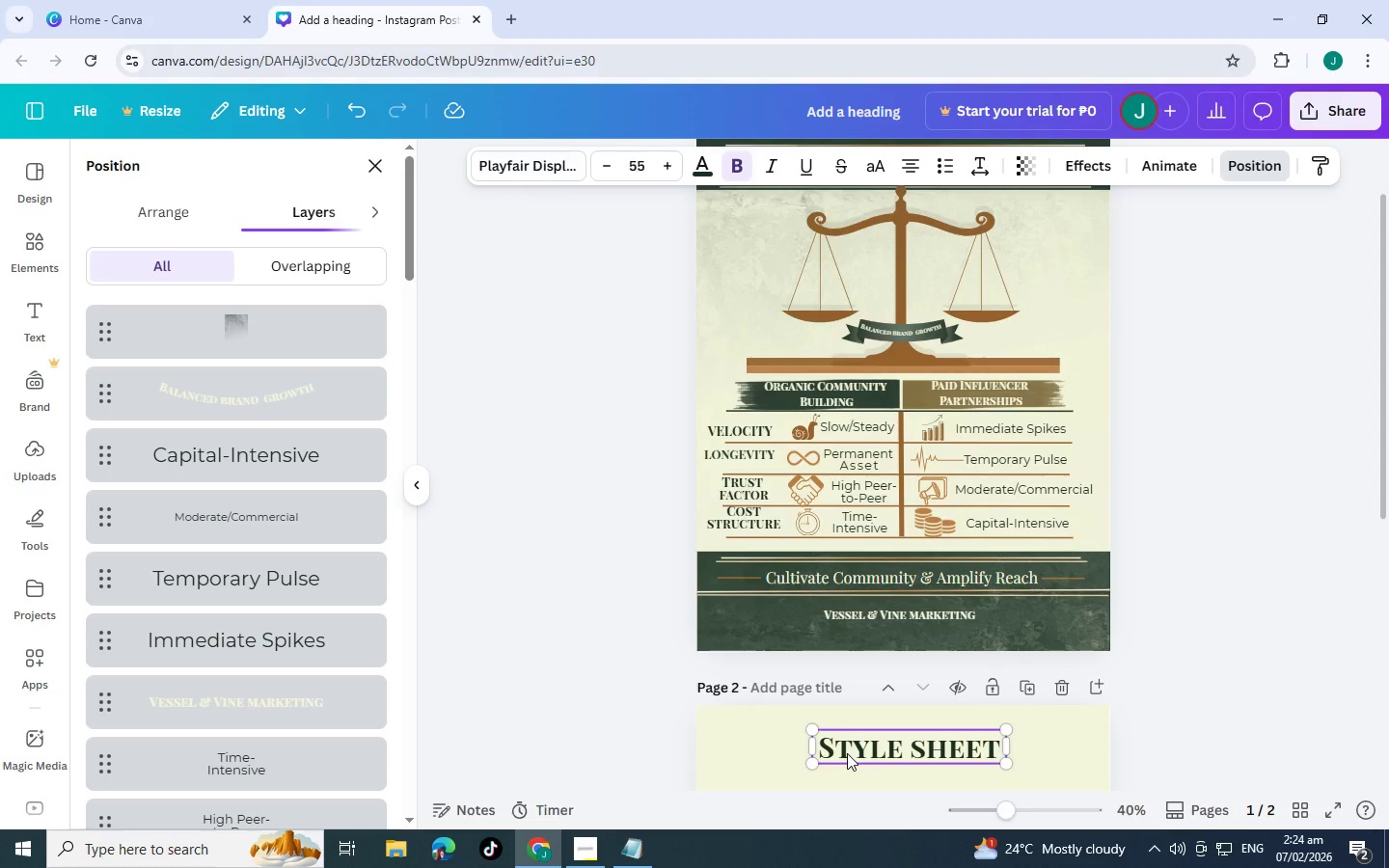 
left_click([847, 753])
 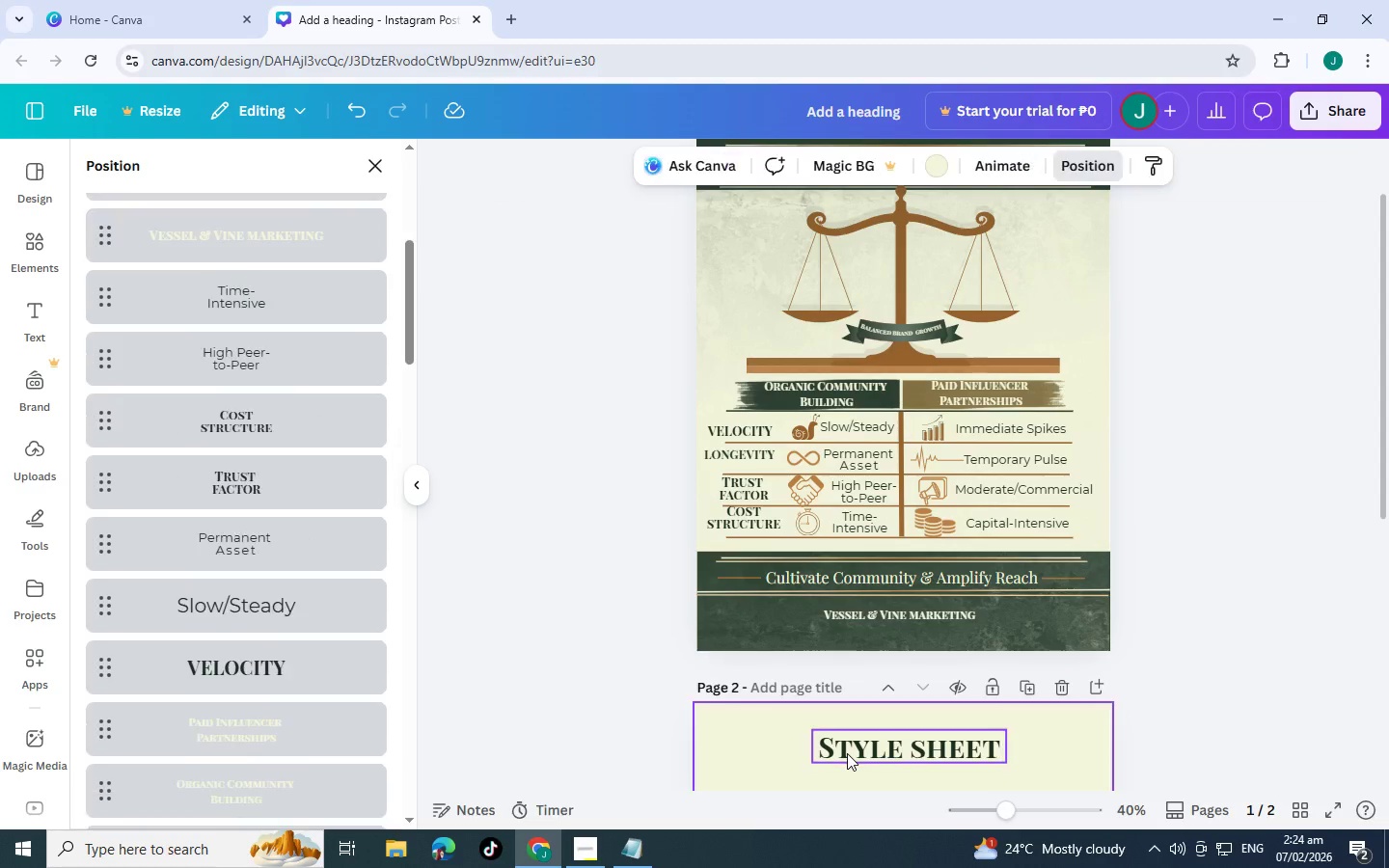 
key(Control+C)
 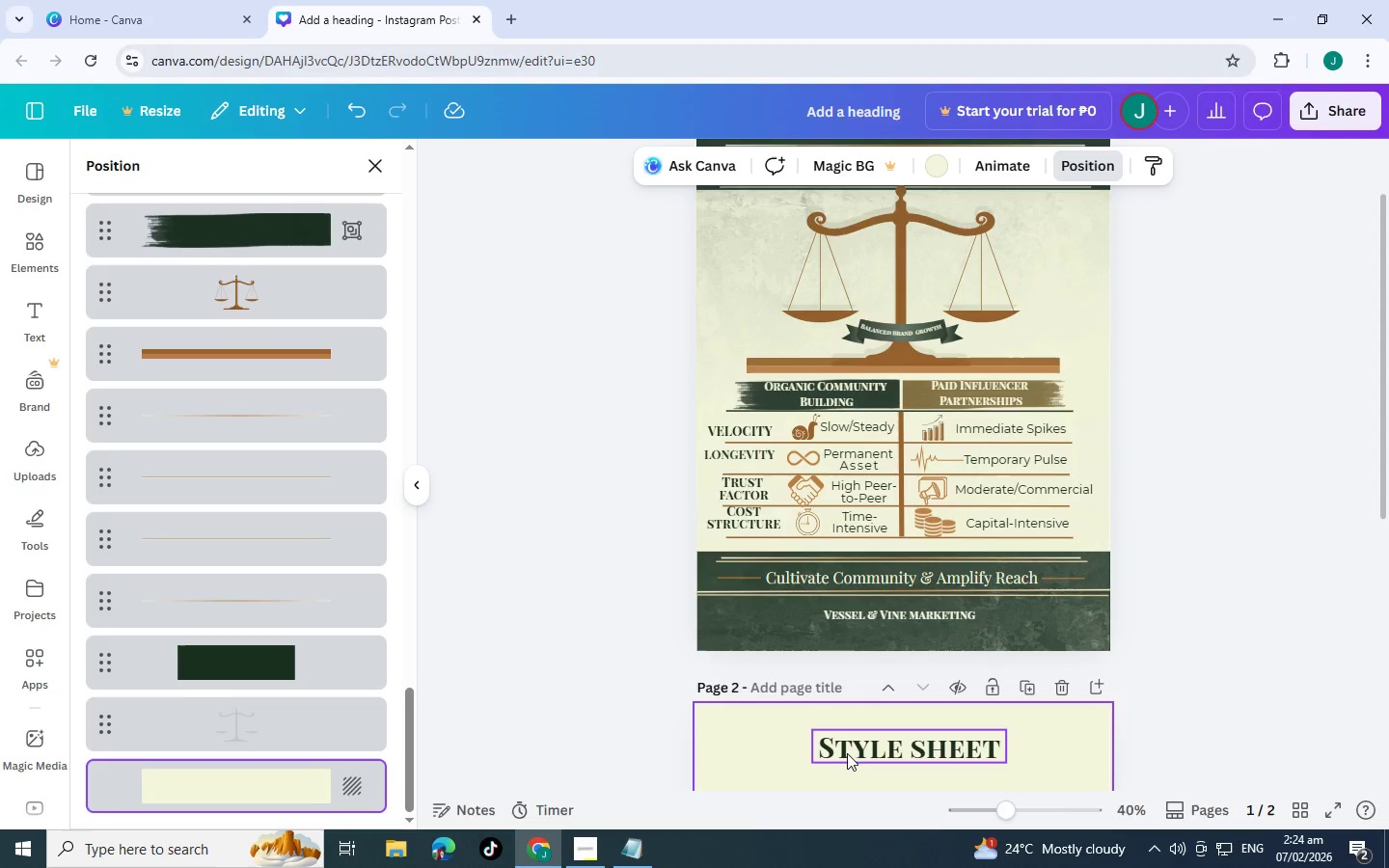 
key(Control+V)
 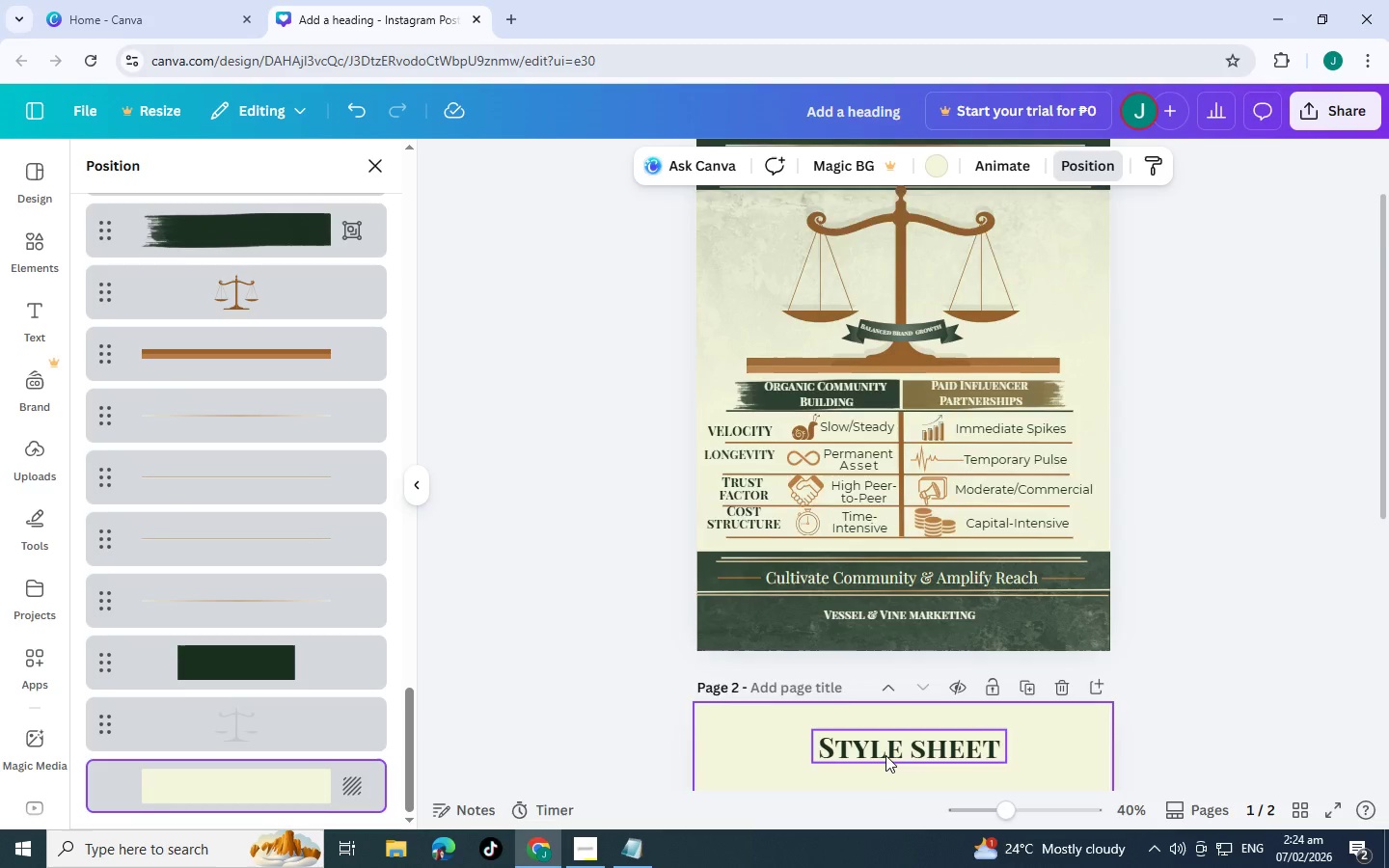 
scroll: coordinate [885, 755], scroll_direction: down, amount: 3.0
 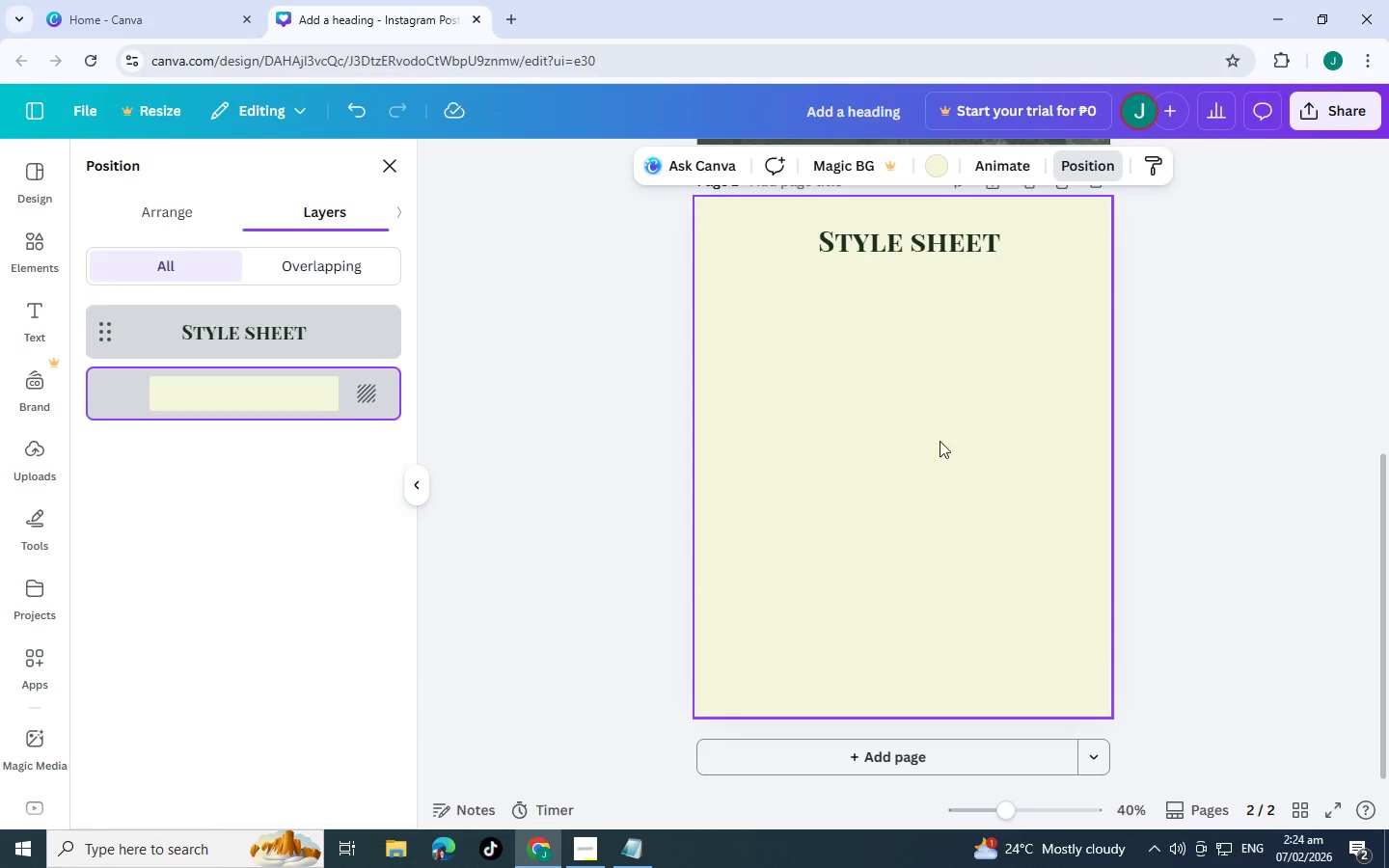 
left_click([940, 418])
 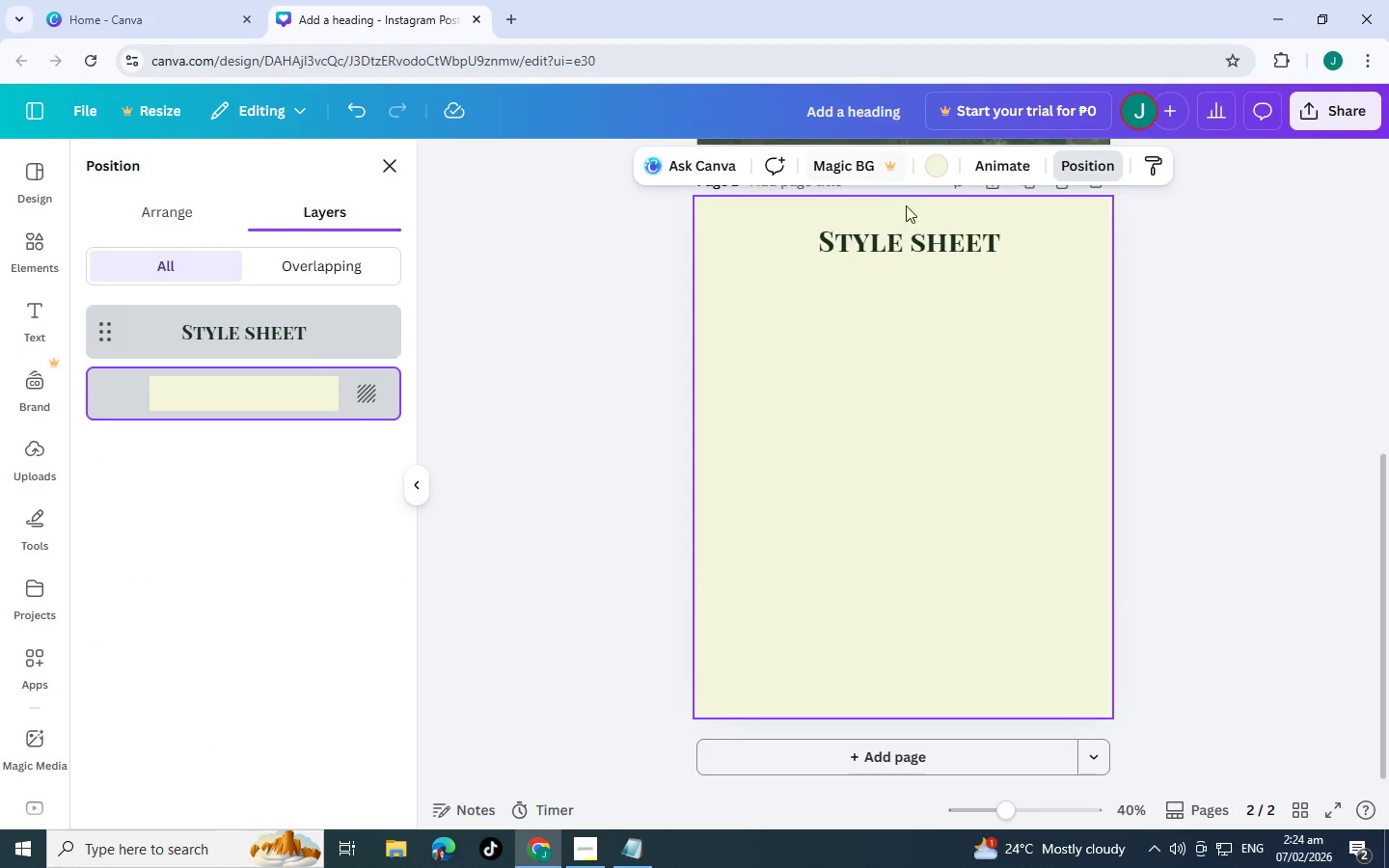 
left_click([917, 256])
 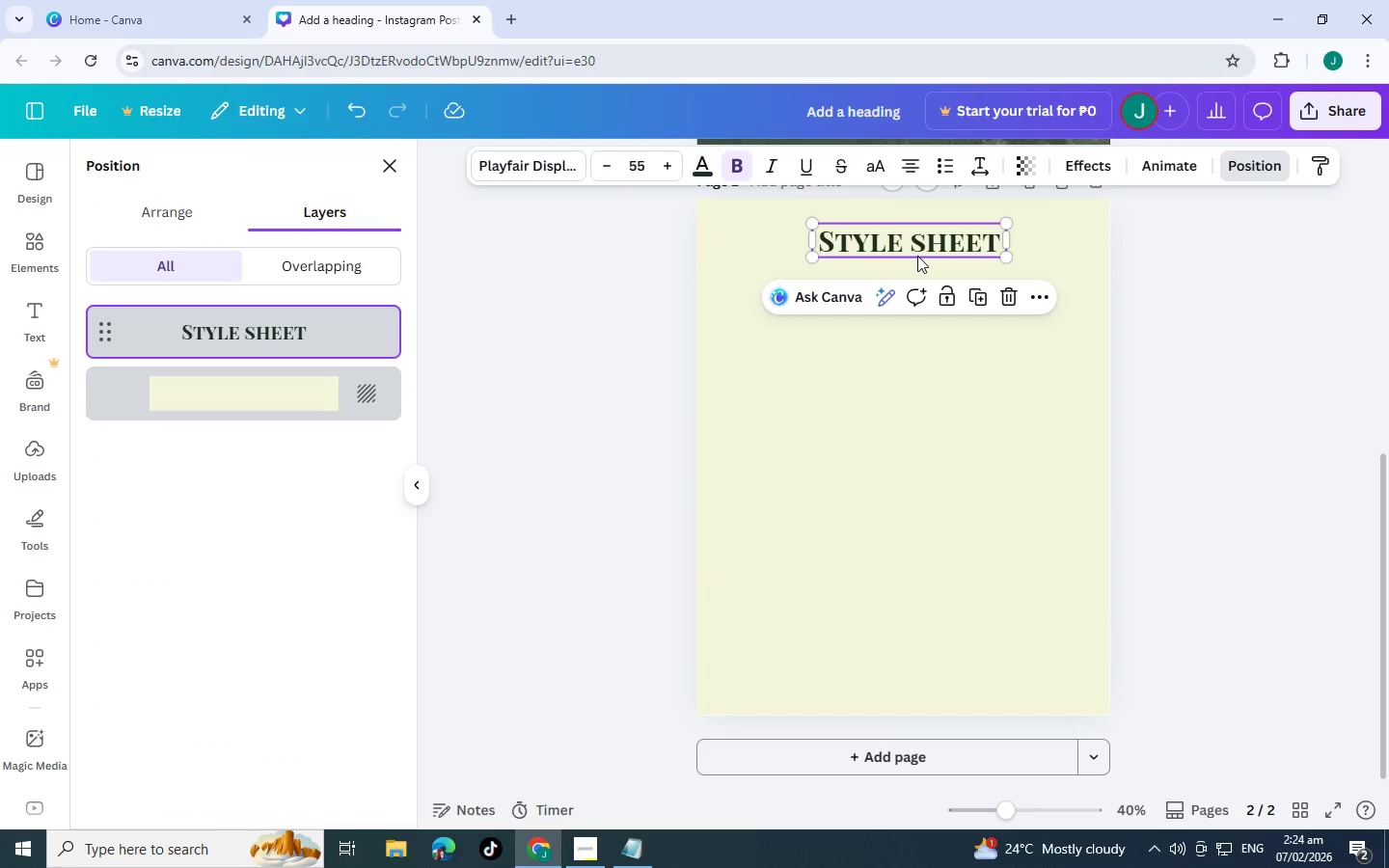 
key(Control+C)
 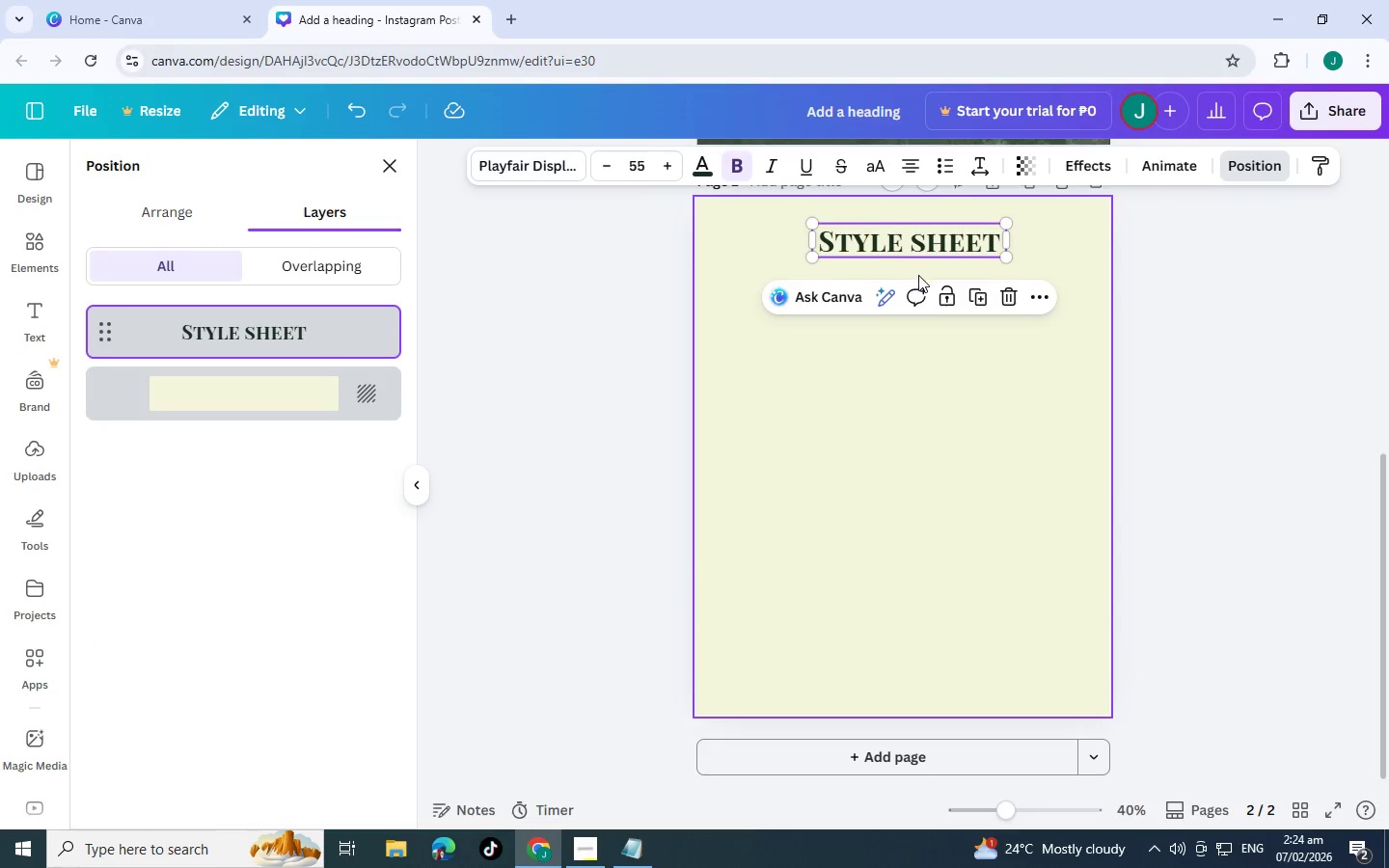 
key(Control+V)
 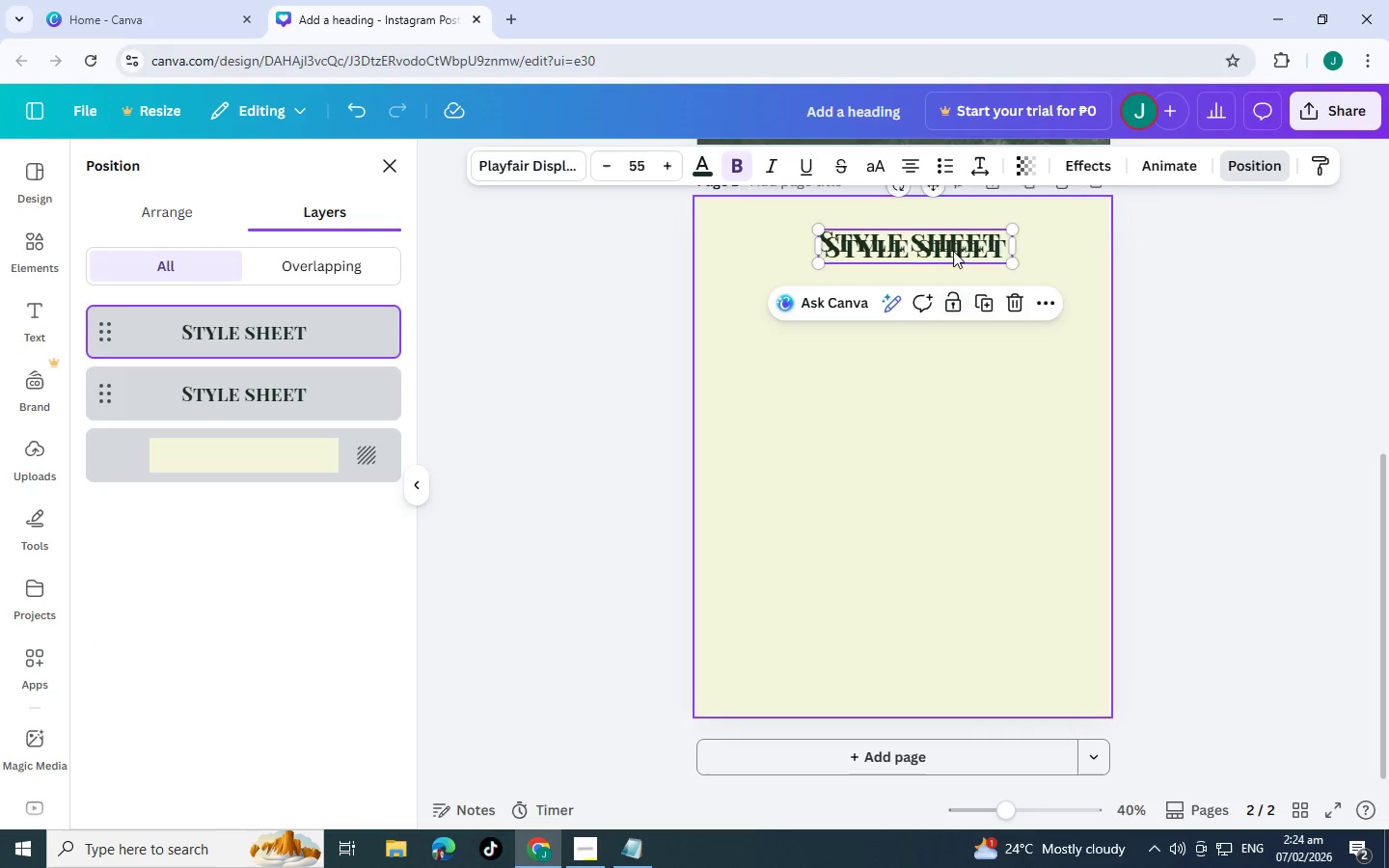 
left_click_drag(start_coordinate=[953, 246], to_coordinate=[950, 457])
 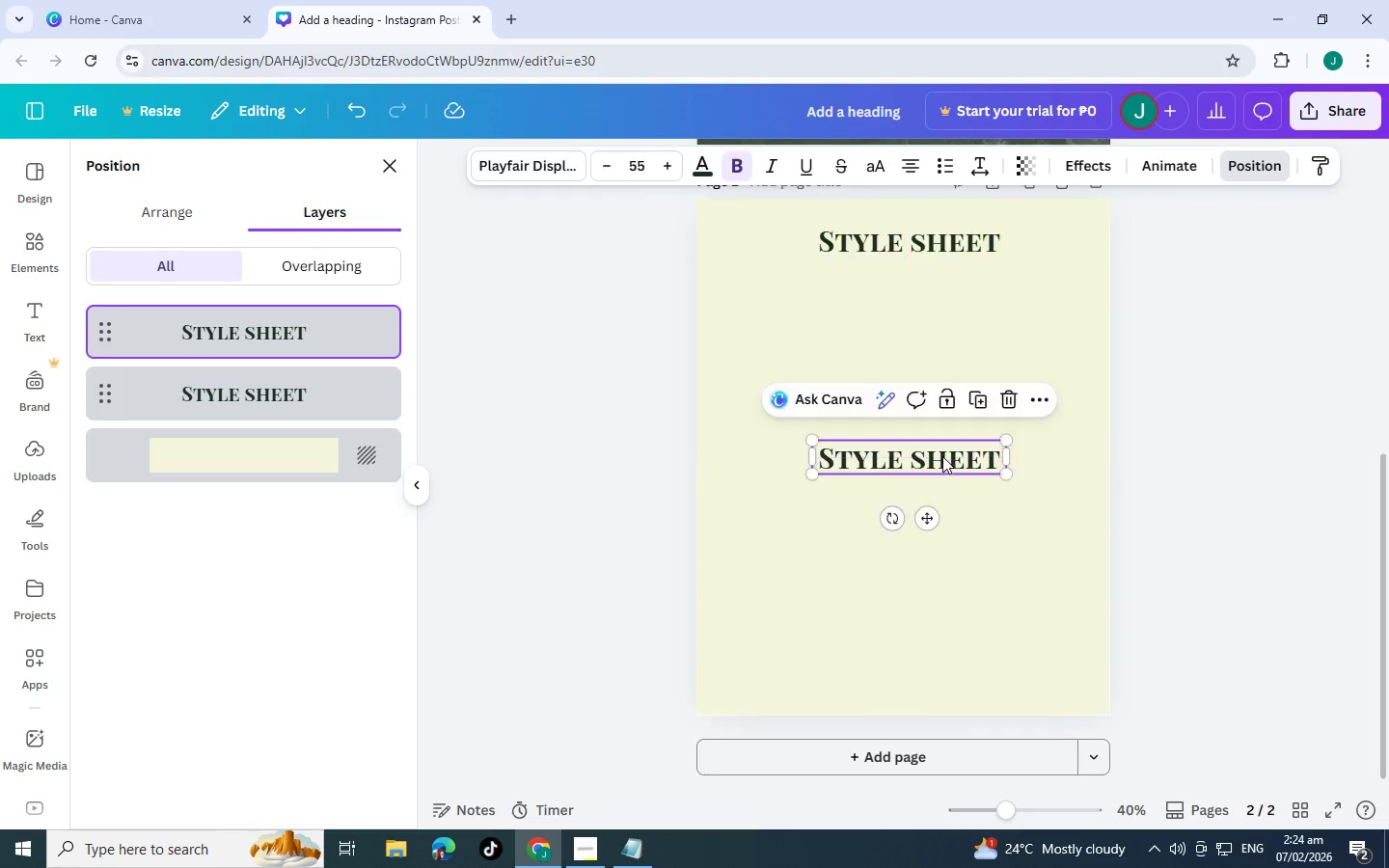 
scroll: coordinate [942, 455], scroll_direction: up, amount: 6.0
 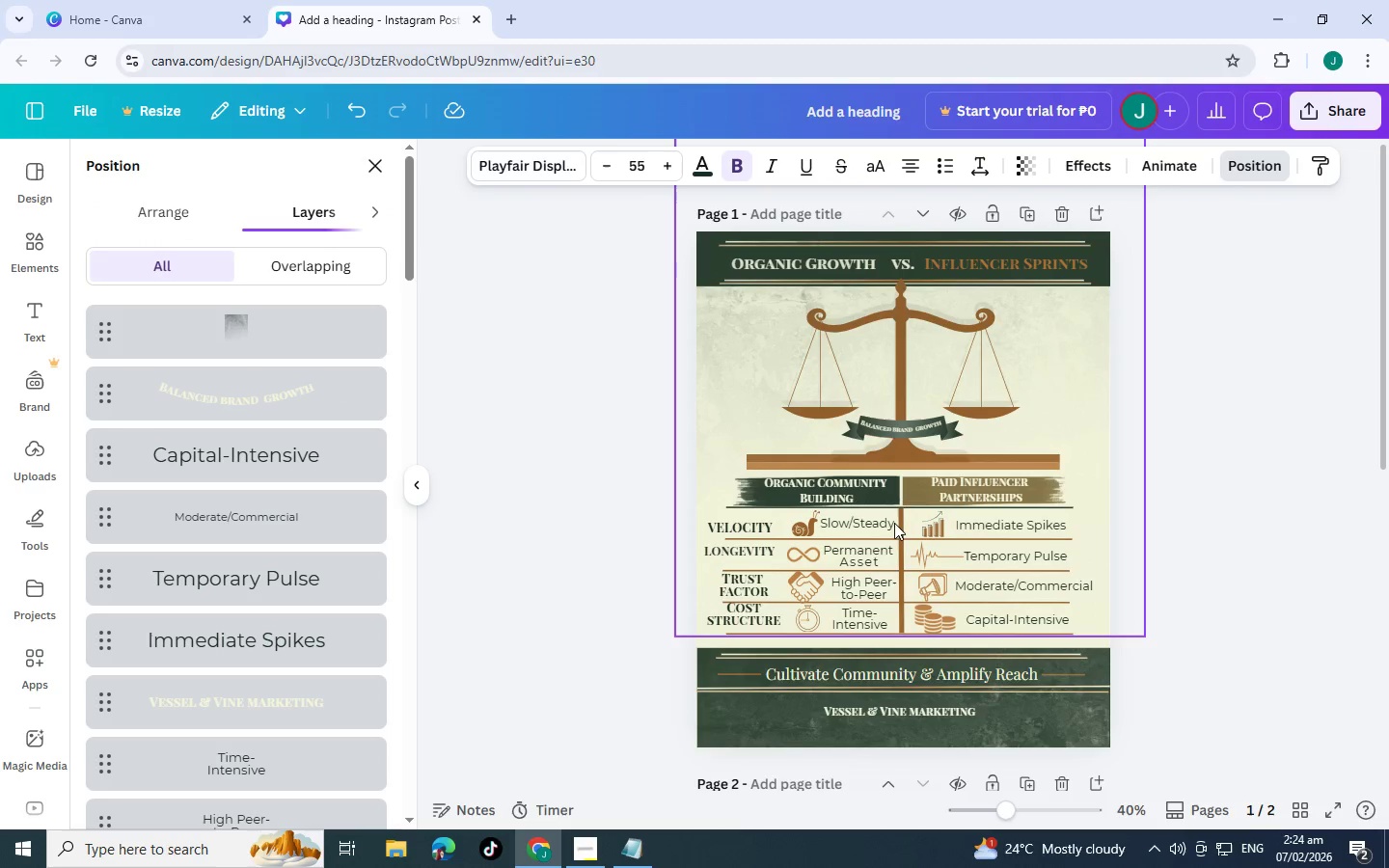 
scroll: coordinate [917, 681], scroll_direction: down, amount: 5.0
 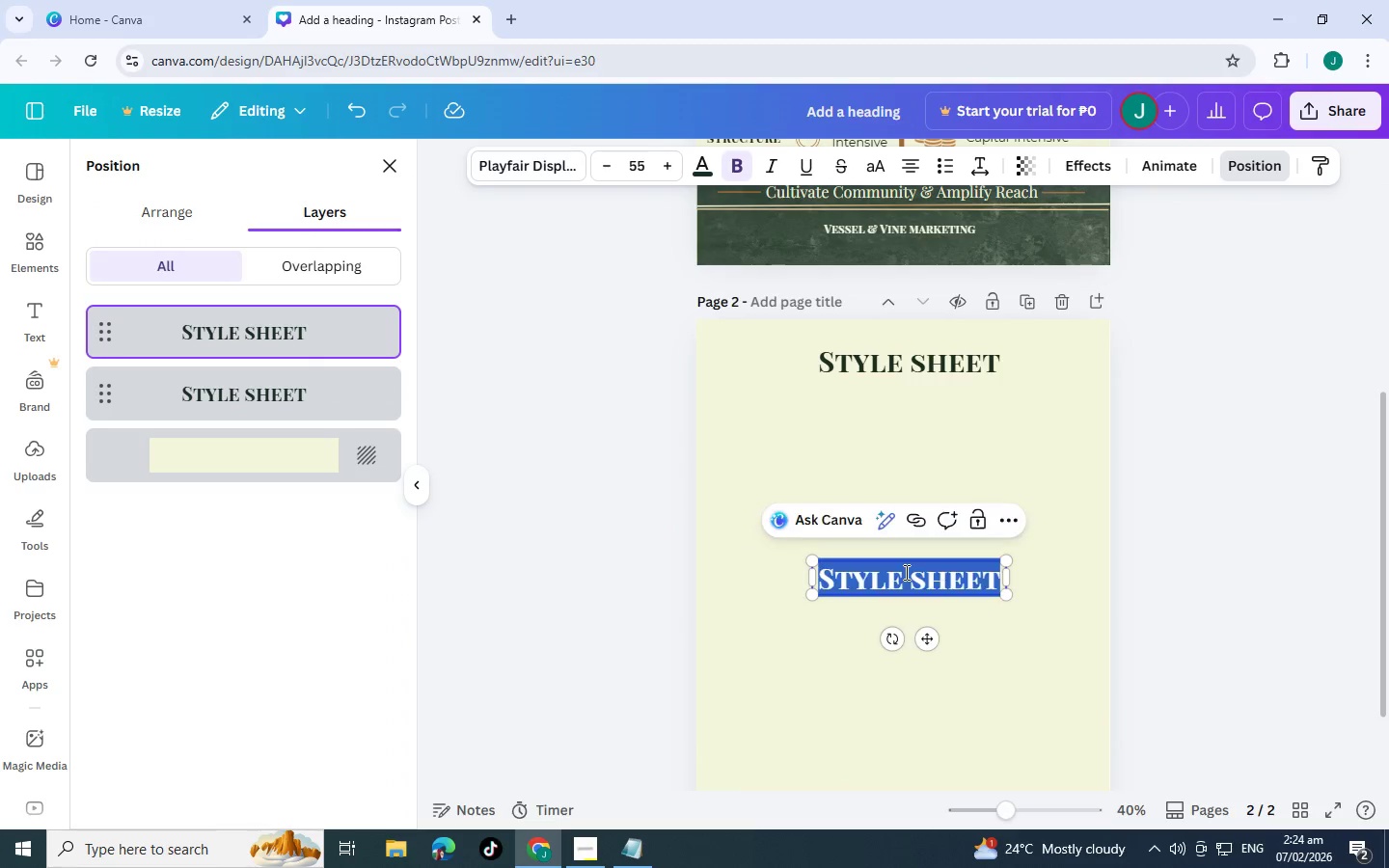 
double_click([905, 572])
 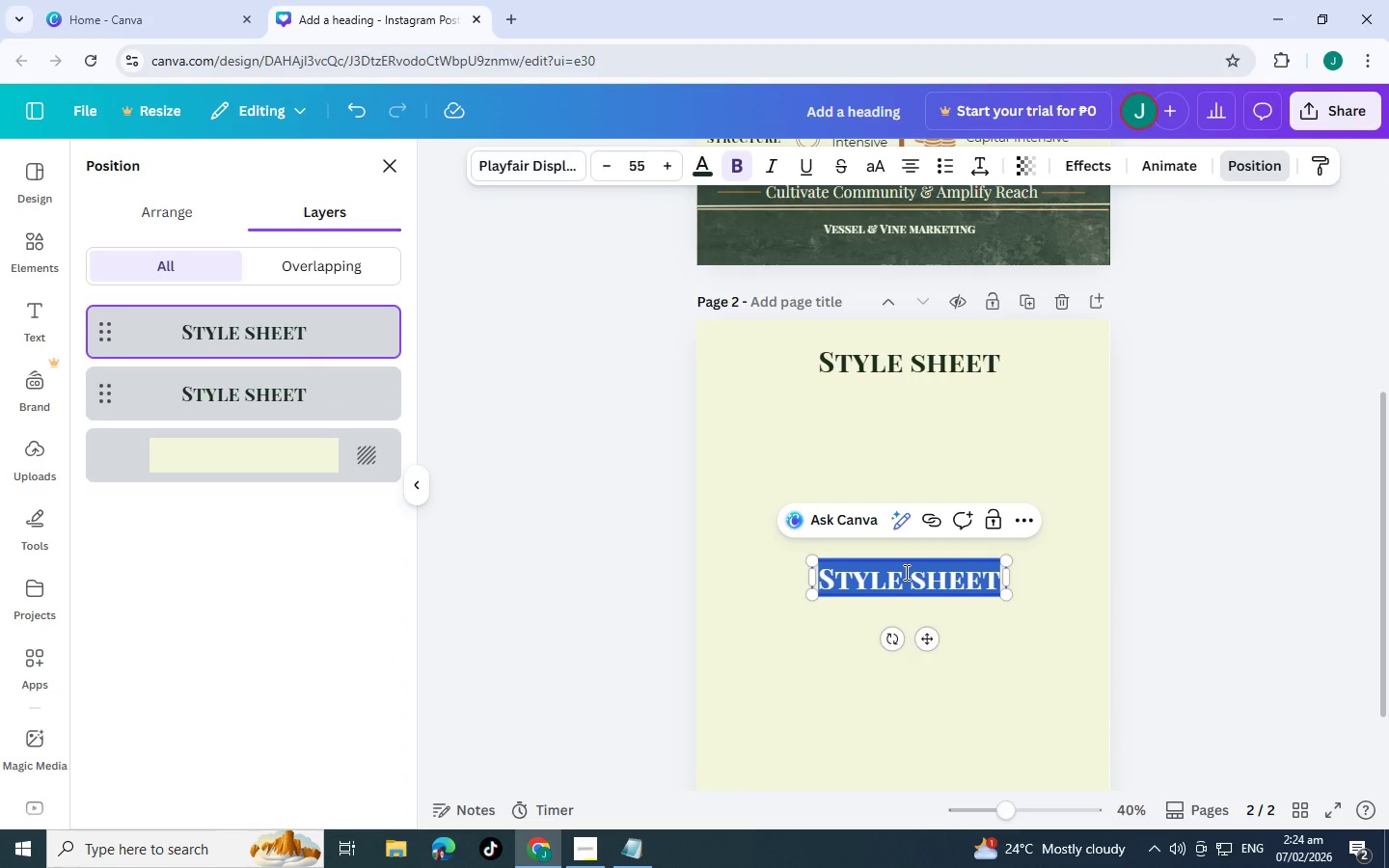 
type(Typography)
 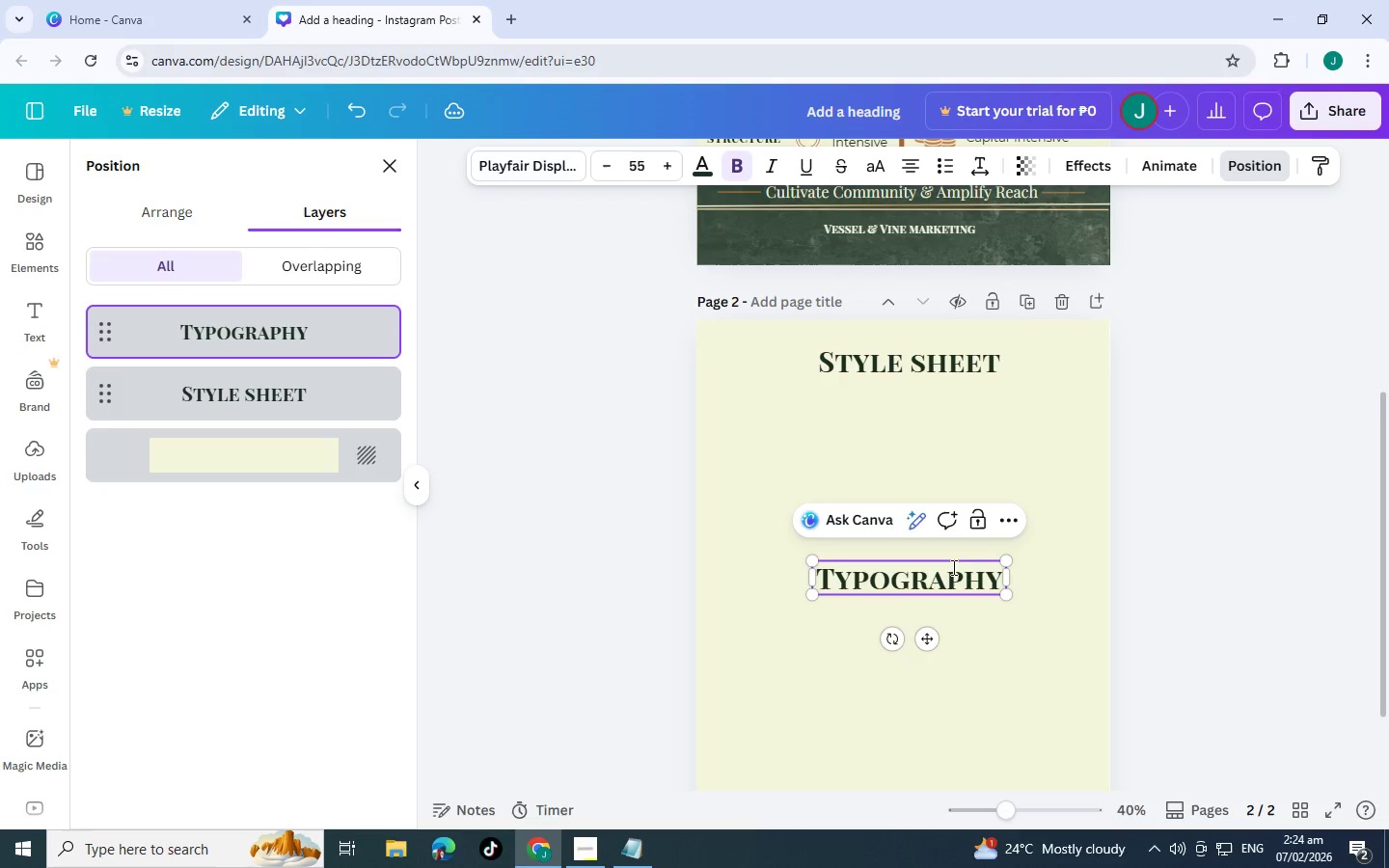 
left_click([1009, 576])
 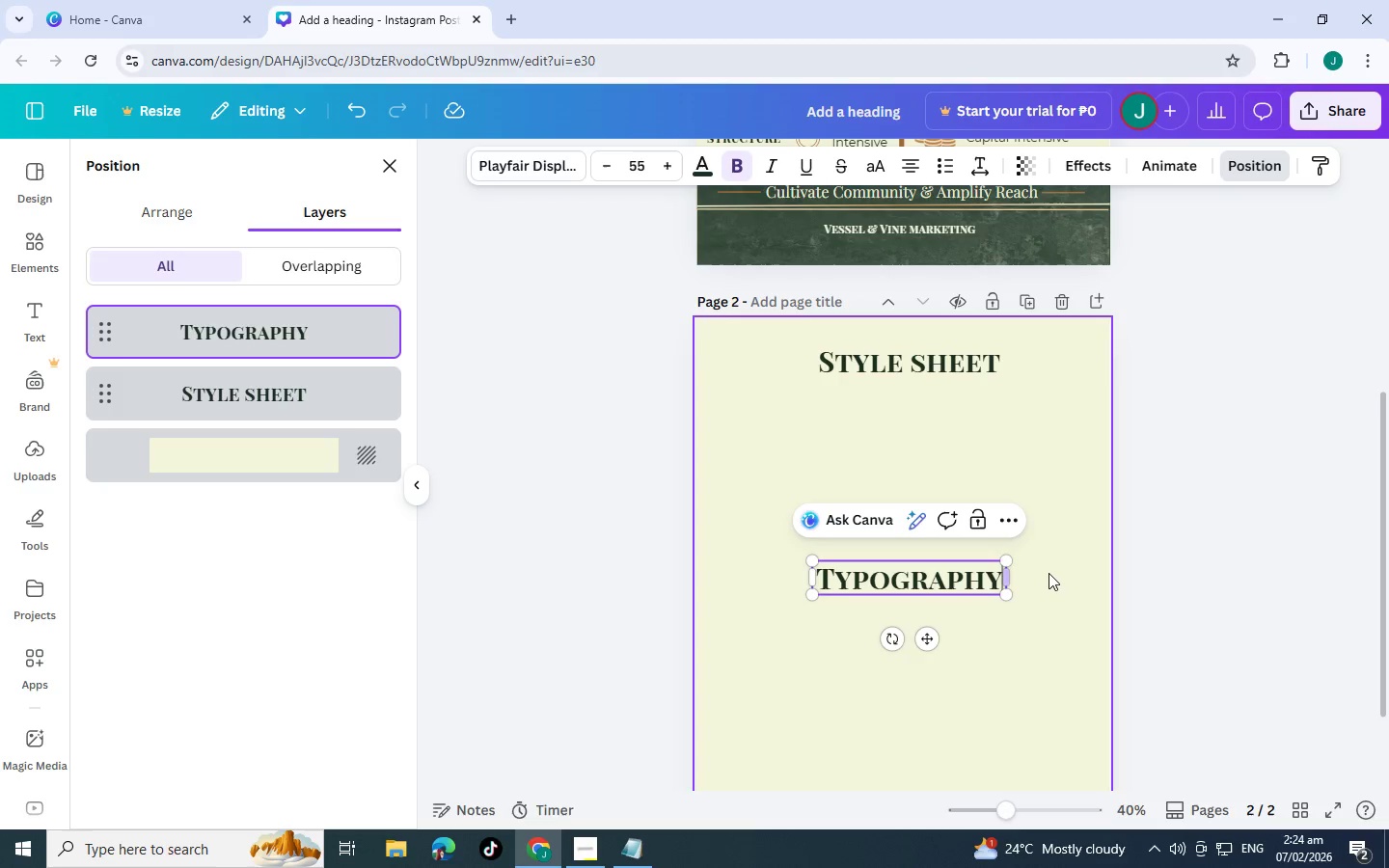 
left_click([1051, 573])
 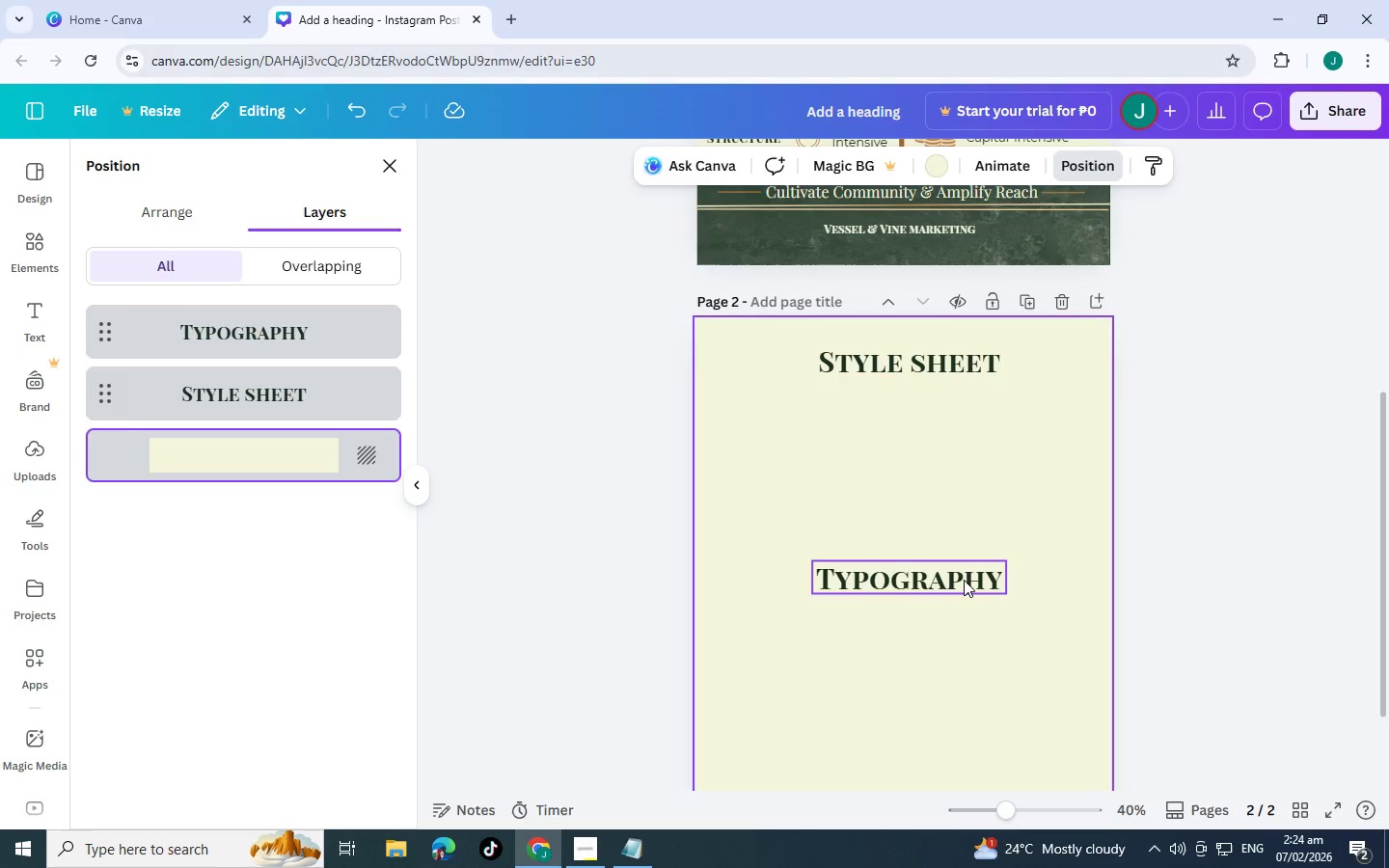 
left_click([964, 580])
 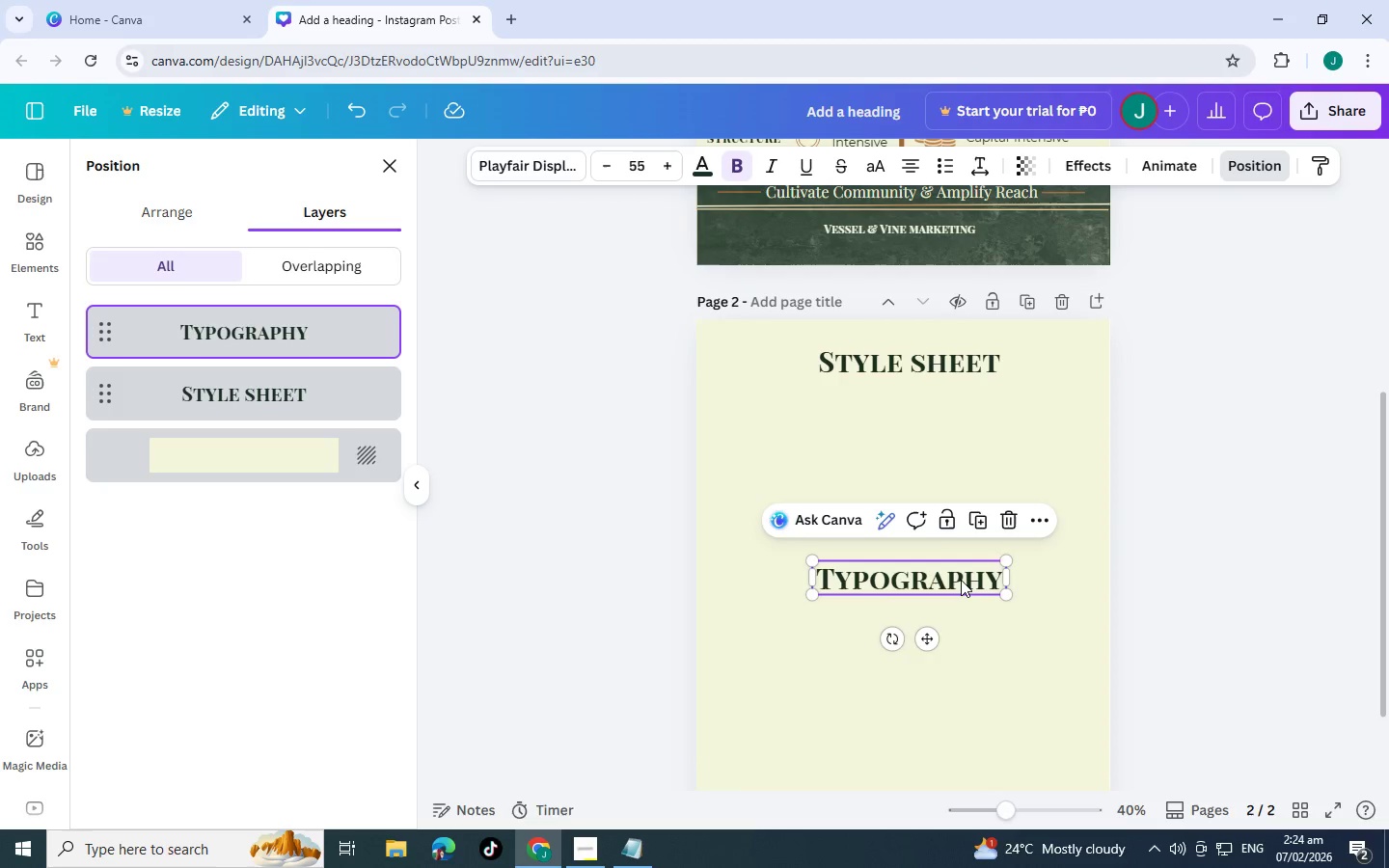 
left_click_drag(start_coordinate=[960, 580], to_coordinate=[880, 454])
 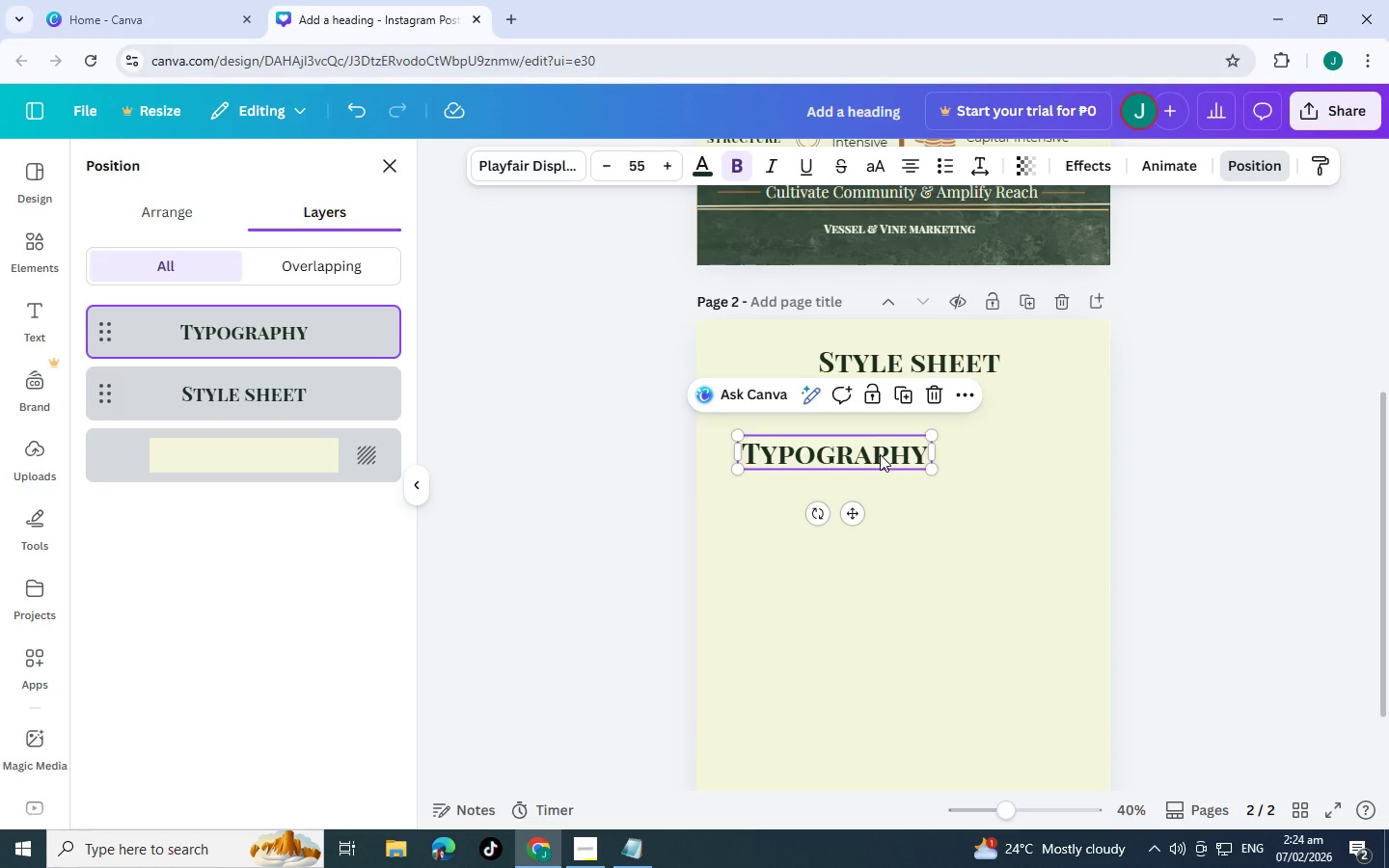 
left_click_drag(start_coordinate=[880, 454], to_coordinate=[957, 446])
 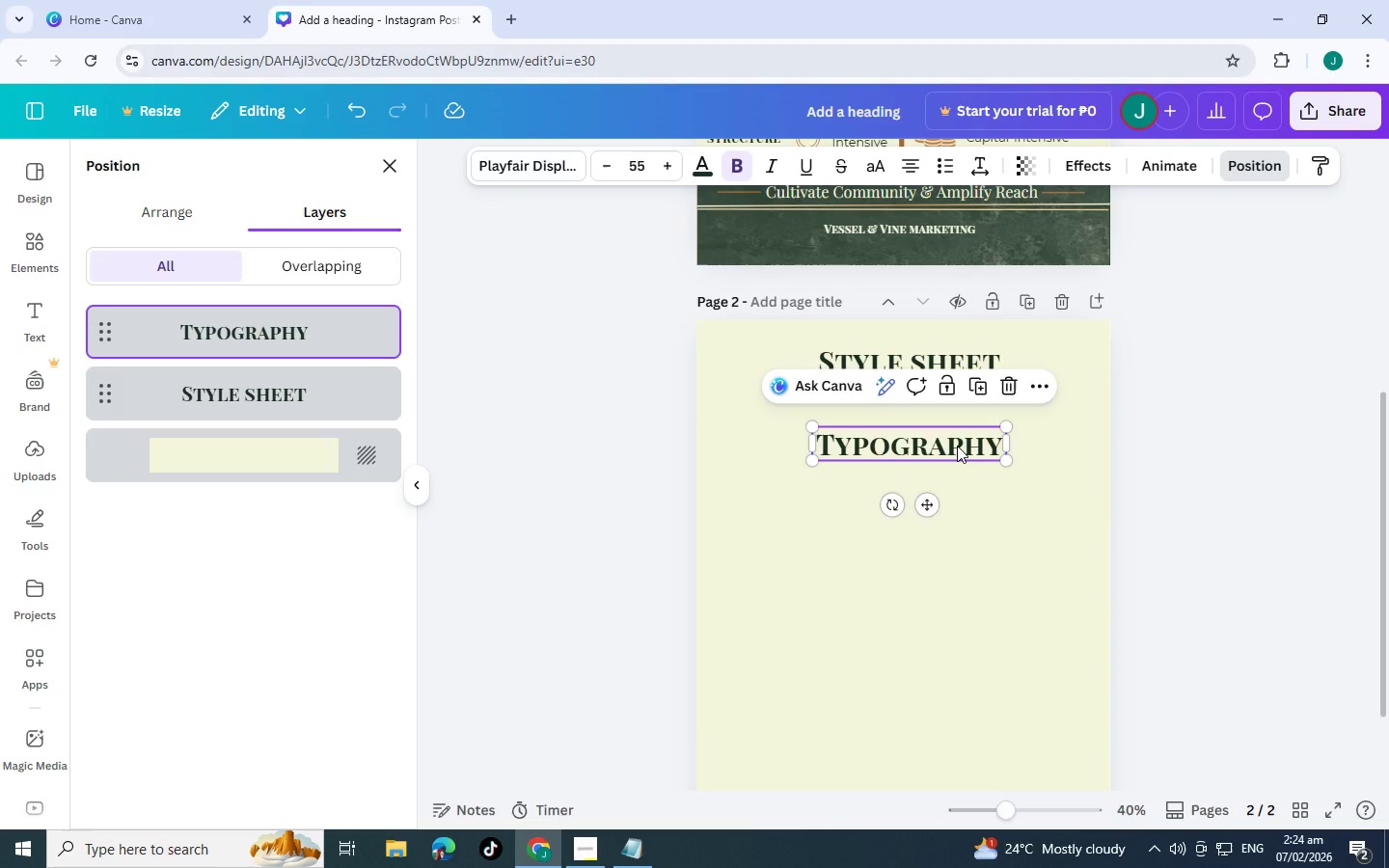 
key(Control+C)
 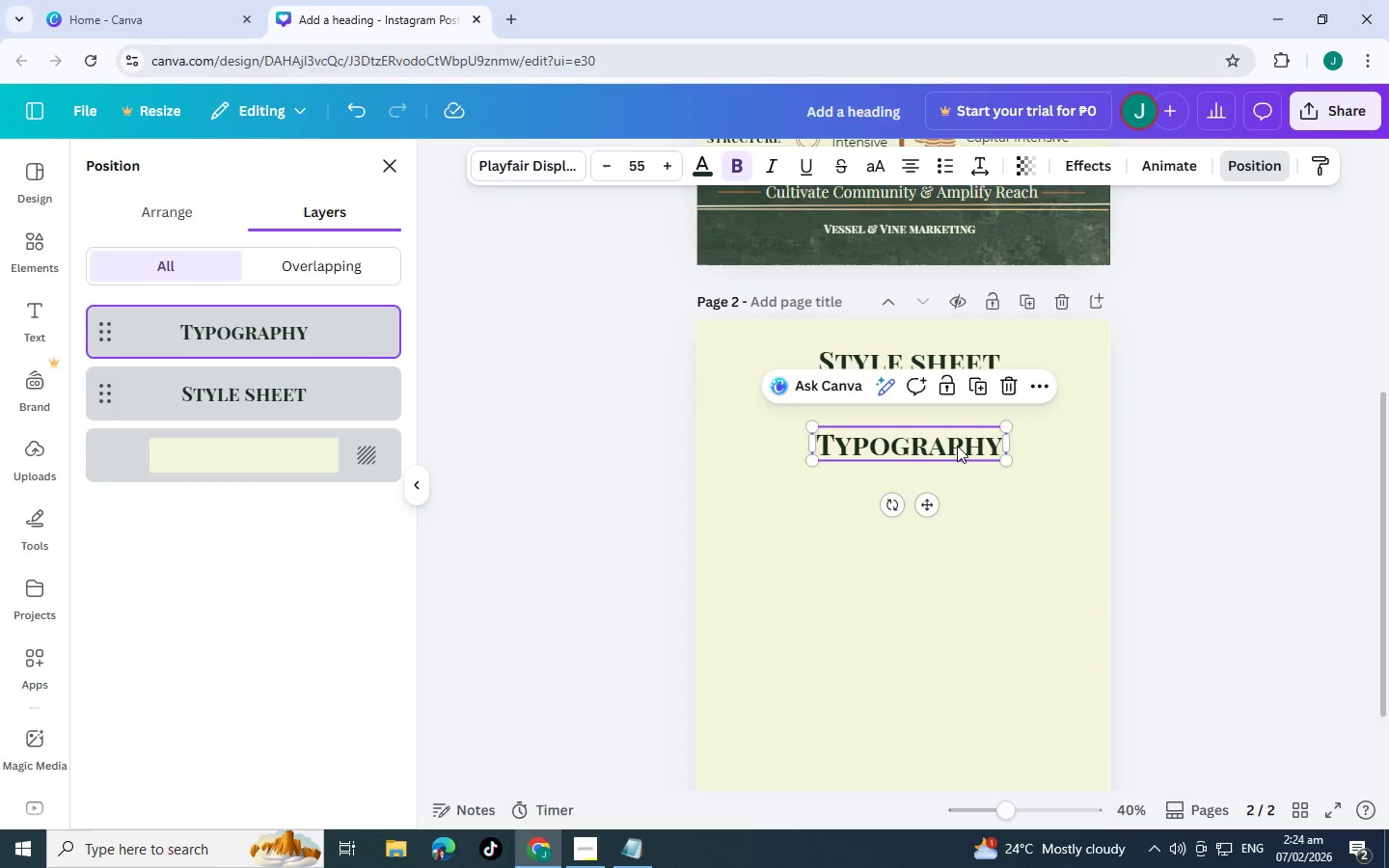 
key(Control+V)
 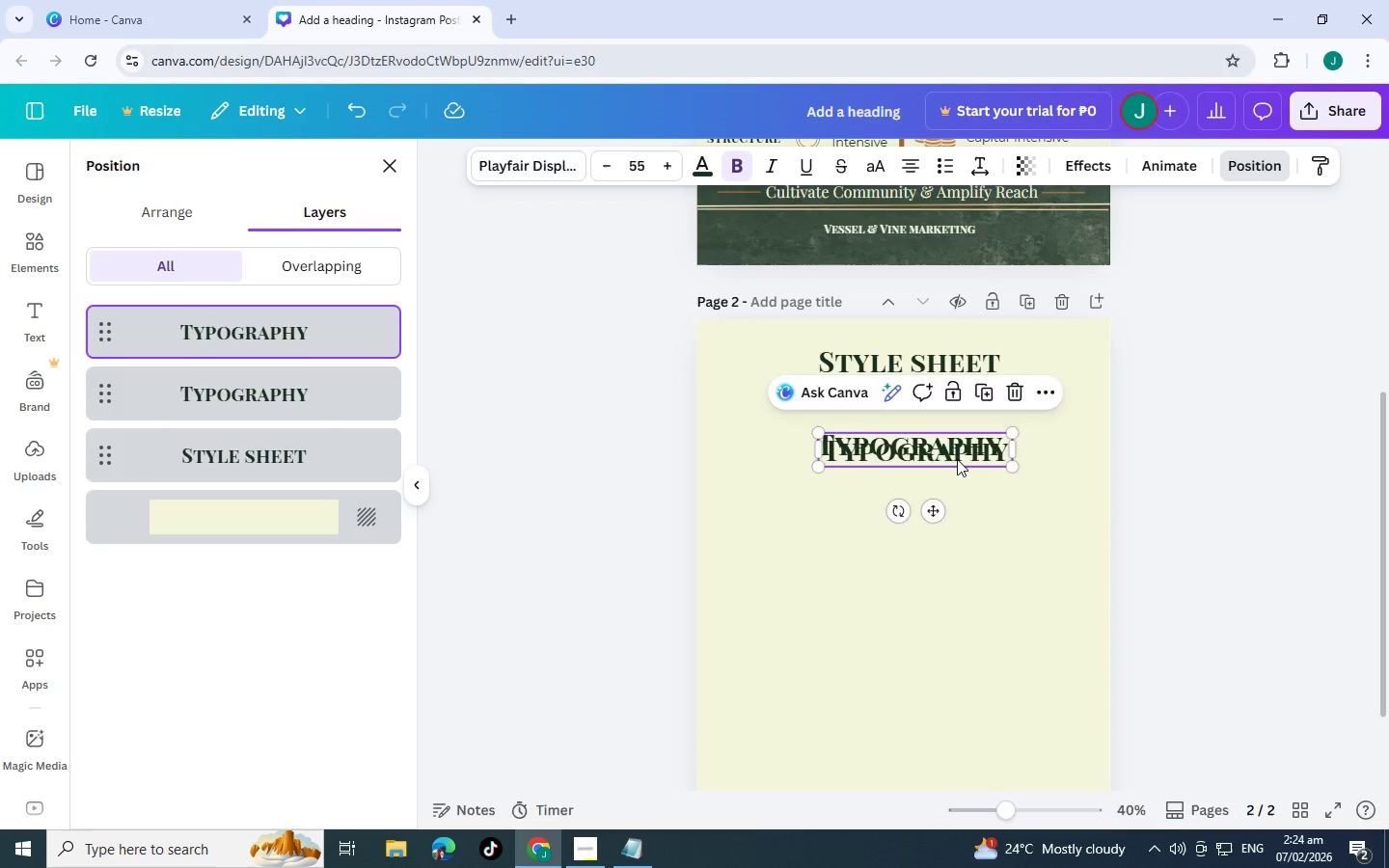 
left_click_drag(start_coordinate=[957, 452], to_coordinate=[957, 599])
 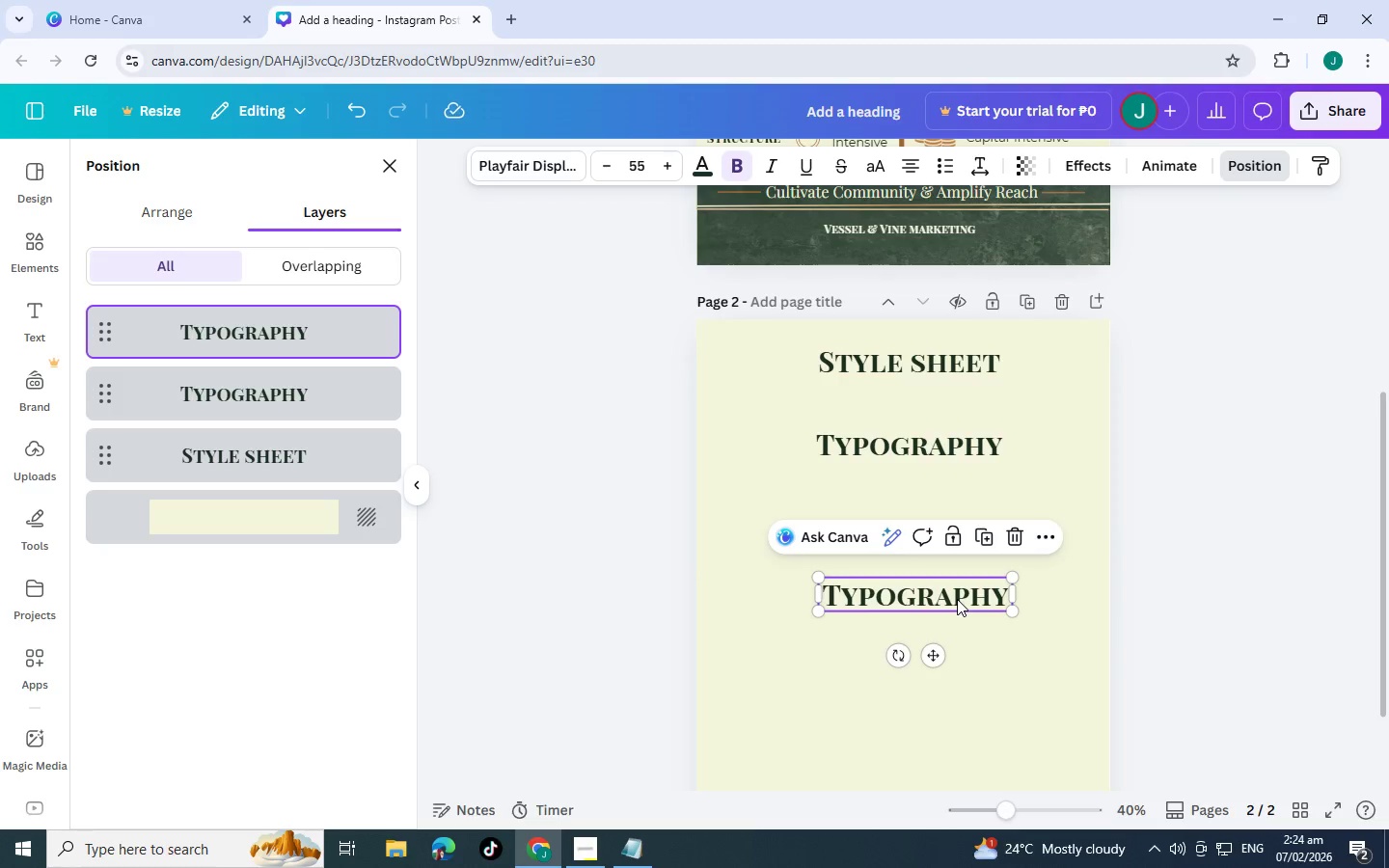 
double_click([957, 599])
 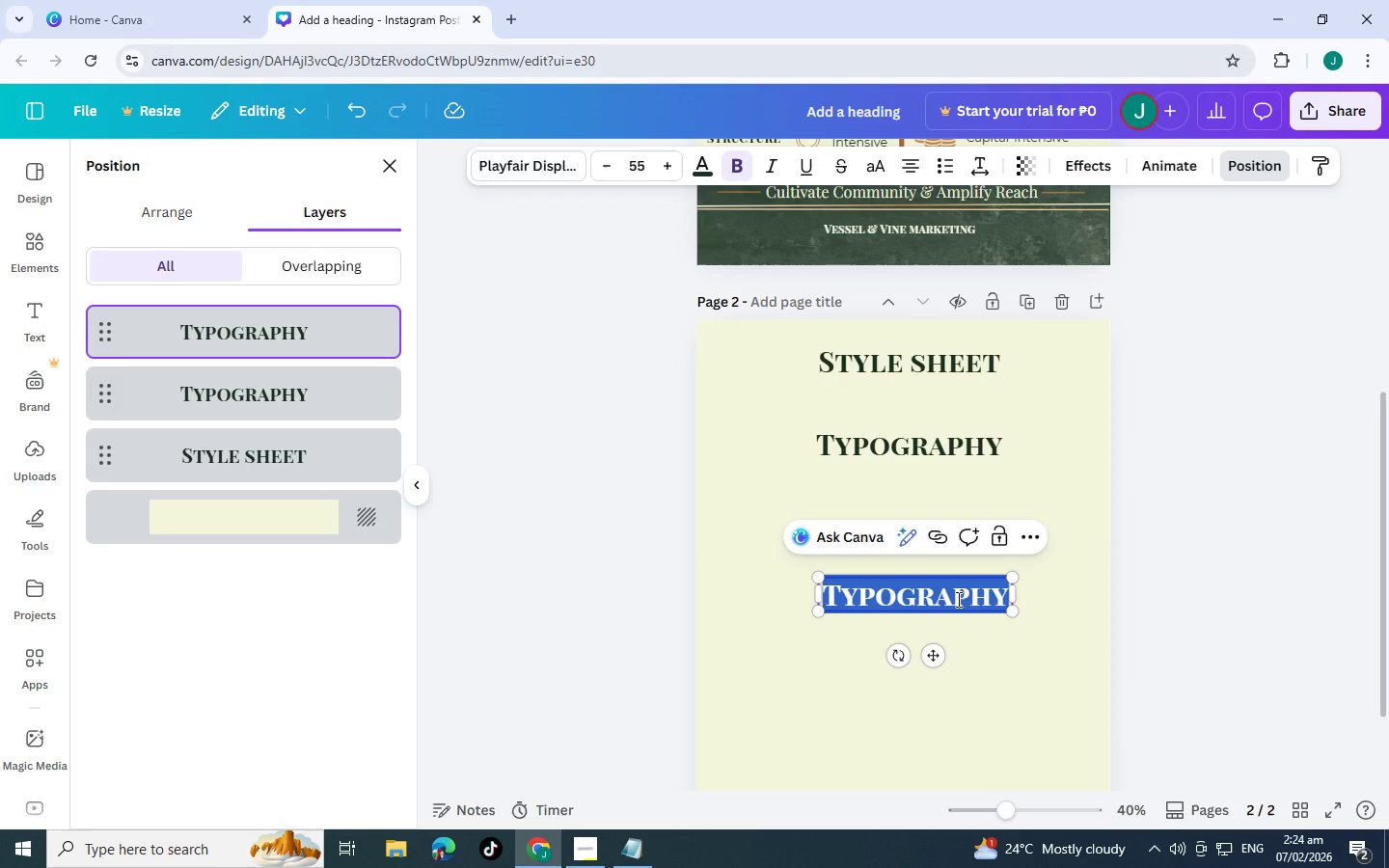 
type(Color palette)
 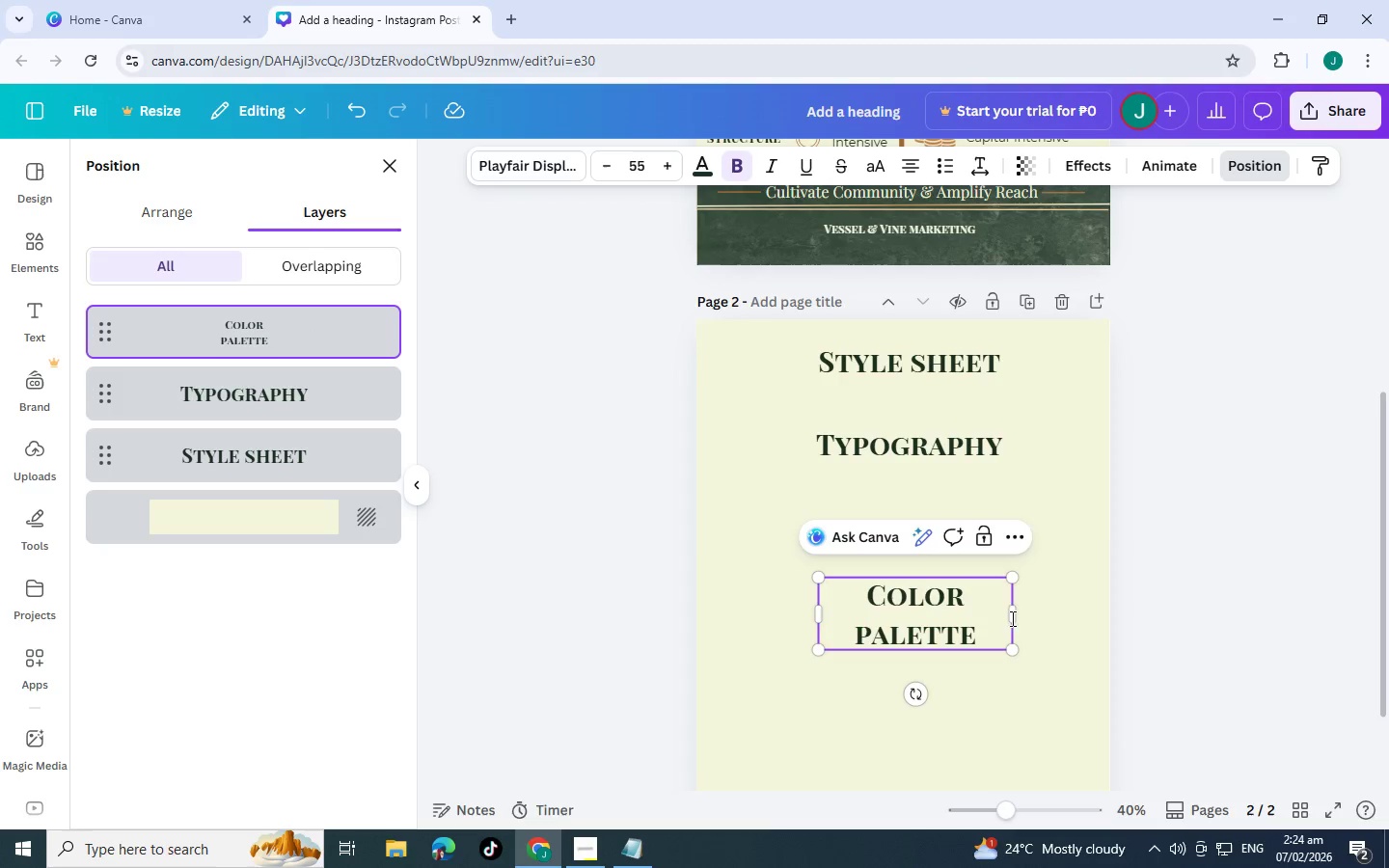 
left_click_drag(start_coordinate=[1015, 618], to_coordinate=[1059, 613])
 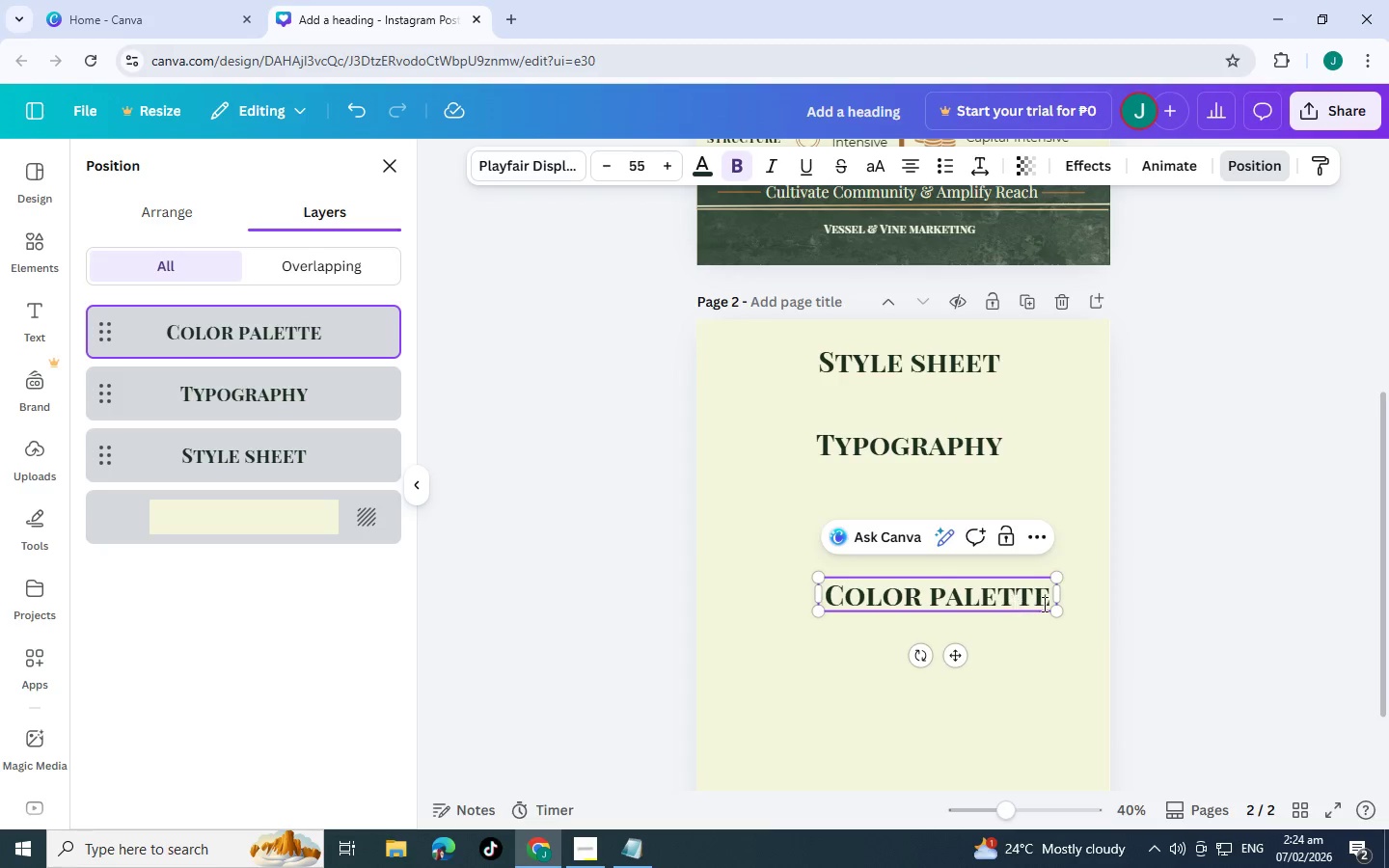 
left_click([1180, 598])
 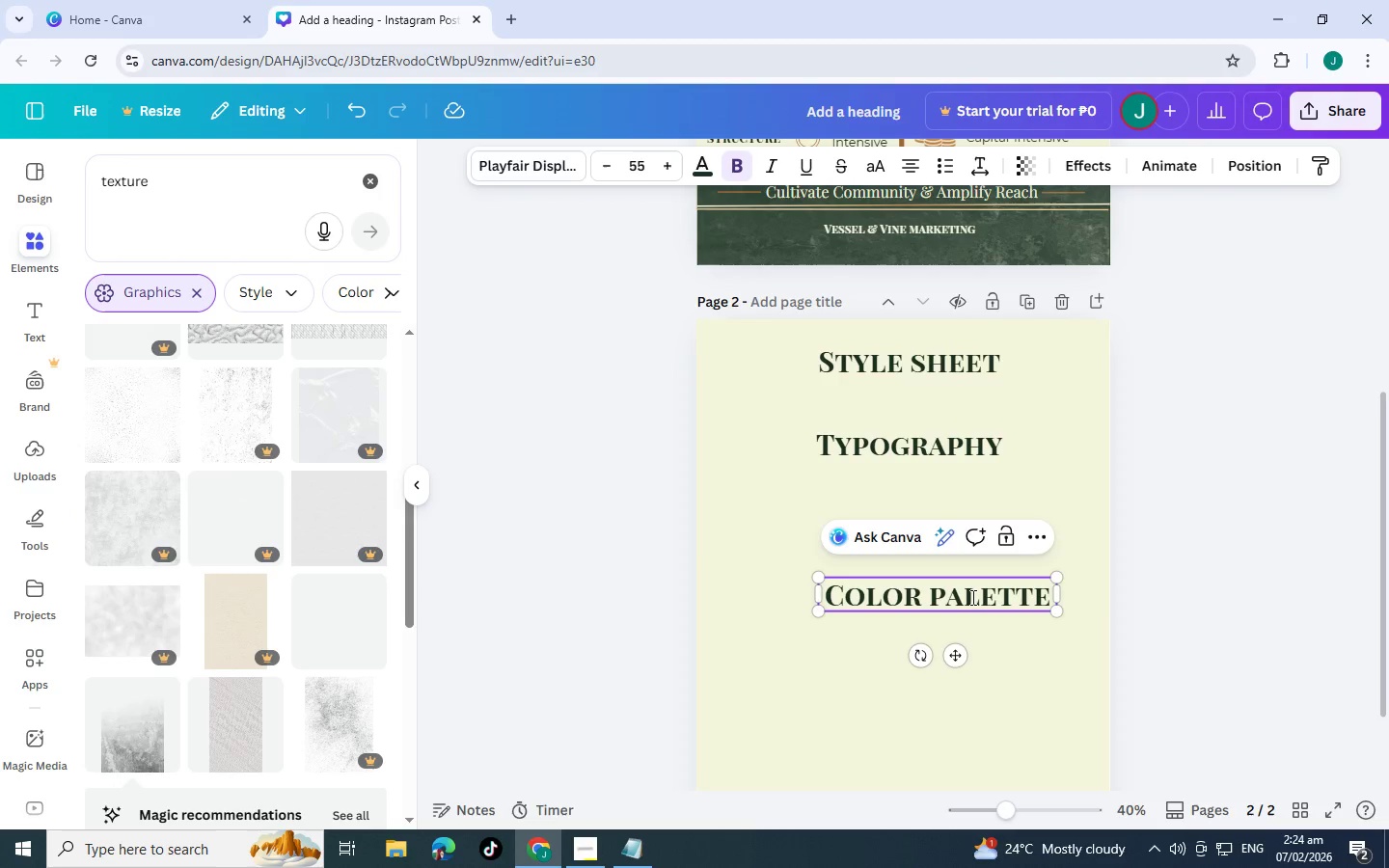 
left_click([1212, 600])
 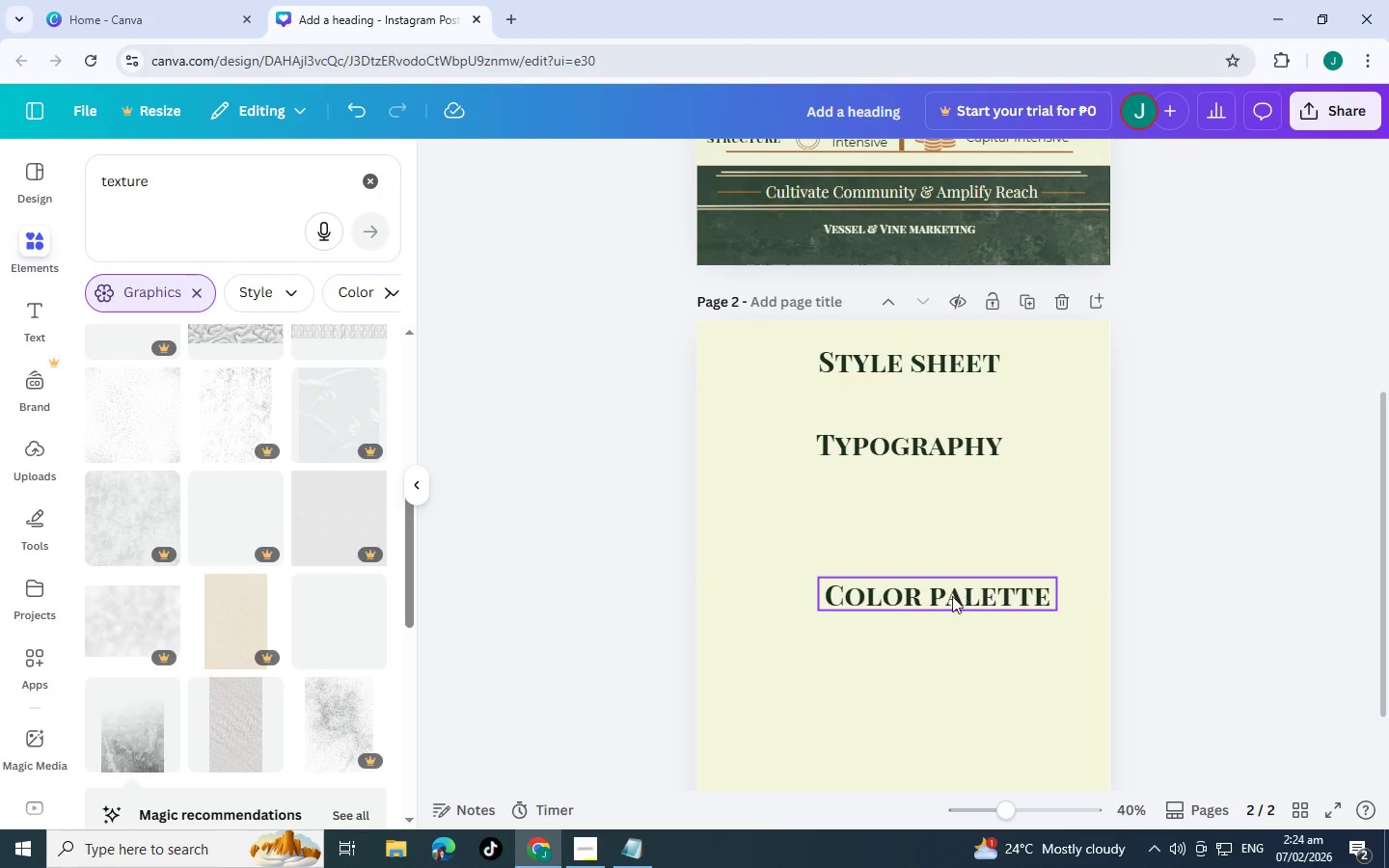 
left_click_drag(start_coordinate=[952, 596], to_coordinate=[914, 618])
 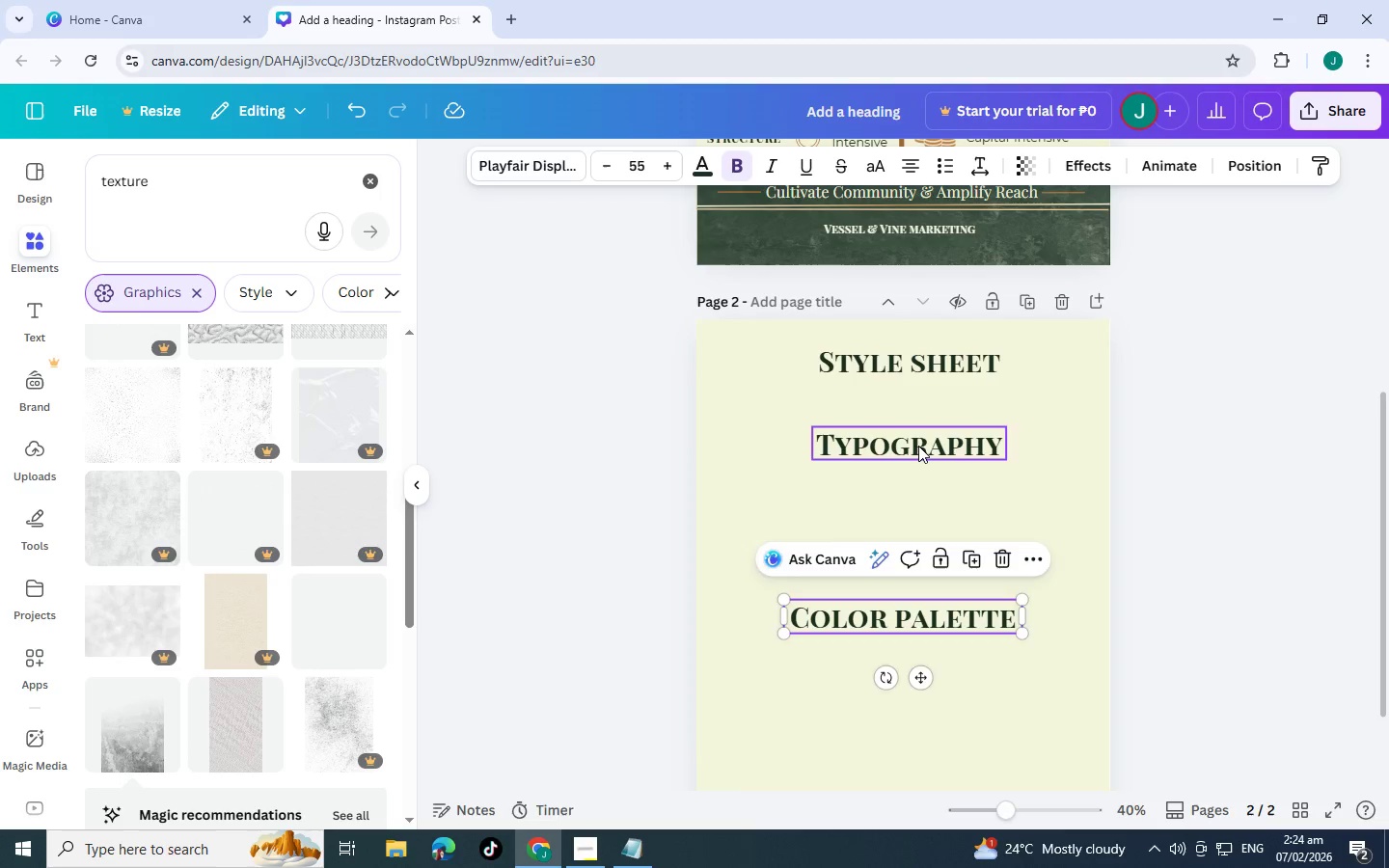 
left_click_drag(start_coordinate=[918, 446], to_coordinate=[907, 448])
 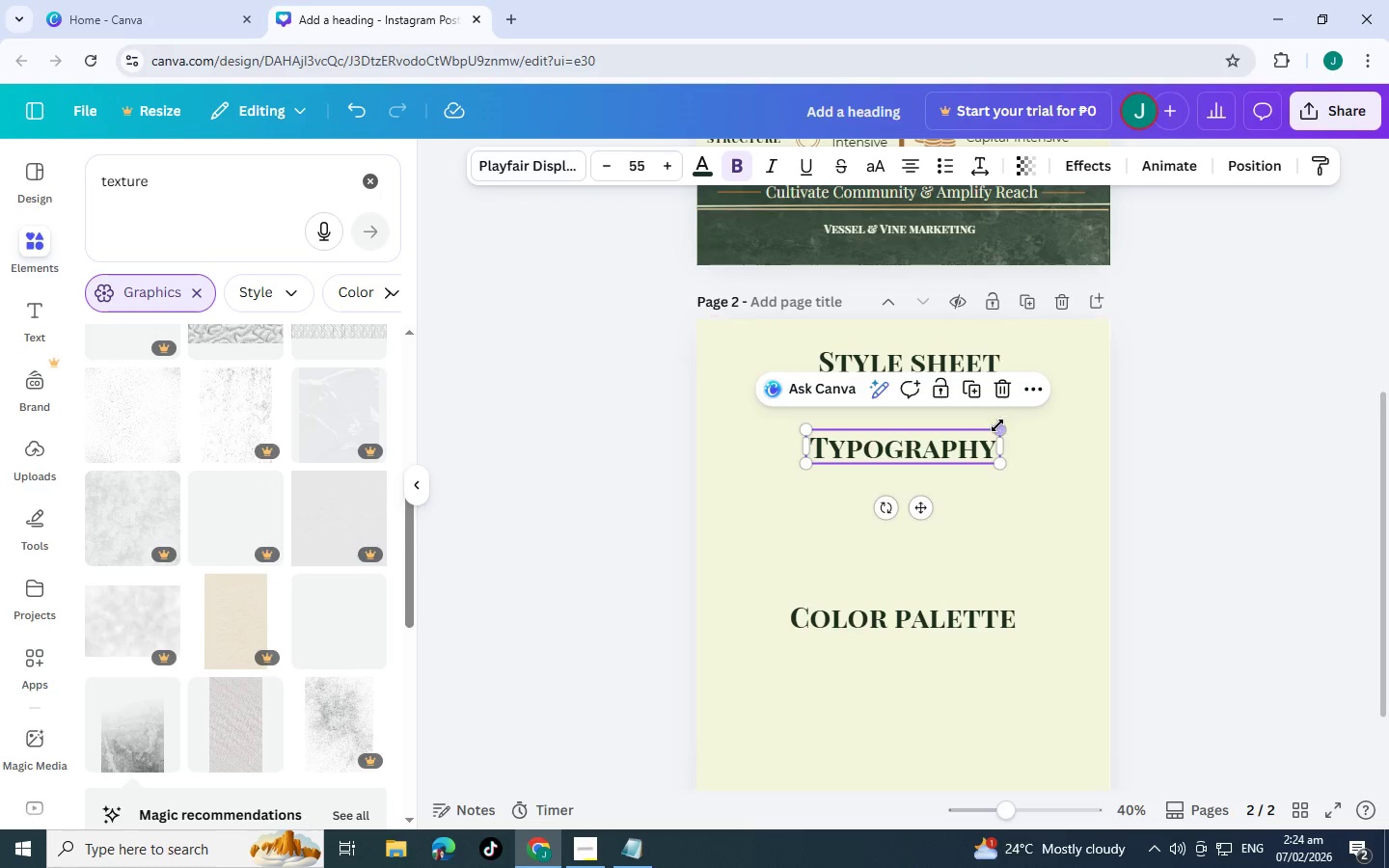 
left_click_drag(start_coordinate=[997, 425], to_coordinate=[957, 430])
 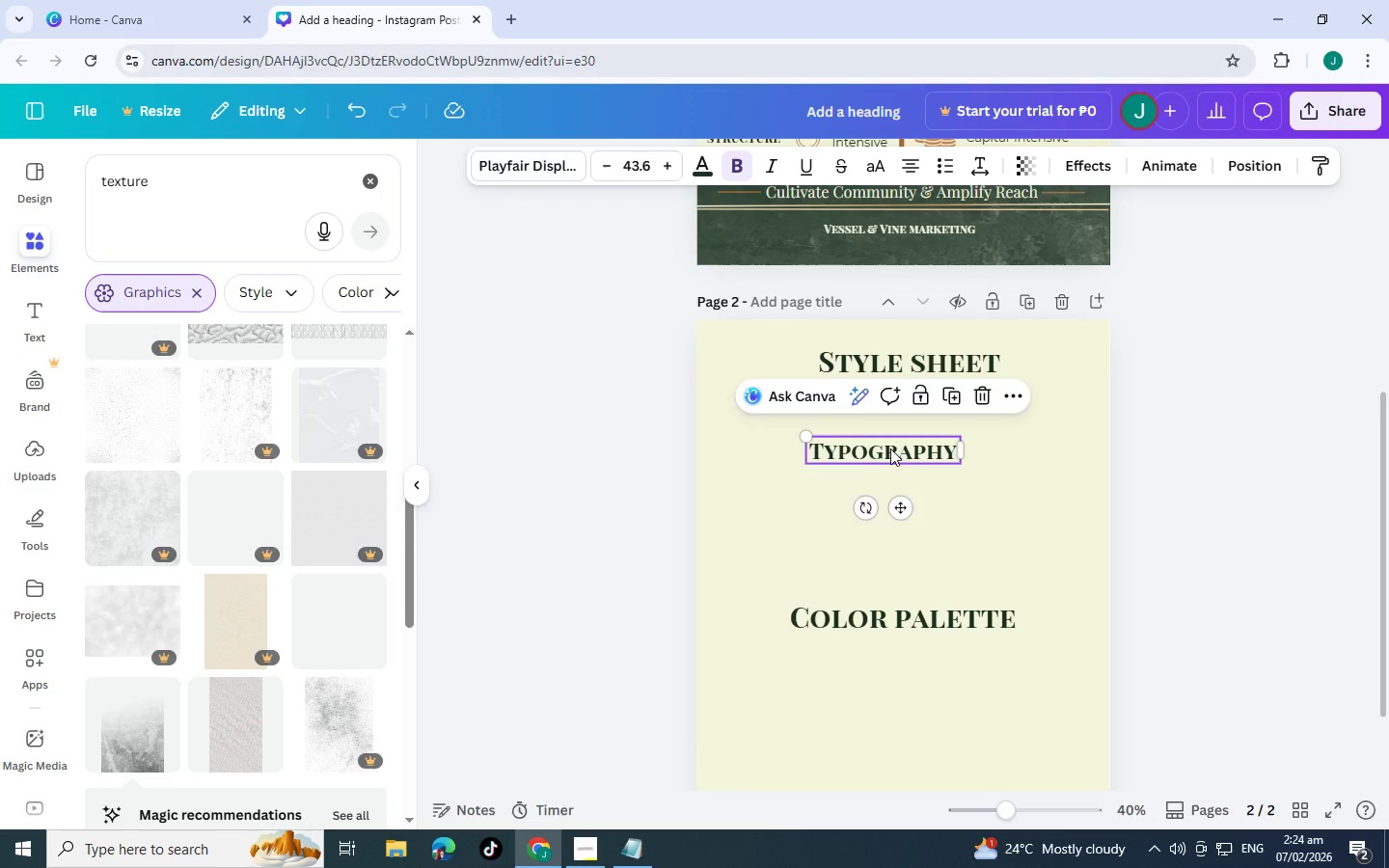 
left_click_drag(start_coordinate=[890, 448], to_coordinate=[923, 444])
 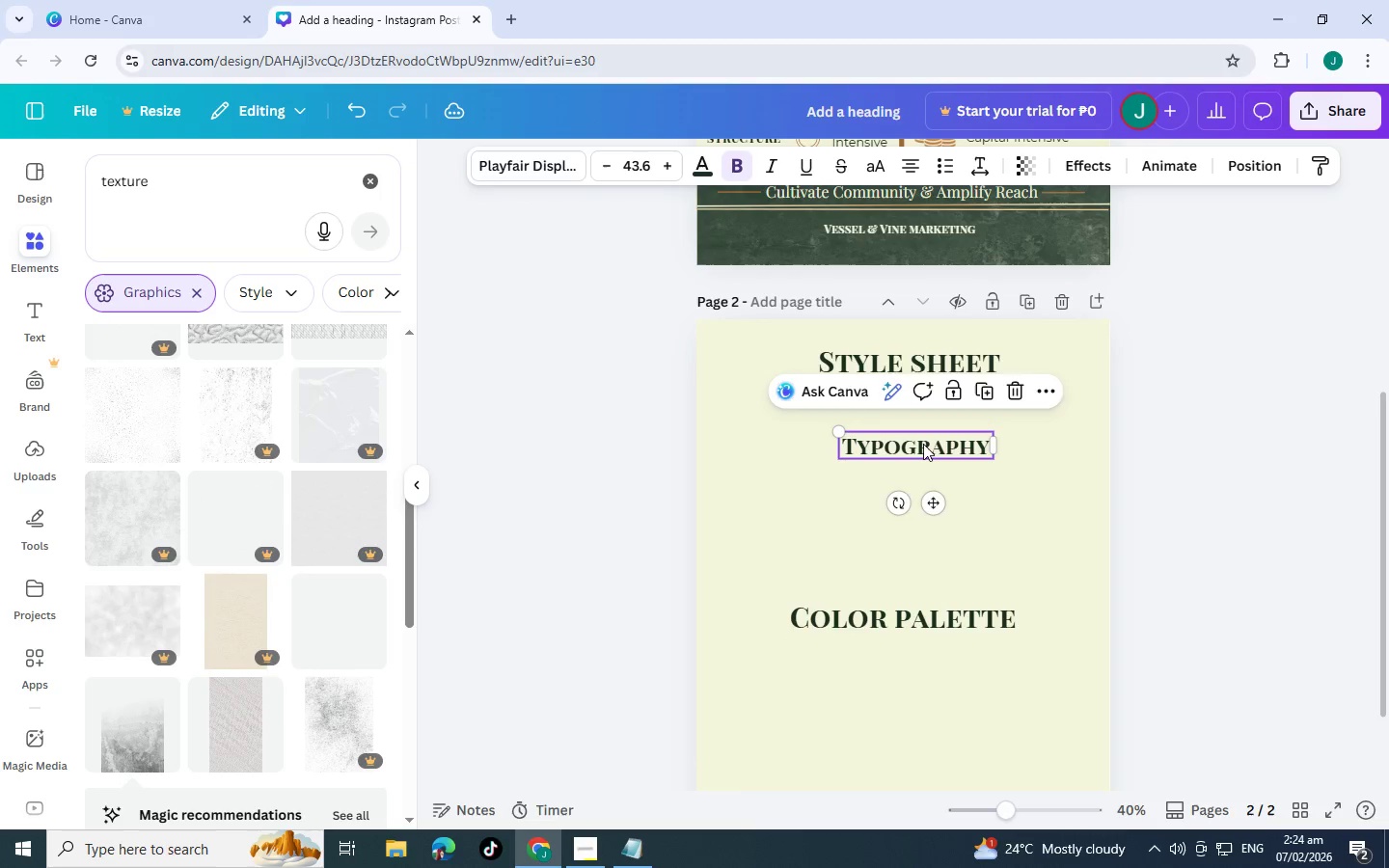 
key(Control+Z)
 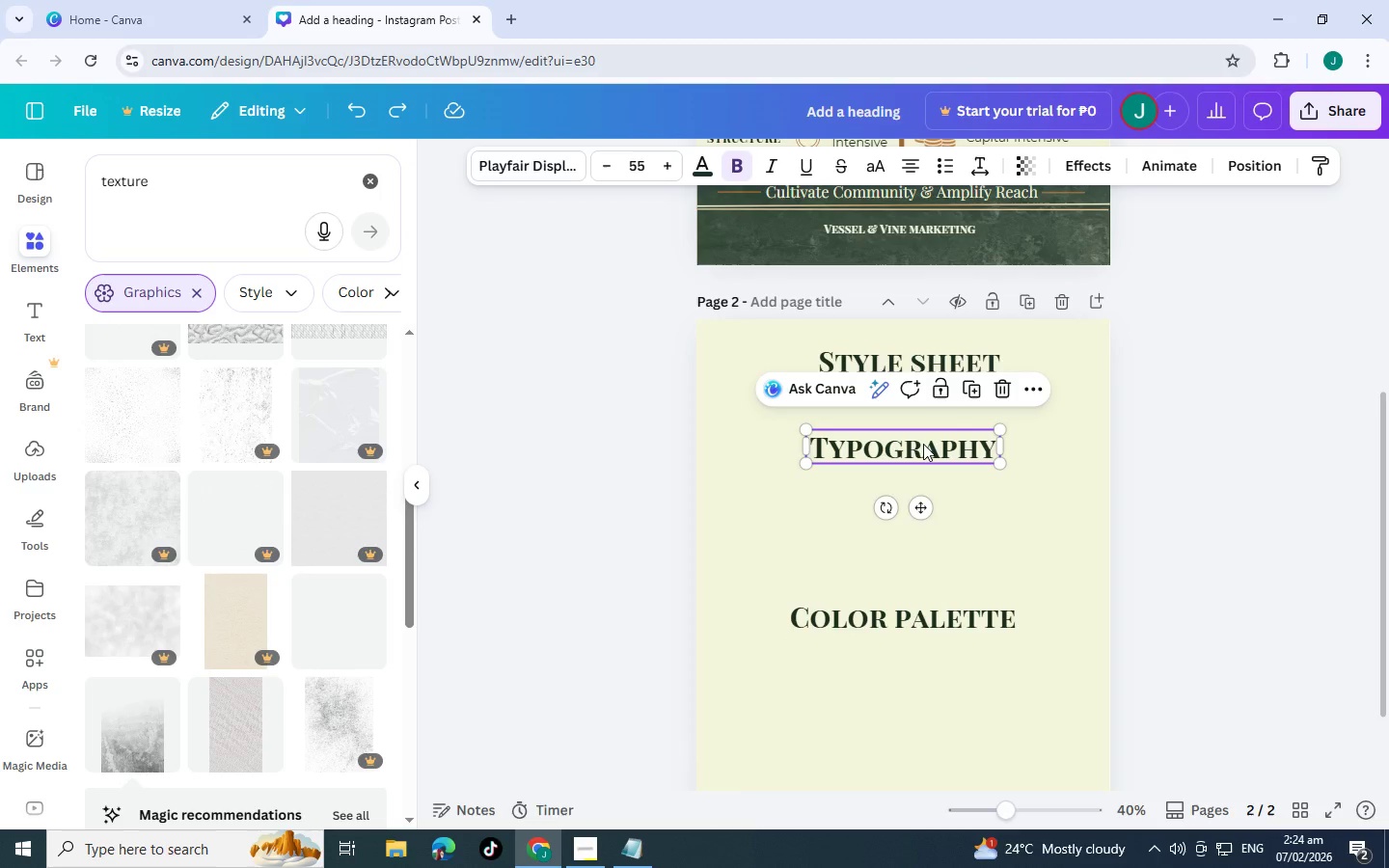 
key(Control+Z)
 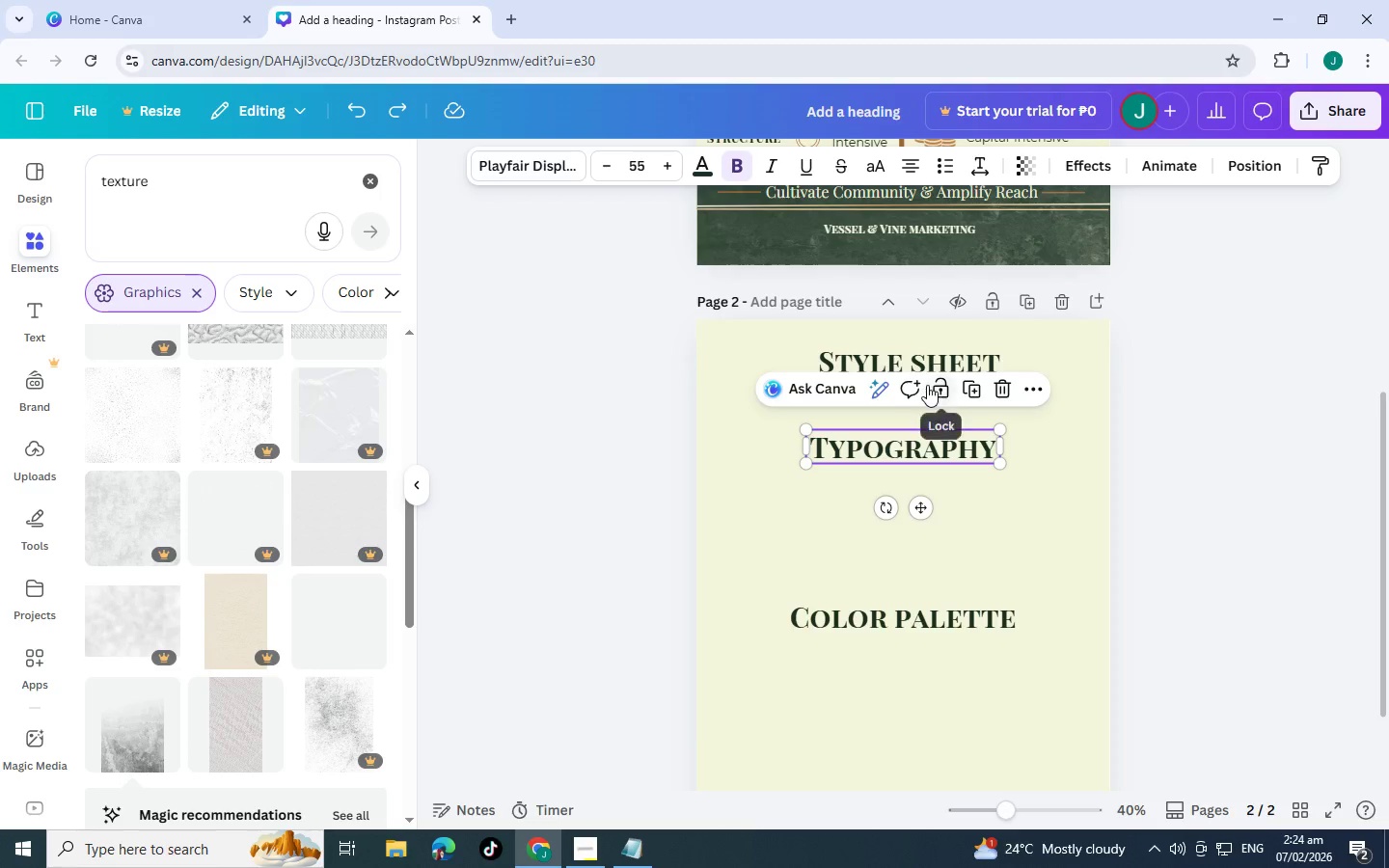 
left_click([932, 355])
 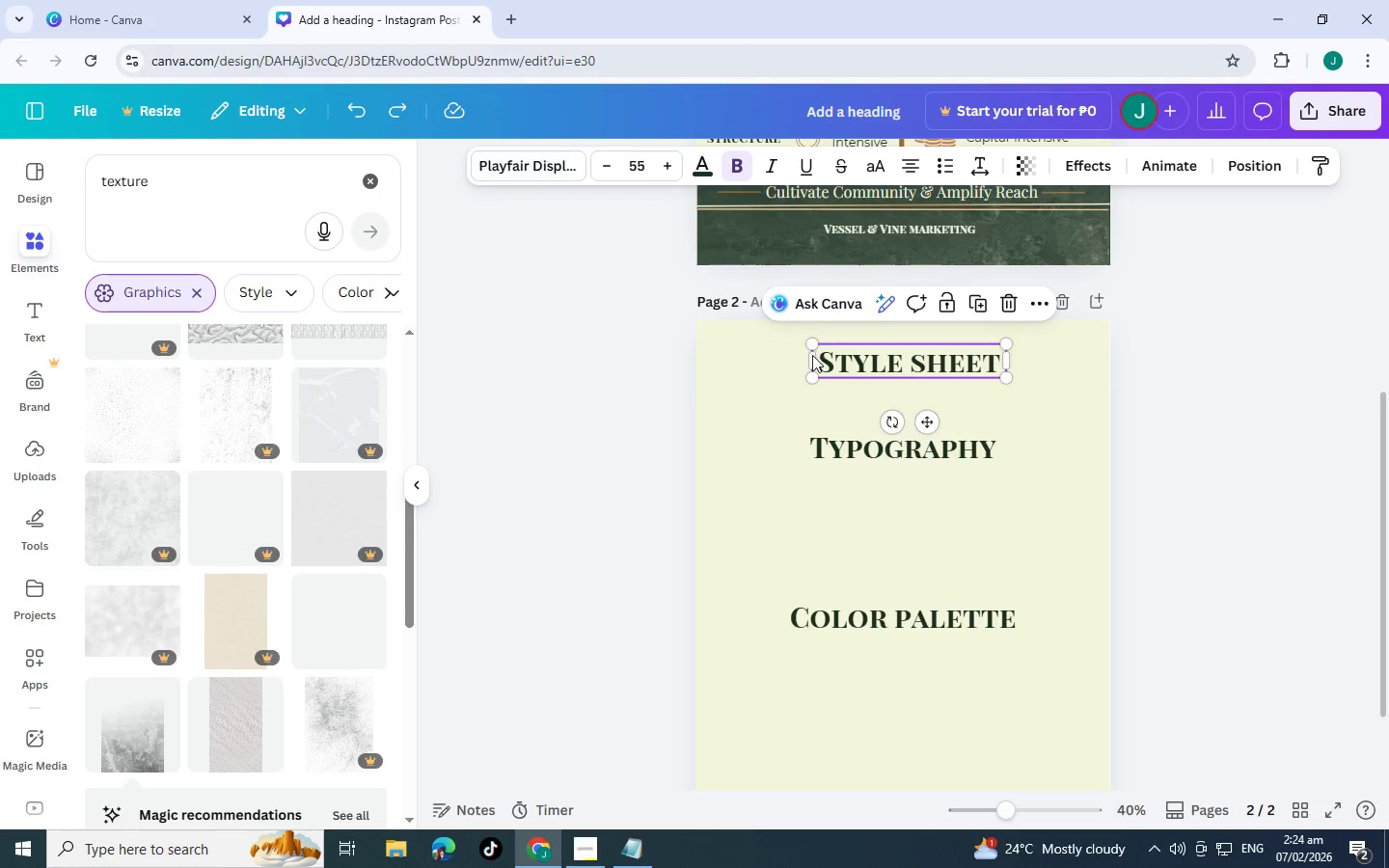 
left_click_drag(start_coordinate=[810, 358], to_coordinate=[744, 362])
 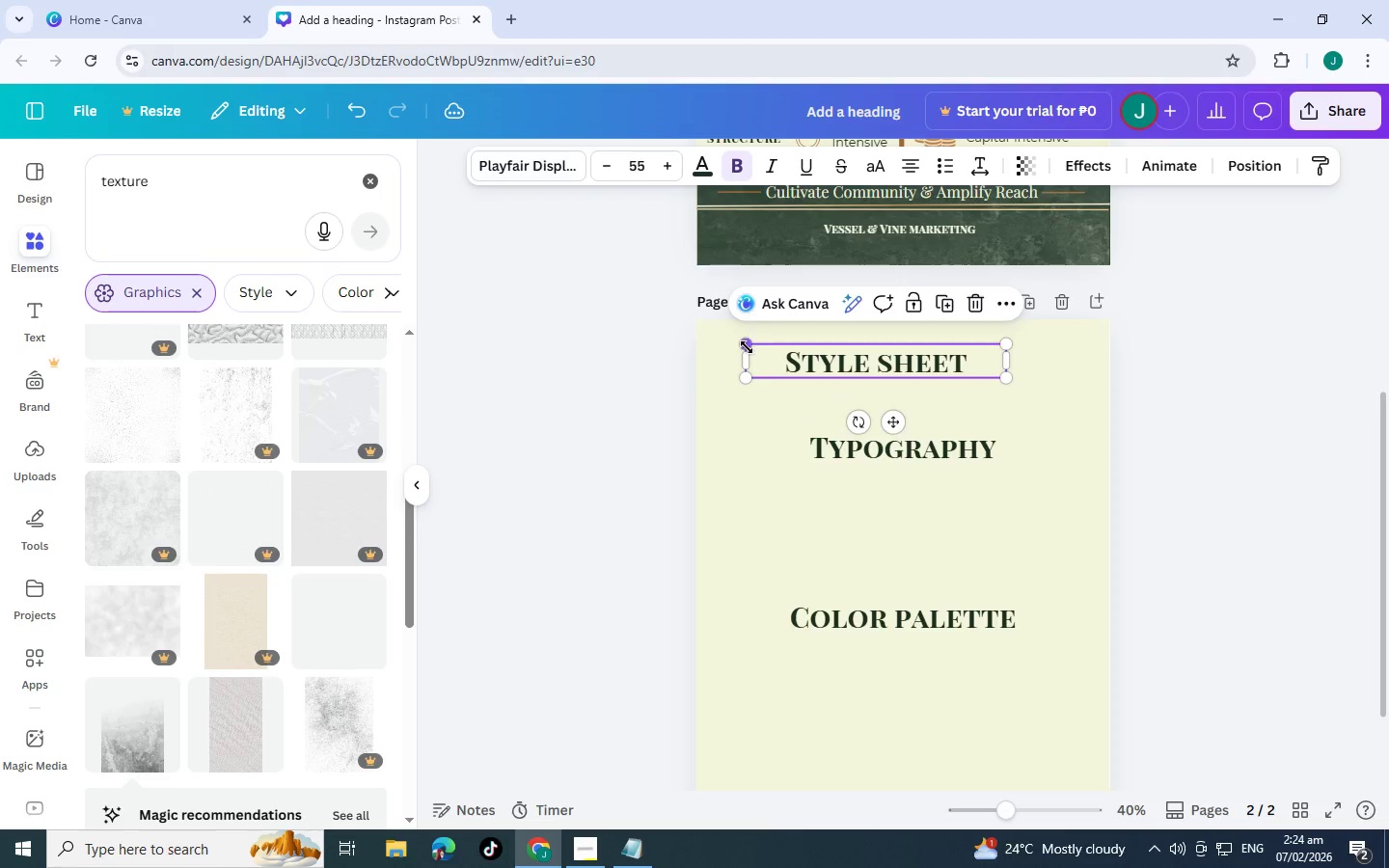 
left_click_drag(start_coordinate=[747, 347], to_coordinate=[661, 329])
 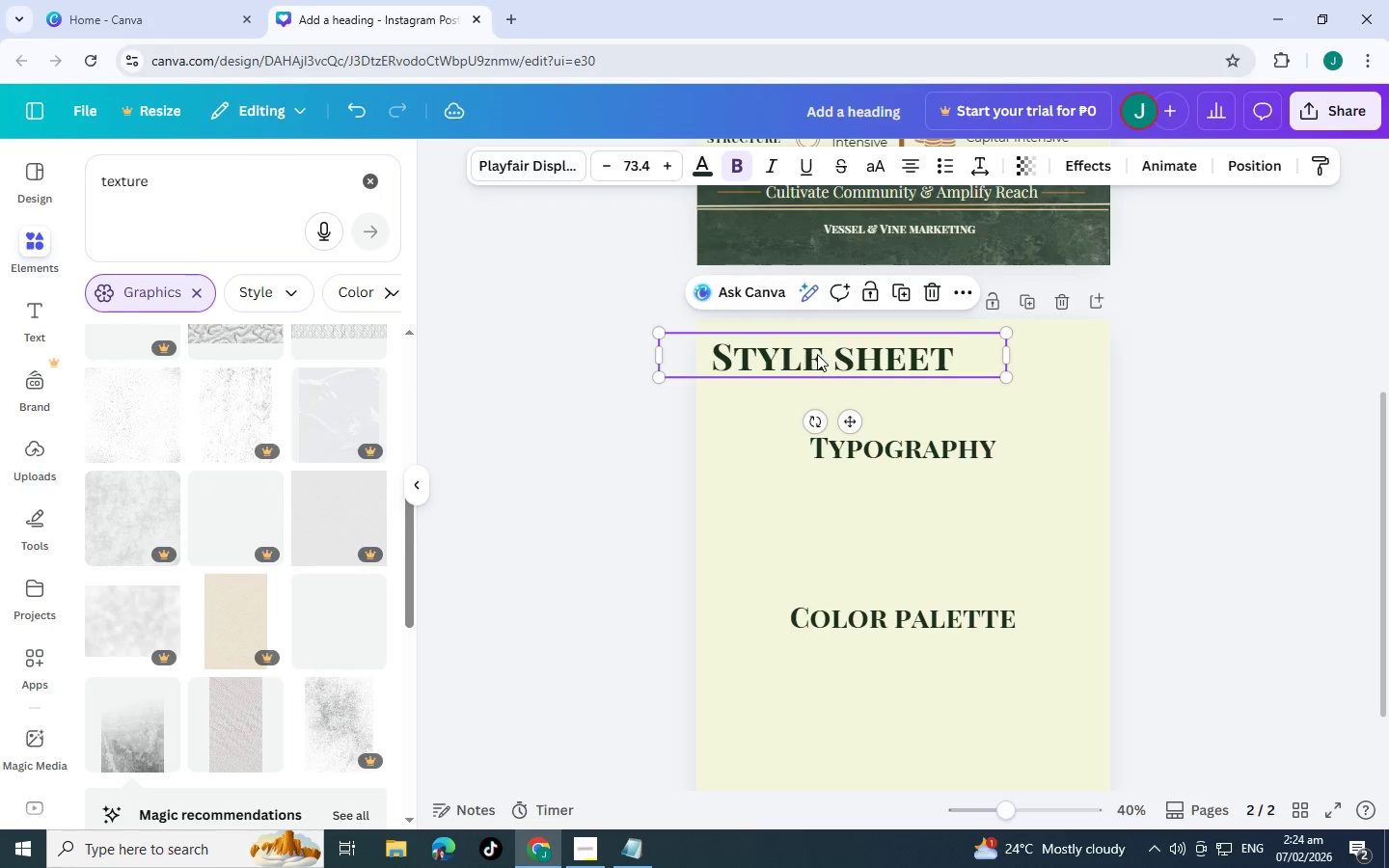 
left_click_drag(start_coordinate=[815, 354], to_coordinate=[877, 355])
 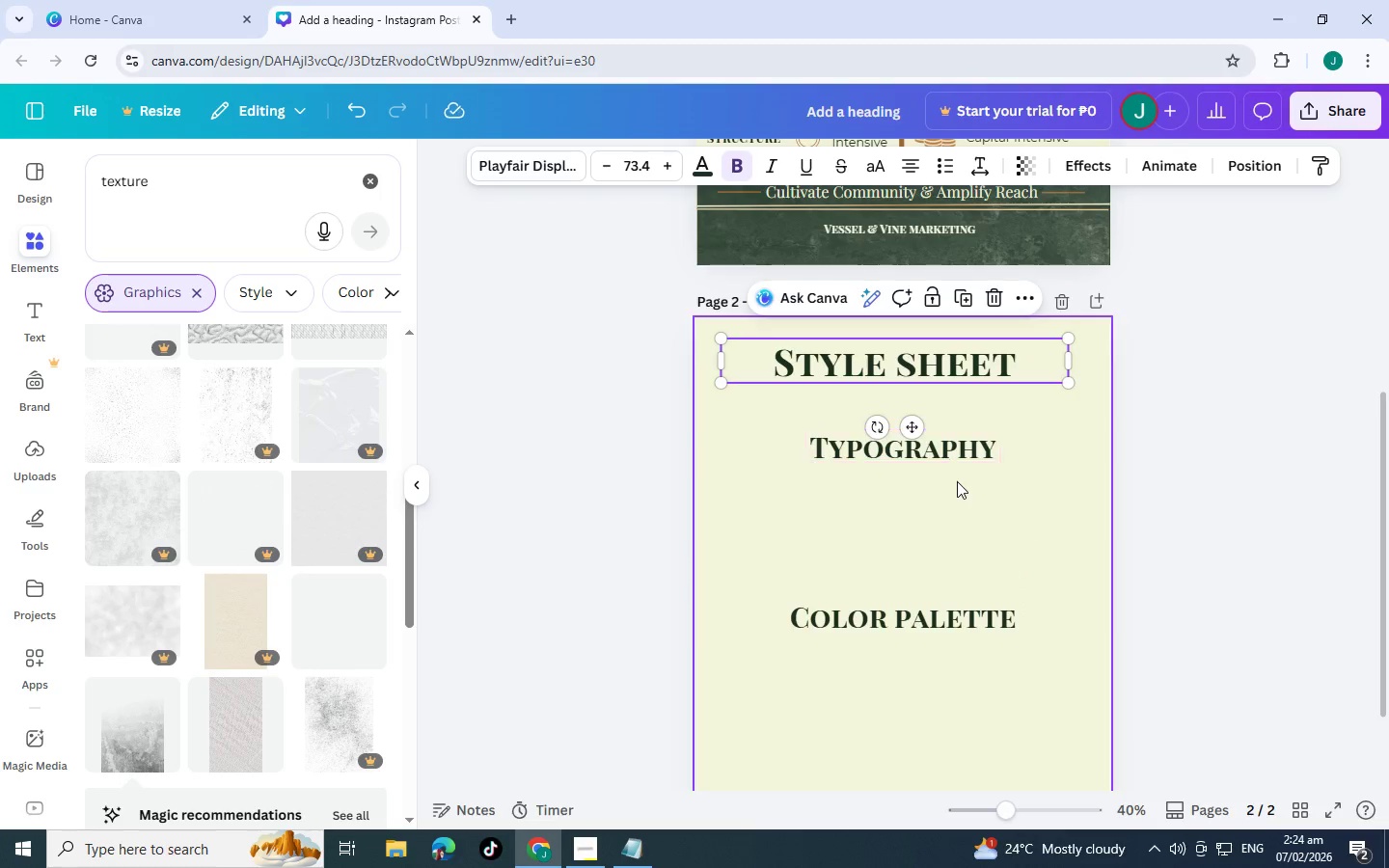 
left_click([960, 476])
 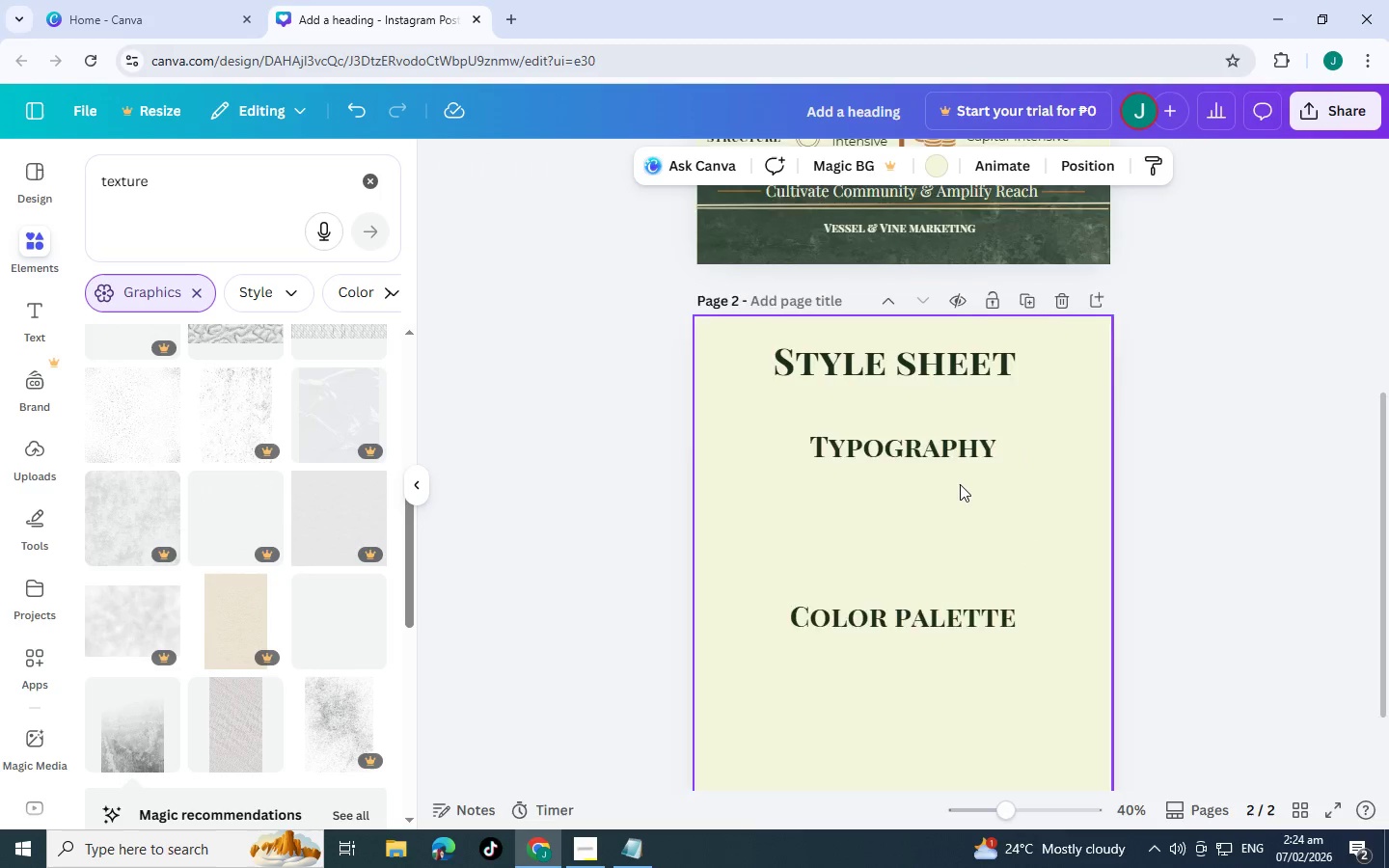 
scroll: coordinate [960, 484], scroll_direction: down, amount: 3.0
 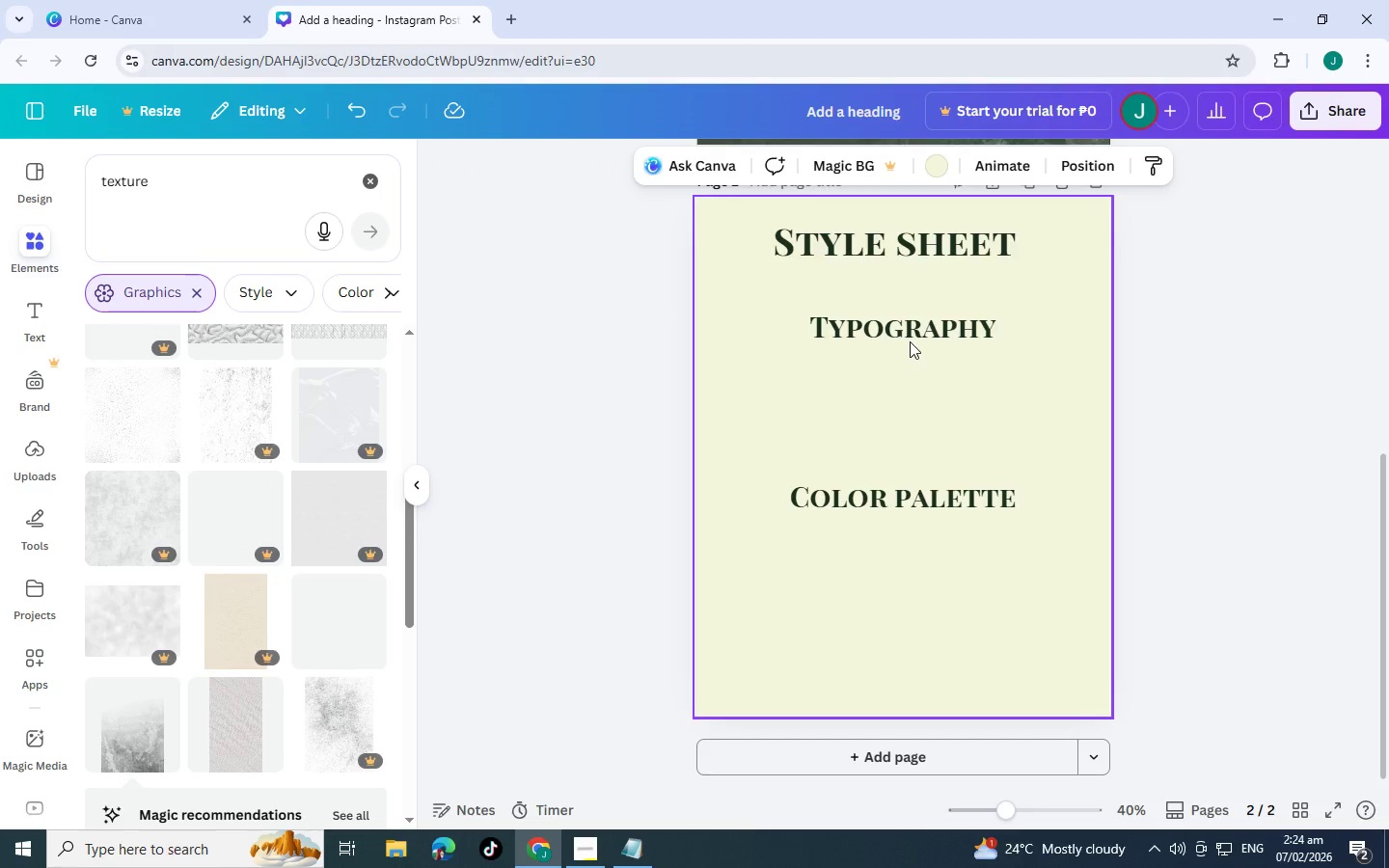 
left_click_drag(start_coordinate=[910, 336], to_coordinate=[897, 350])
 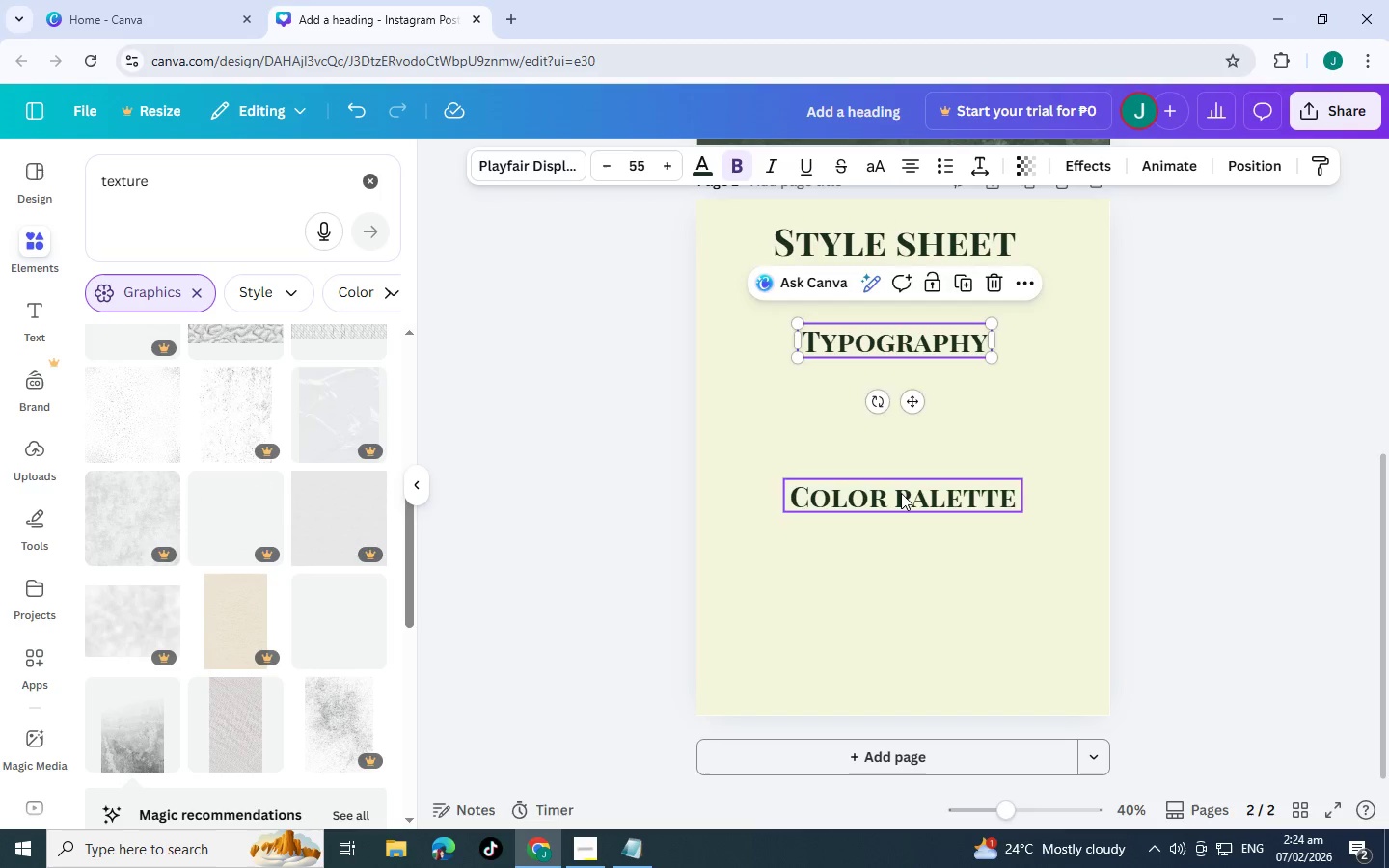 
left_click_drag(start_coordinate=[901, 493], to_coordinate=[901, 511])
 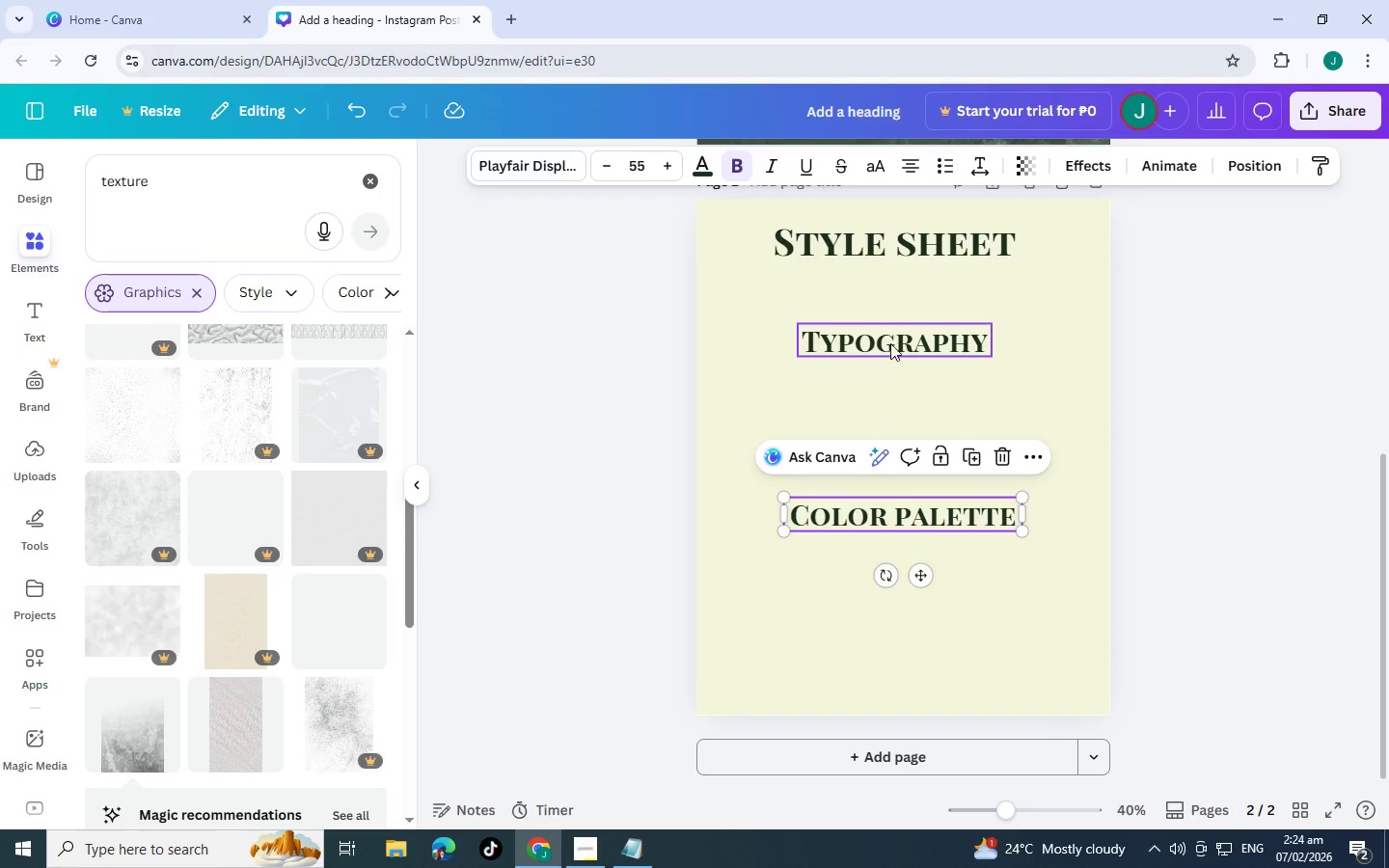 
left_click_drag(start_coordinate=[890, 343], to_coordinate=[901, 352])
 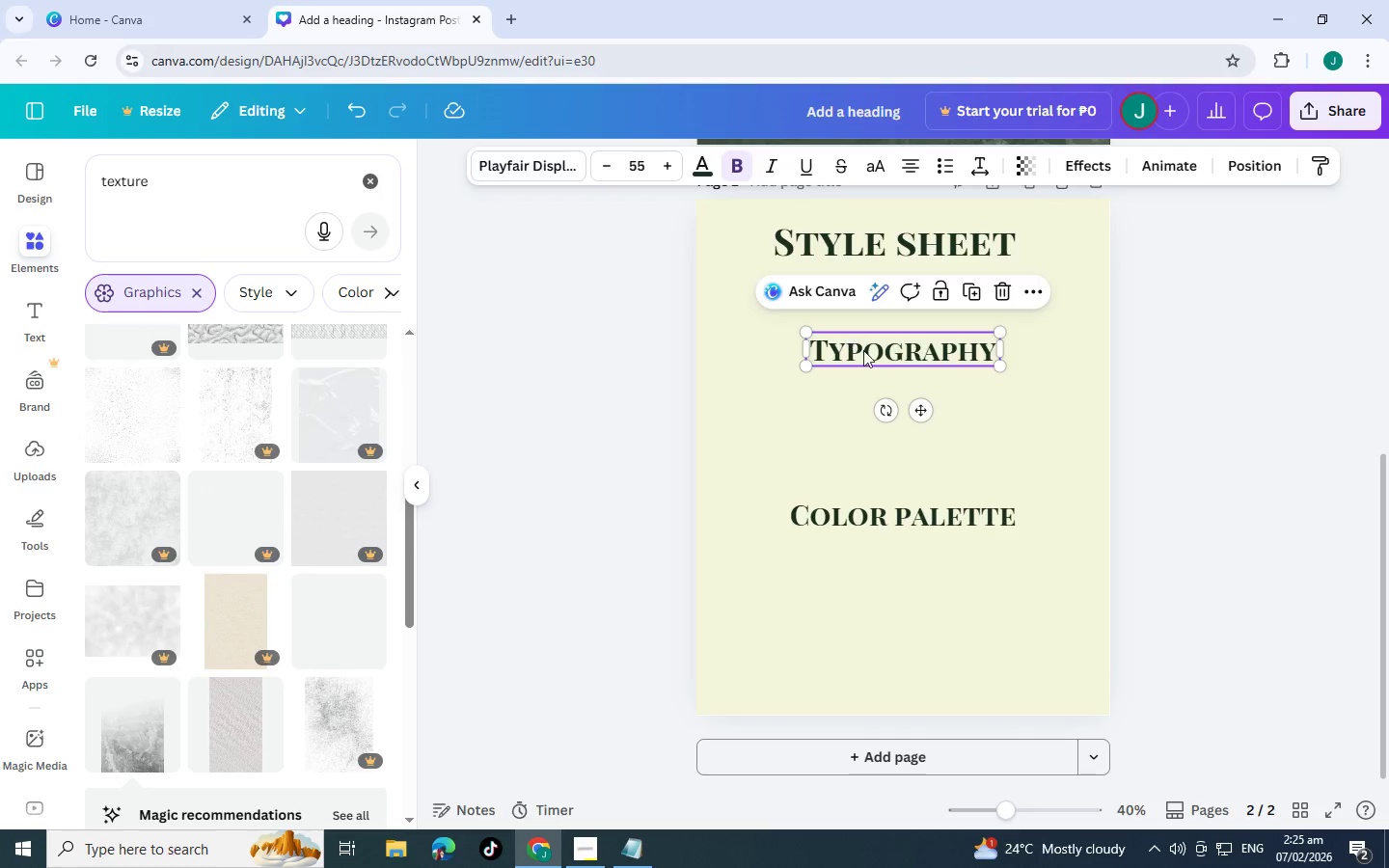 
key(Control+C)
 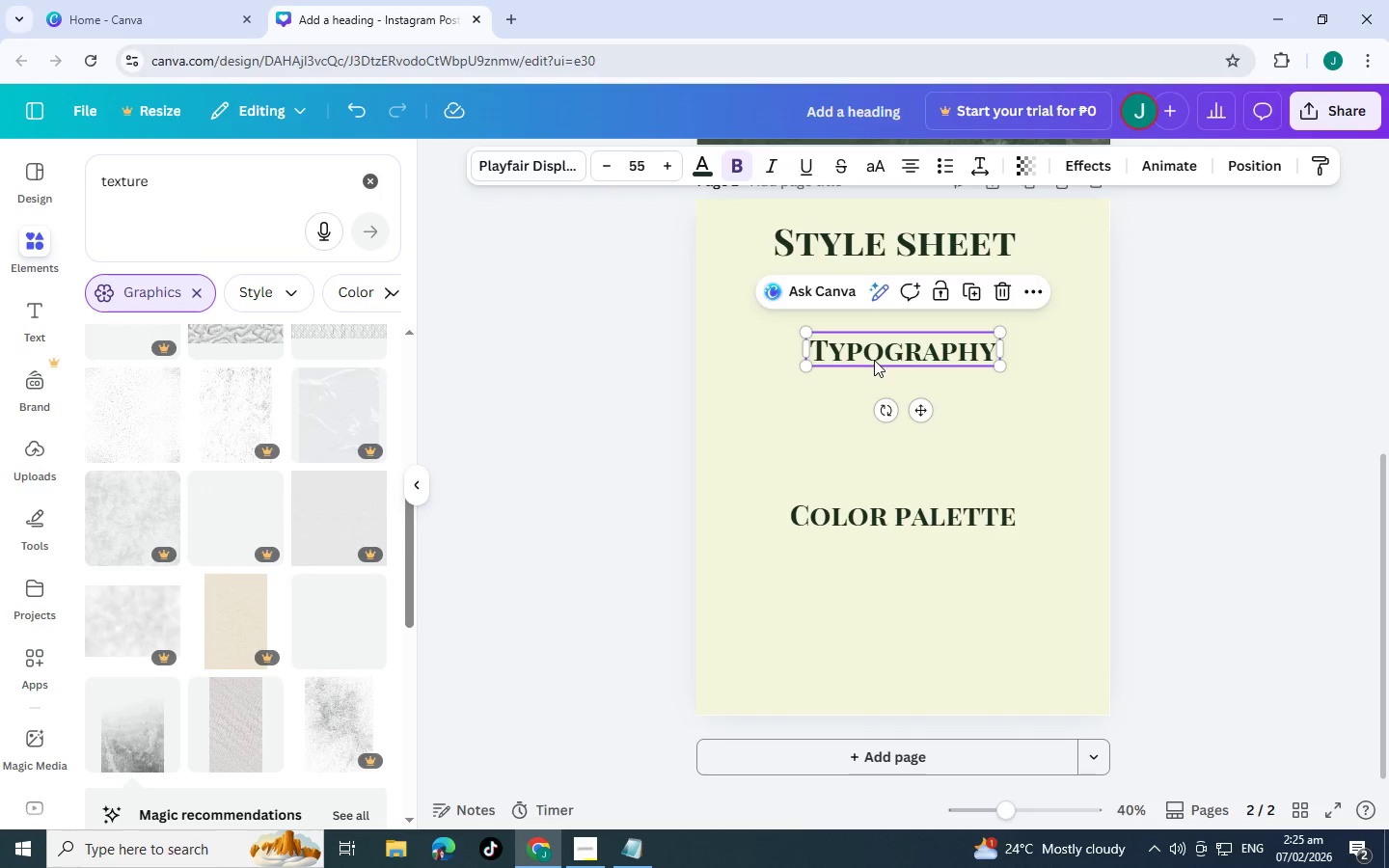 
key(Control+V)
 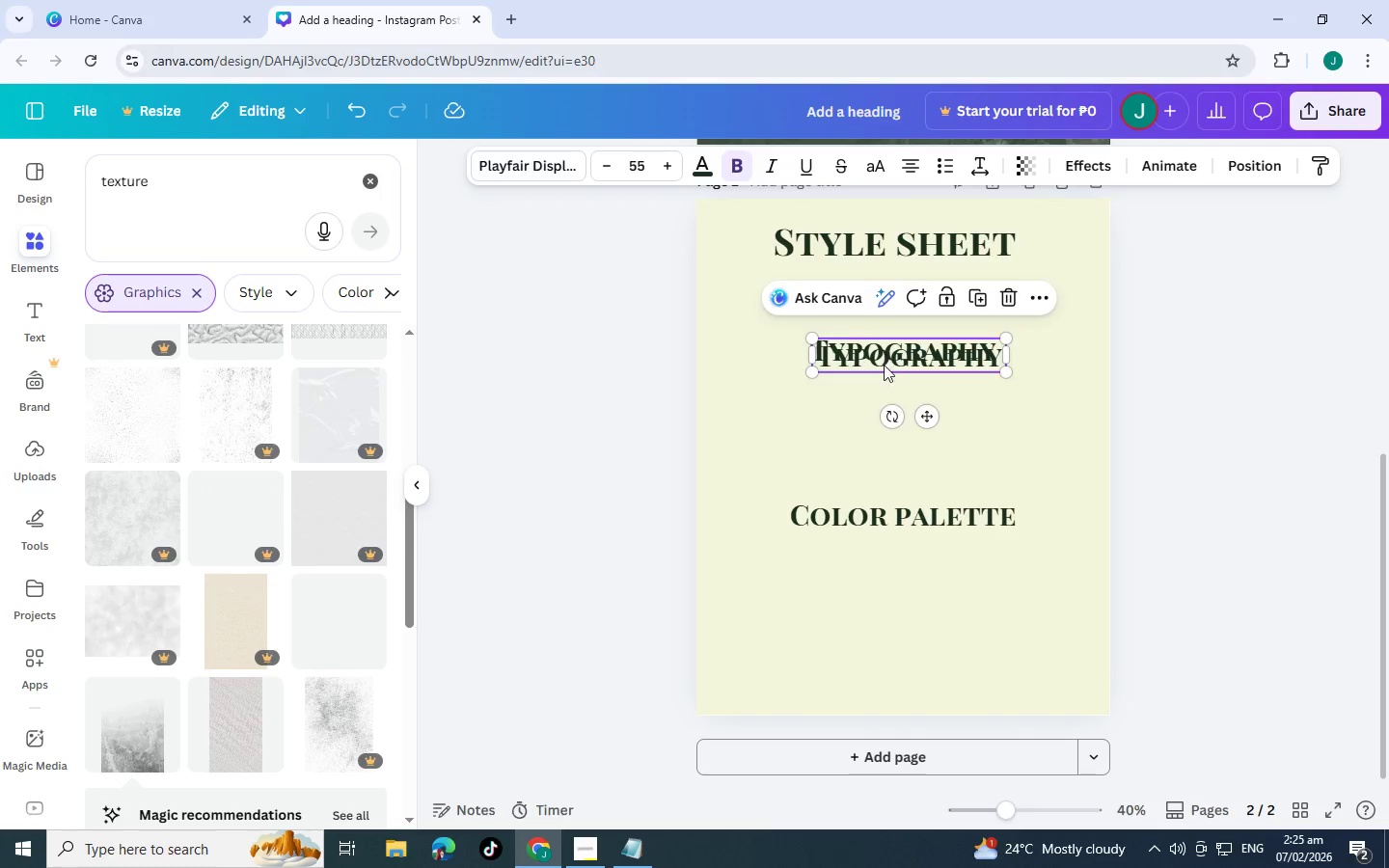 
left_click_drag(start_coordinate=[884, 357], to_coordinate=[785, 389])
 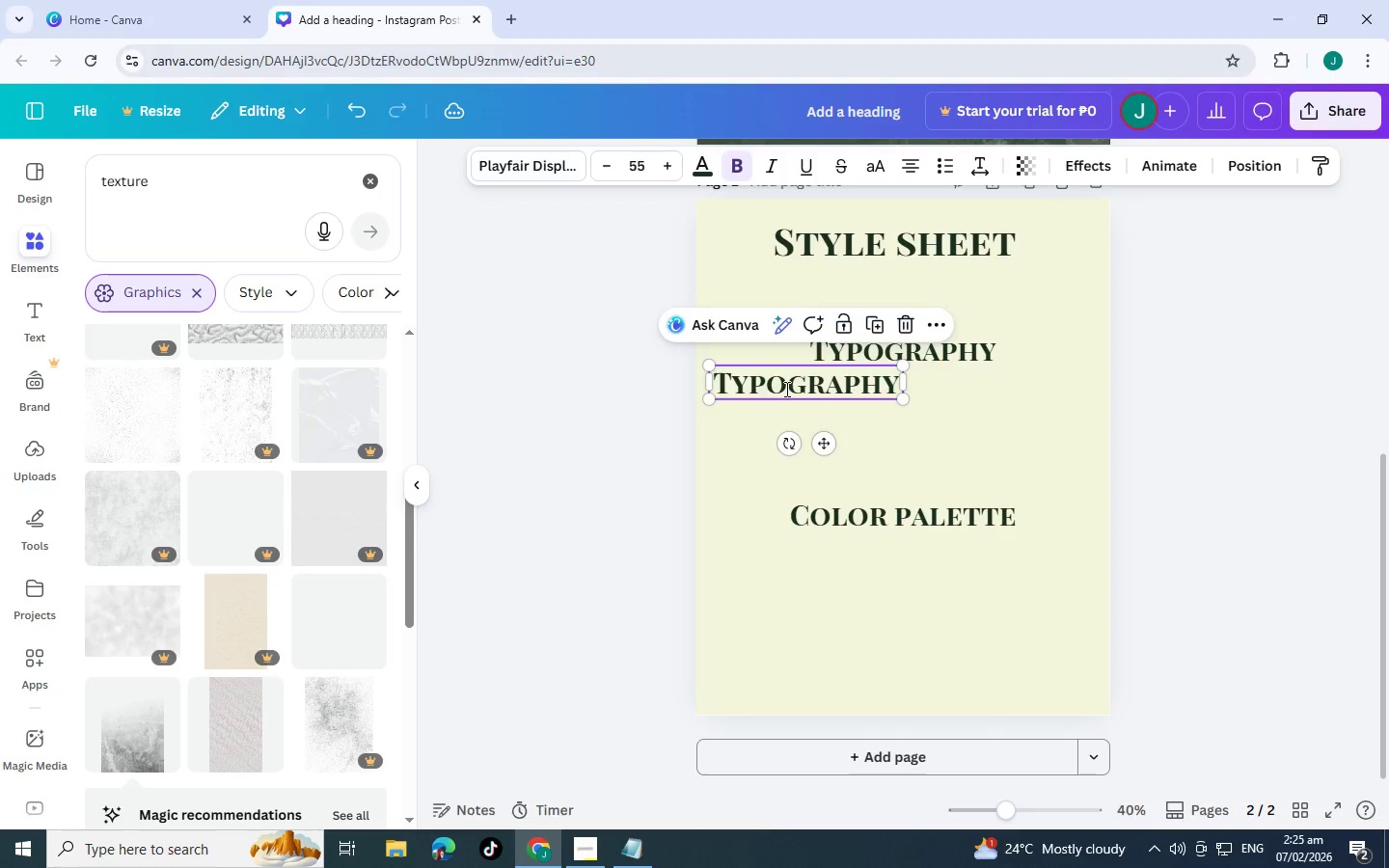 
double_click([785, 389])
 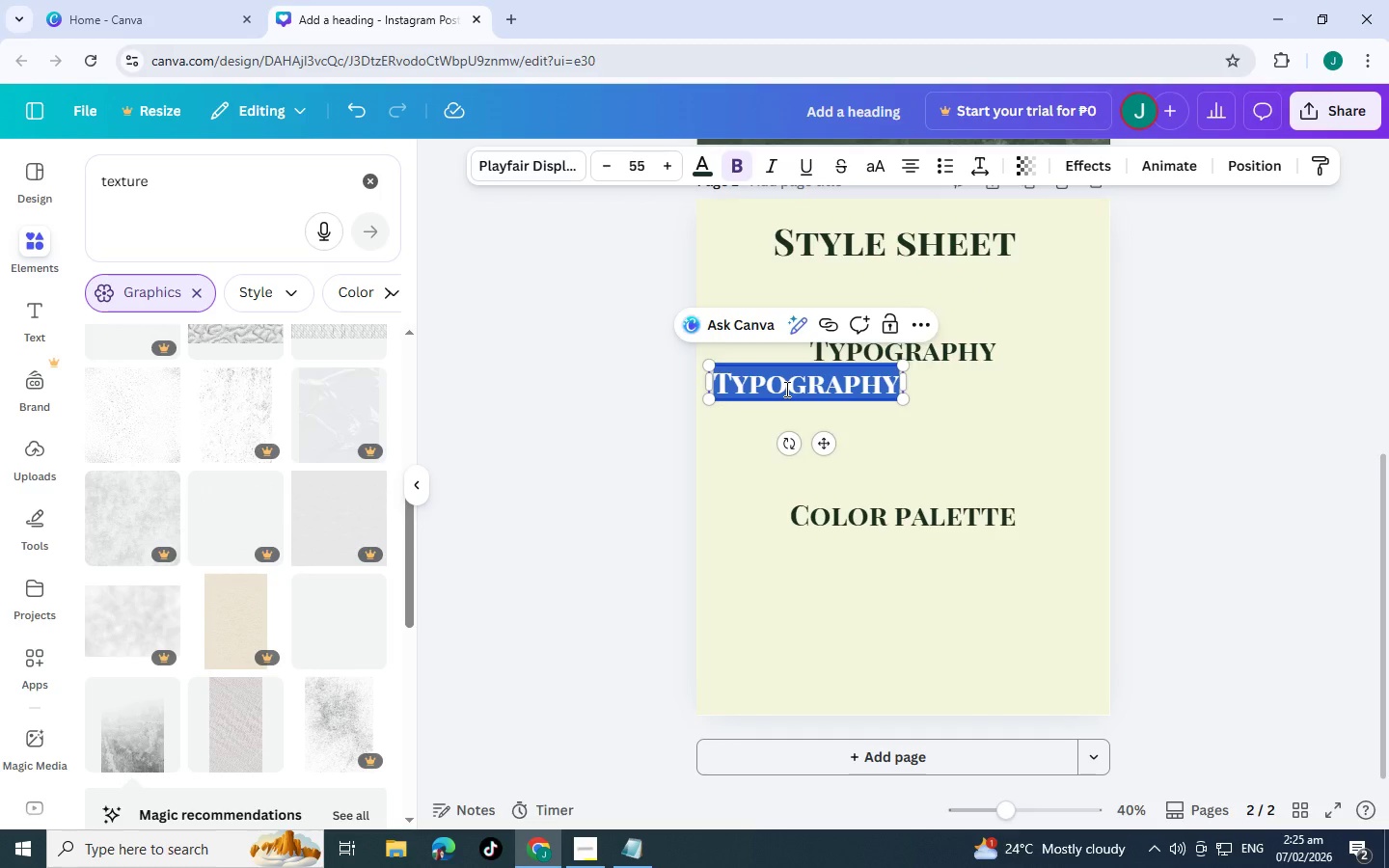 
type(Headline)
 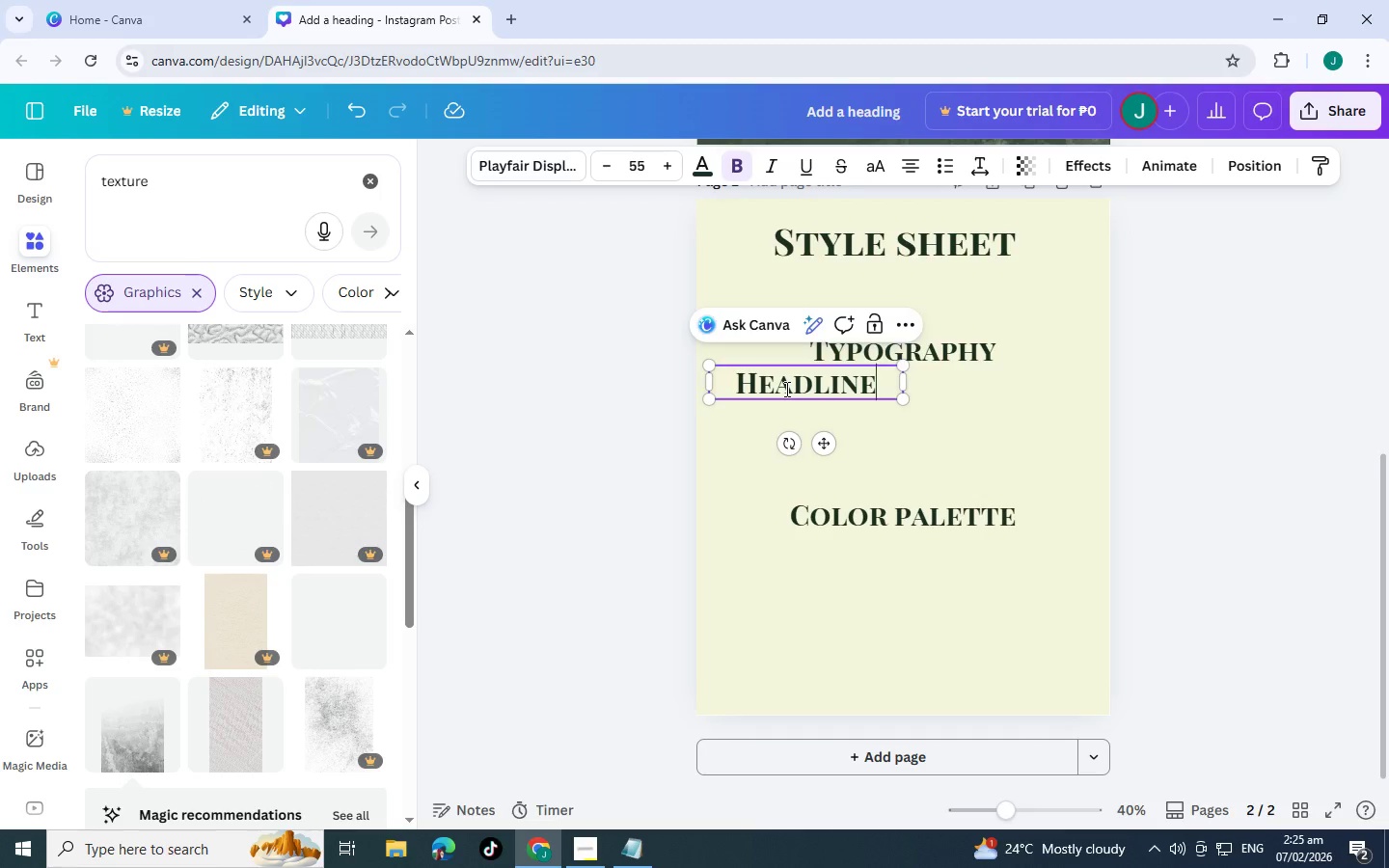 
key(Enter)
 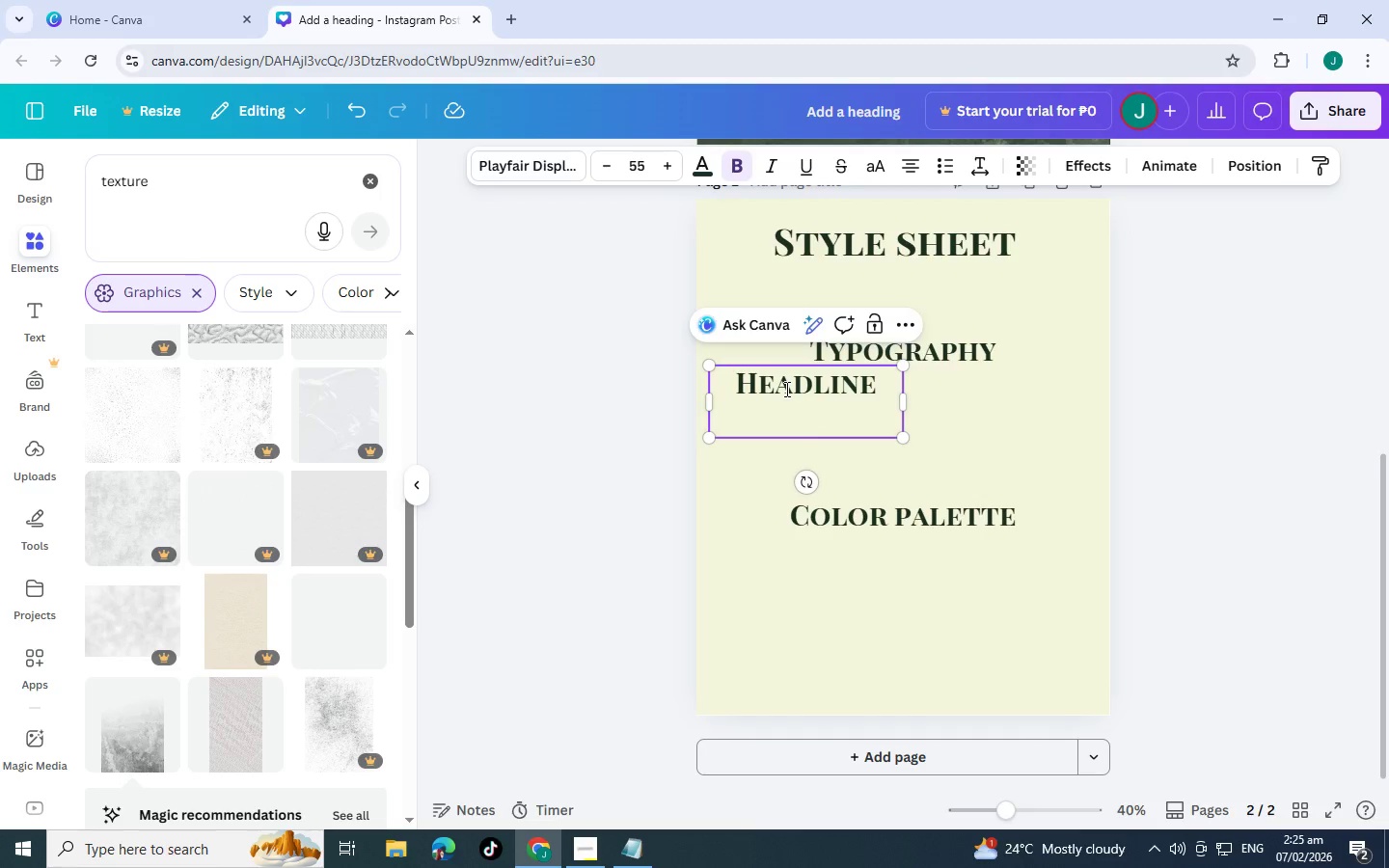 
type(Playfair dui)
key(Backspace)
type(splay sc)
 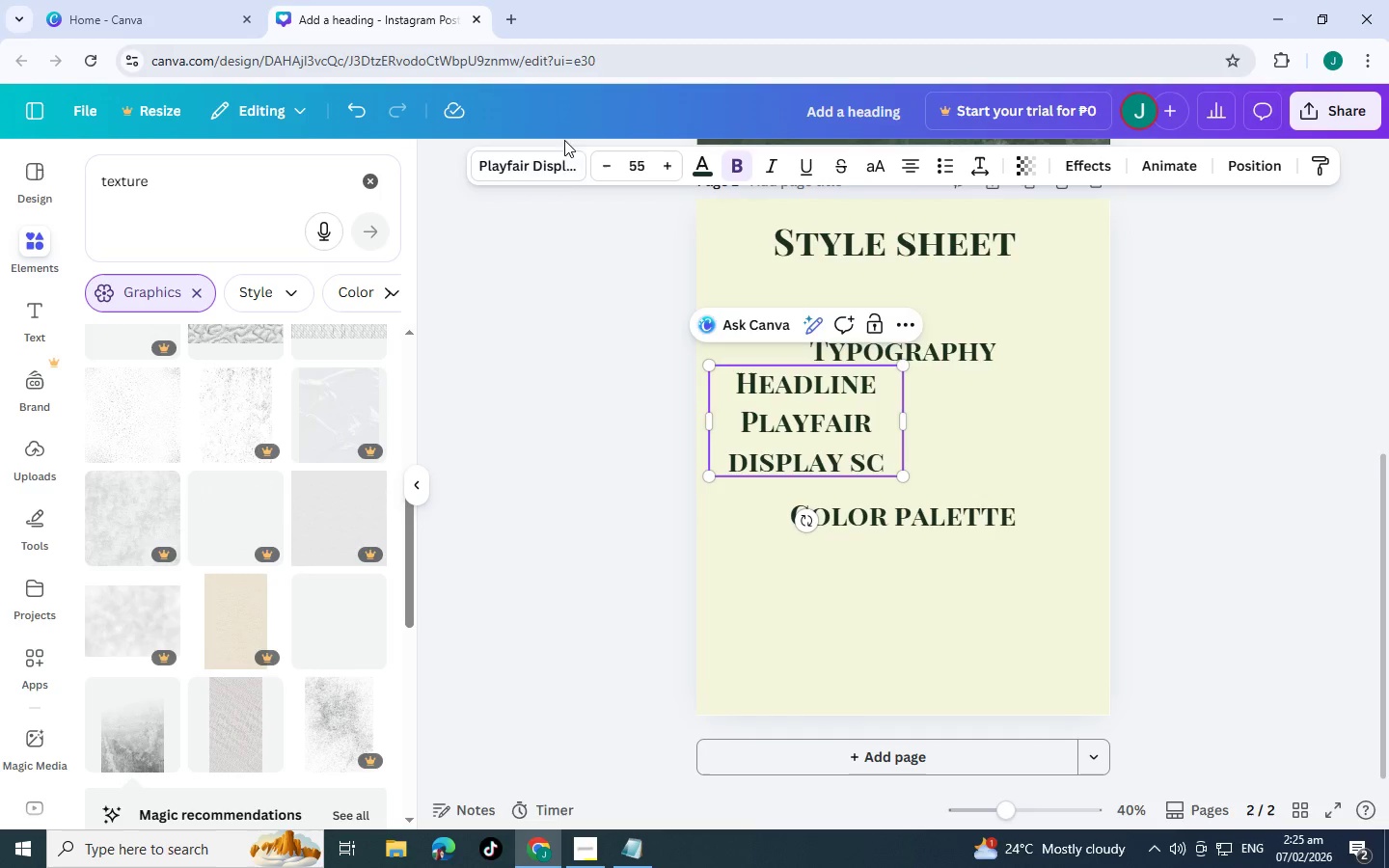 
left_click([564, 163])
 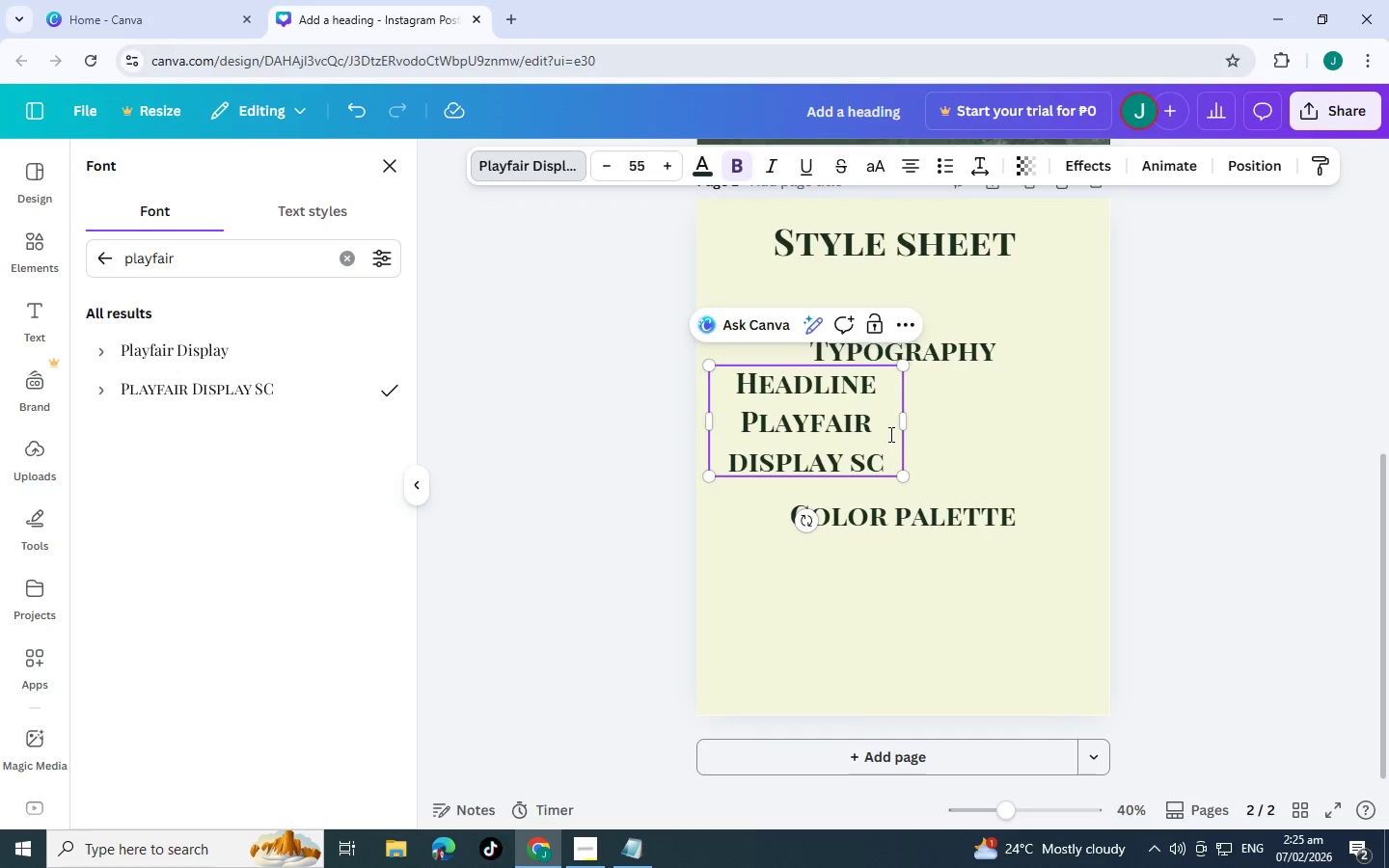 
left_click_drag(start_coordinate=[904, 422], to_coordinate=[1085, 414])
 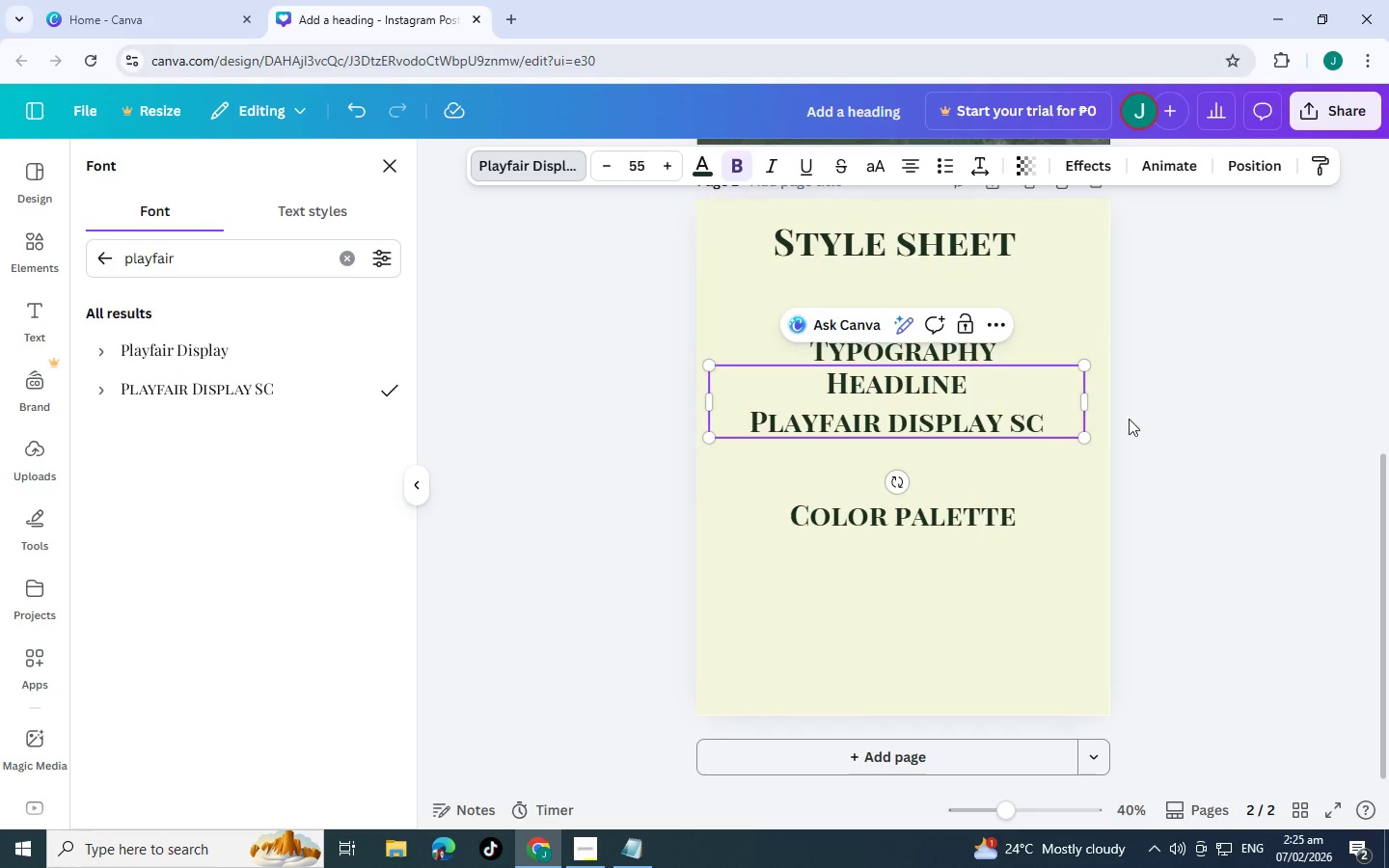 
left_click([1166, 419])
 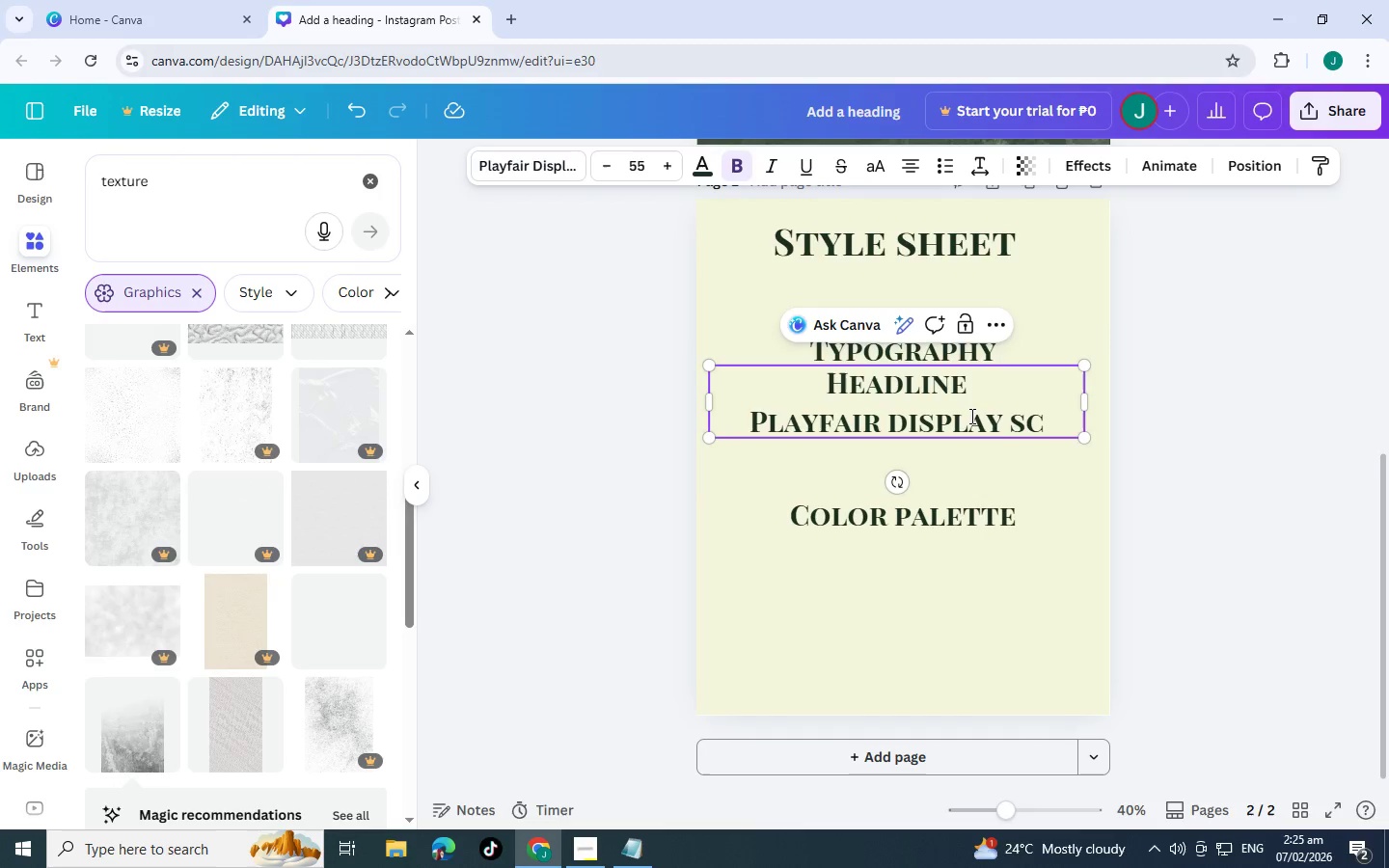 
left_click([1109, 402])
 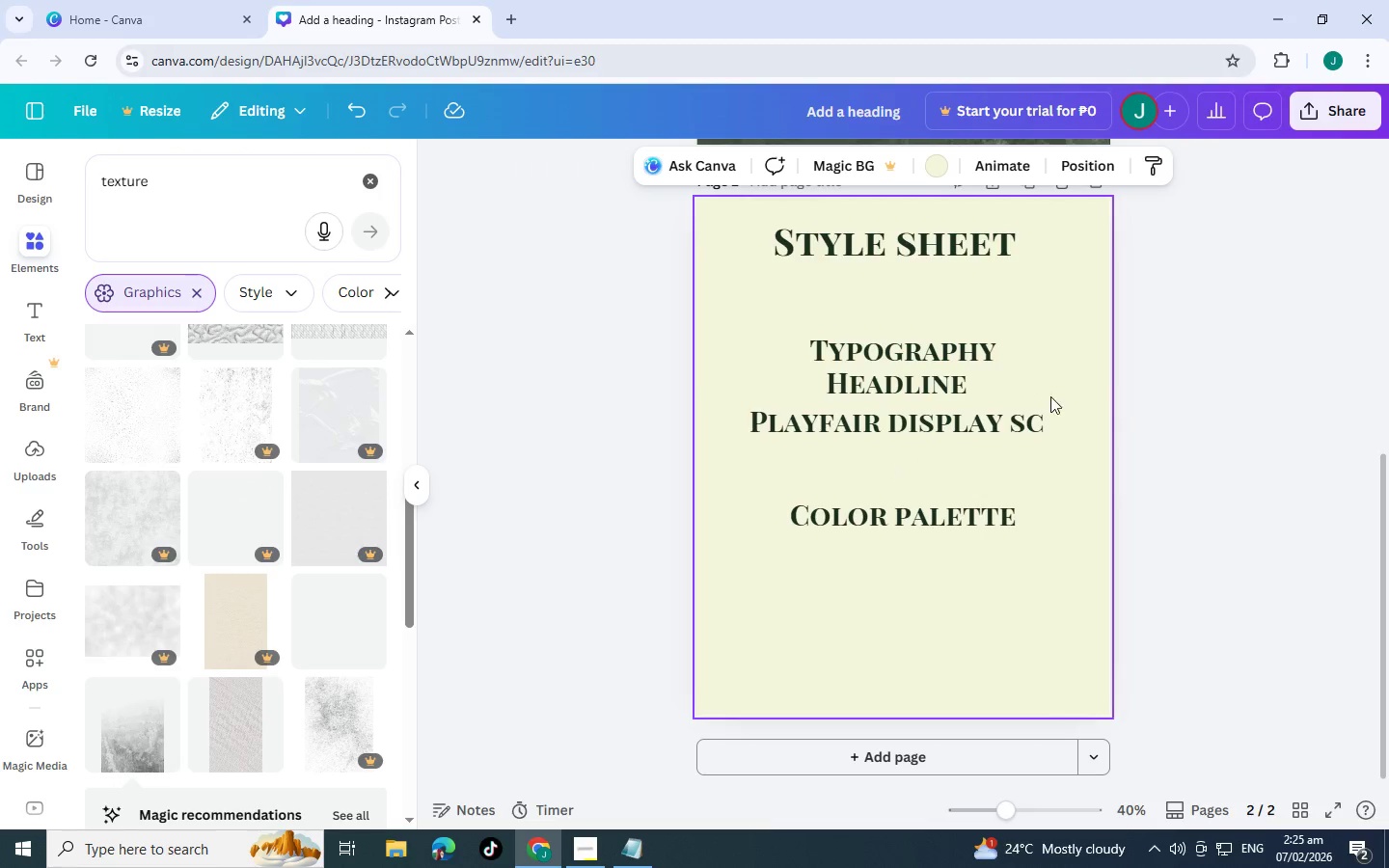 
left_click_drag(start_coordinate=[942, 405], to_coordinate=[899, 406])
 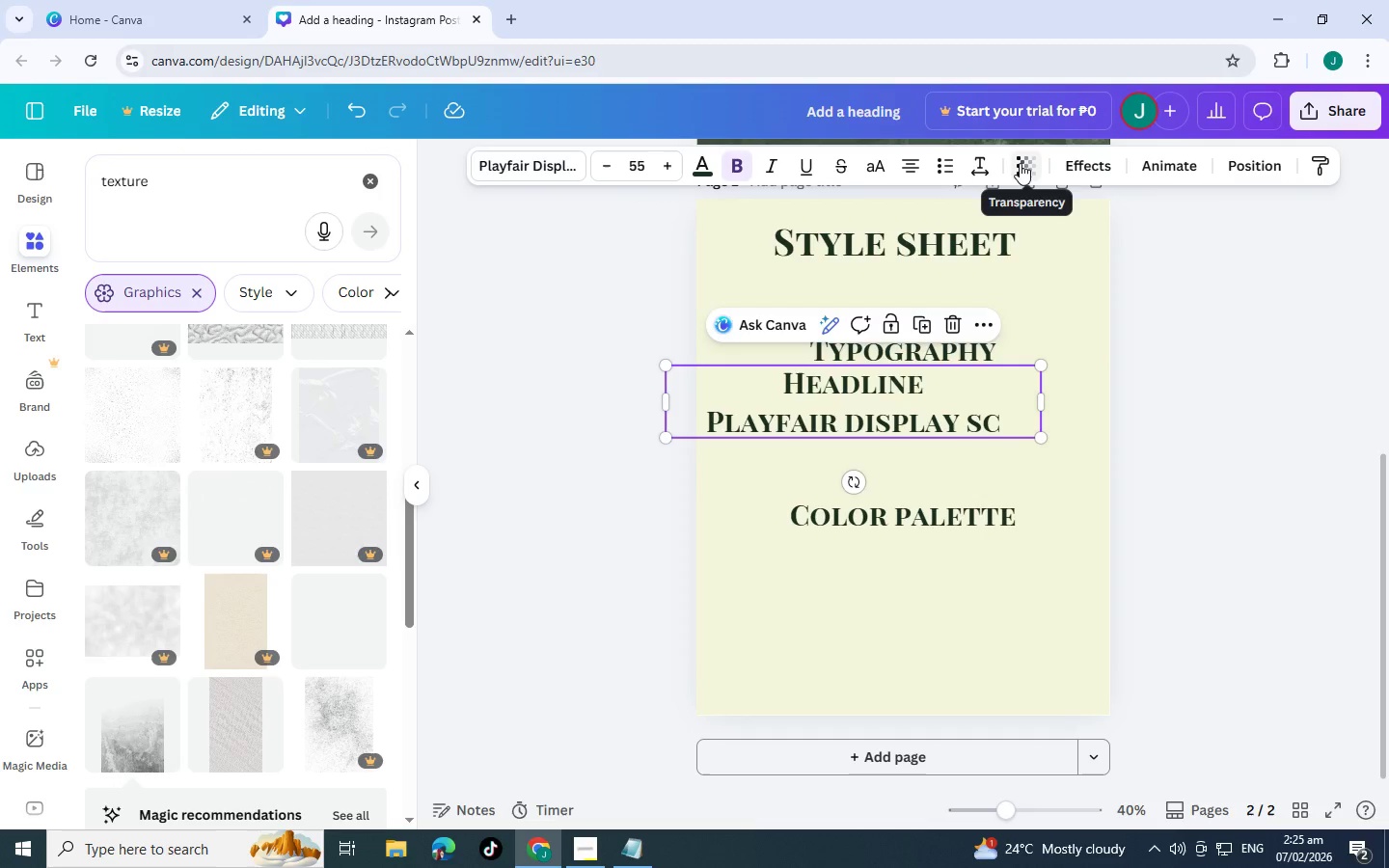 
left_click([977, 158])
 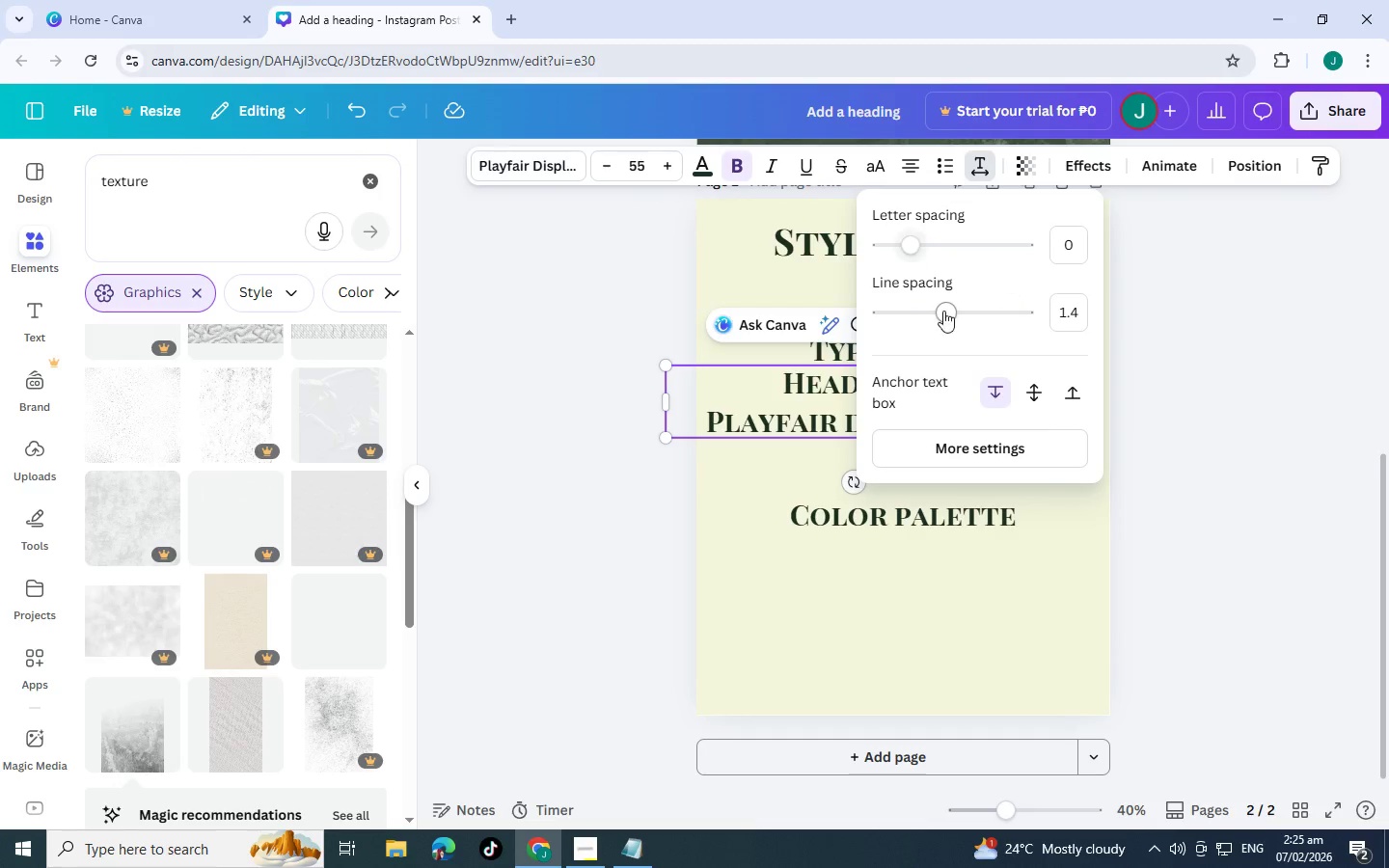 
left_click_drag(start_coordinate=[945, 312], to_coordinate=[912, 312])
 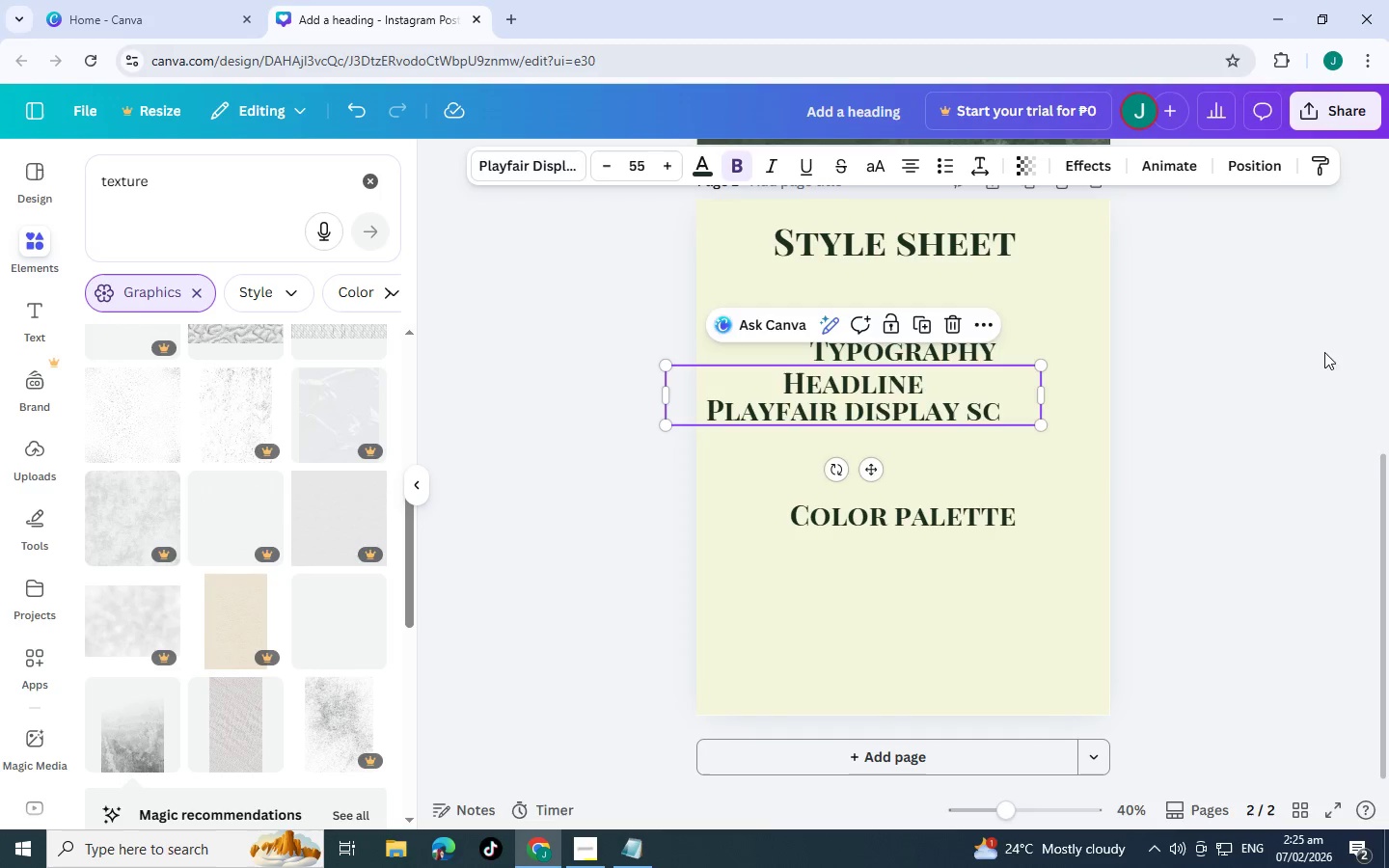 
double_click([1309, 352])
 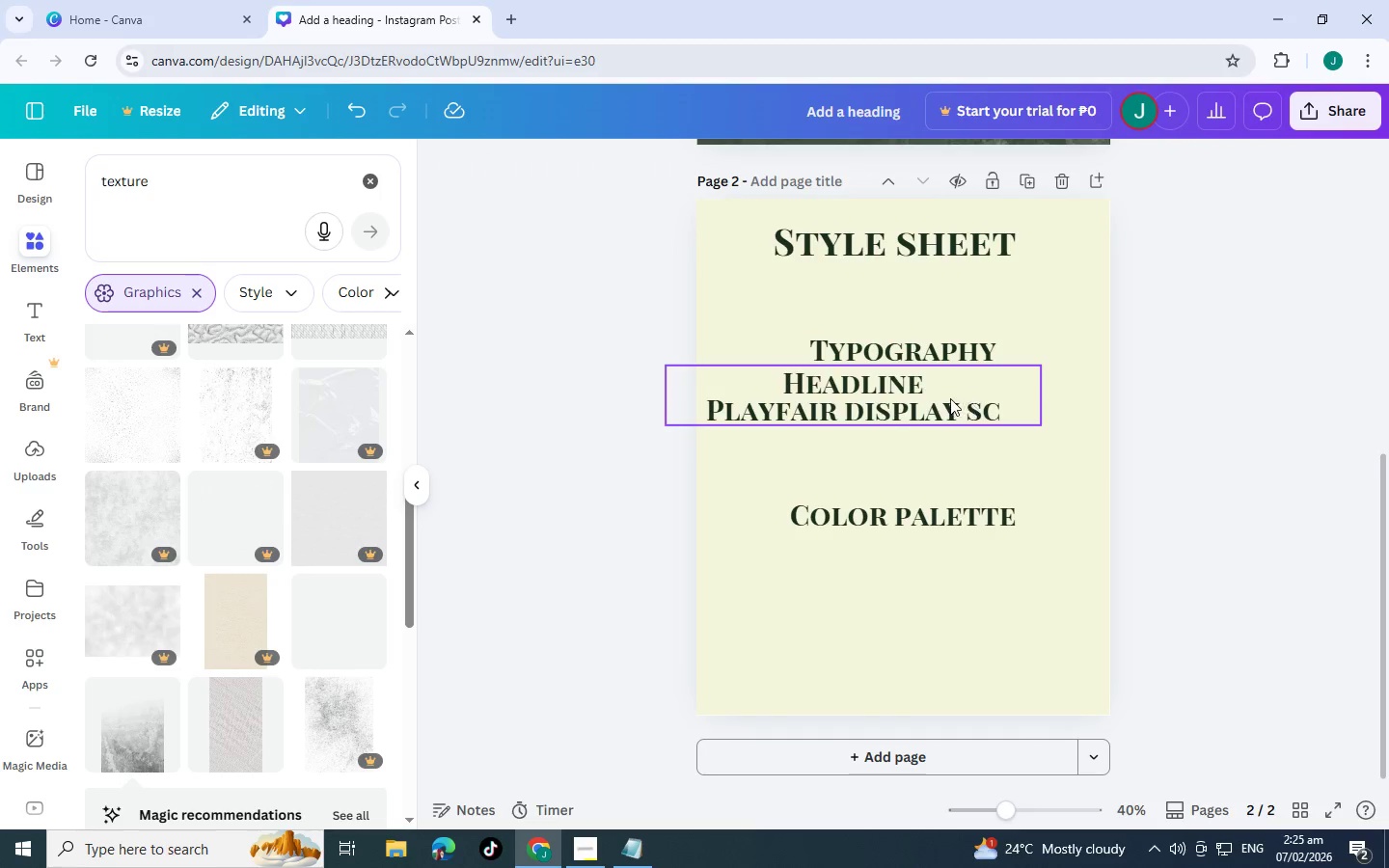 
left_click_drag(start_coordinate=[949, 398], to_coordinate=[994, 401])
 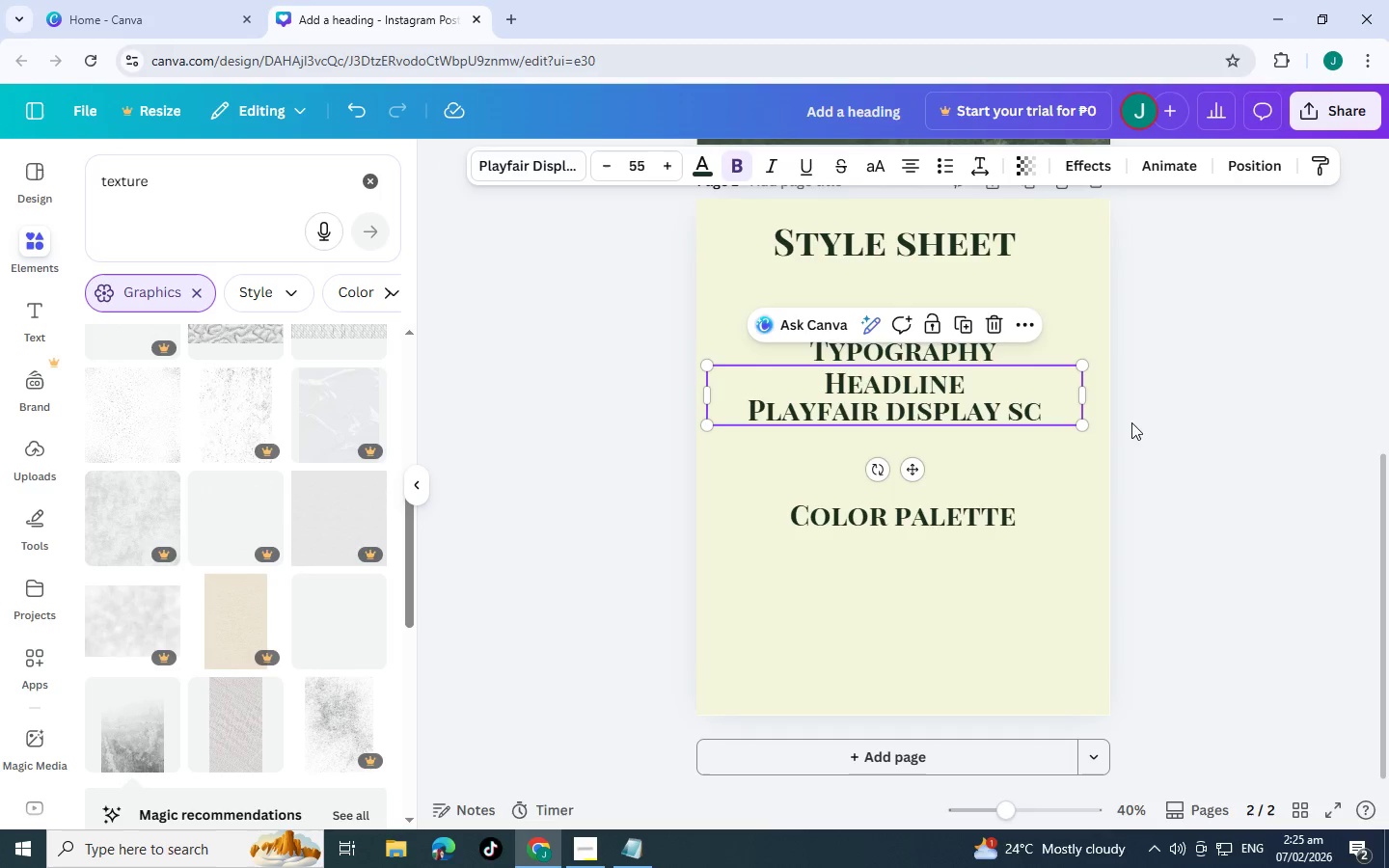 
left_click([1185, 420])
 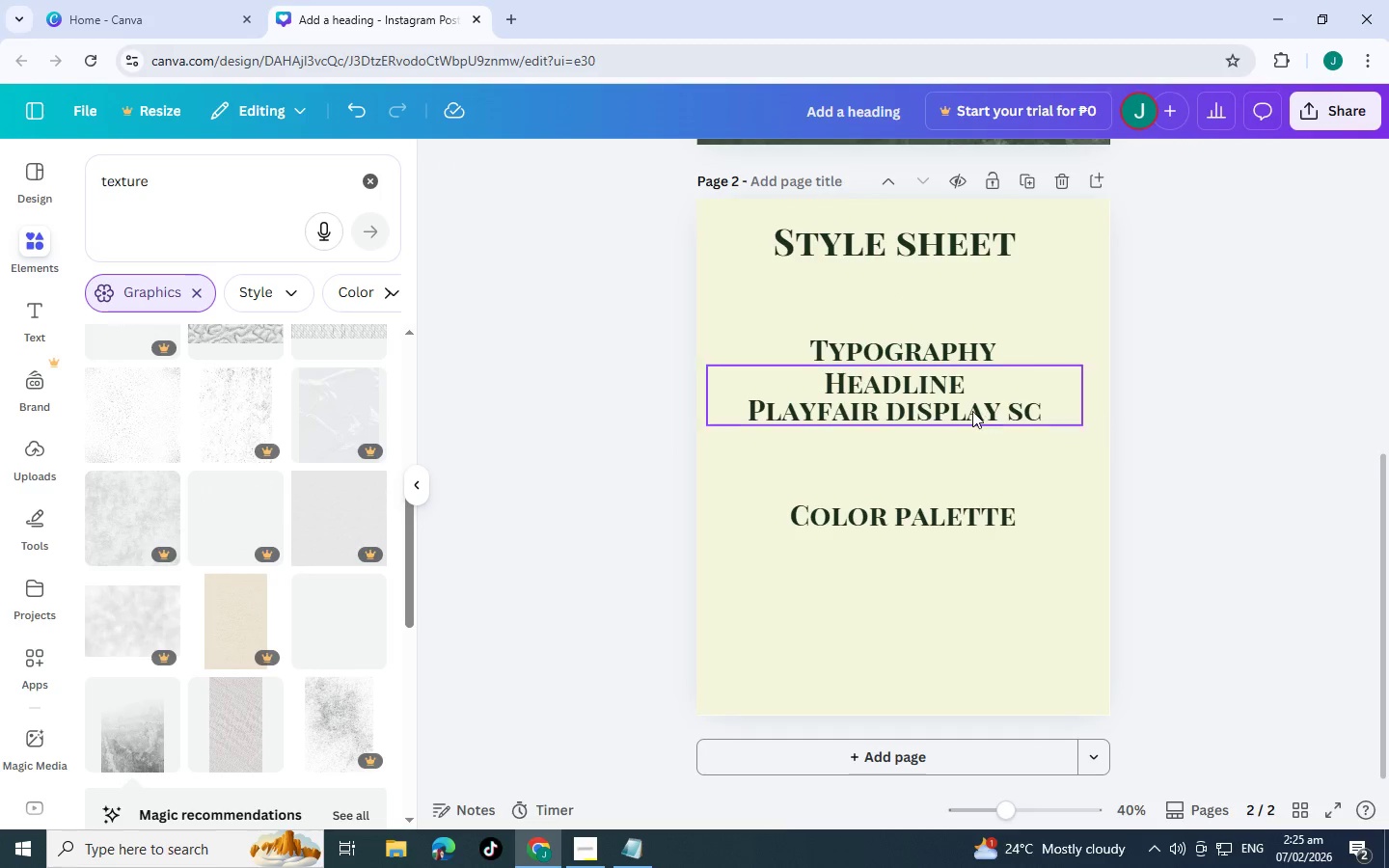 
left_click([972, 411])
 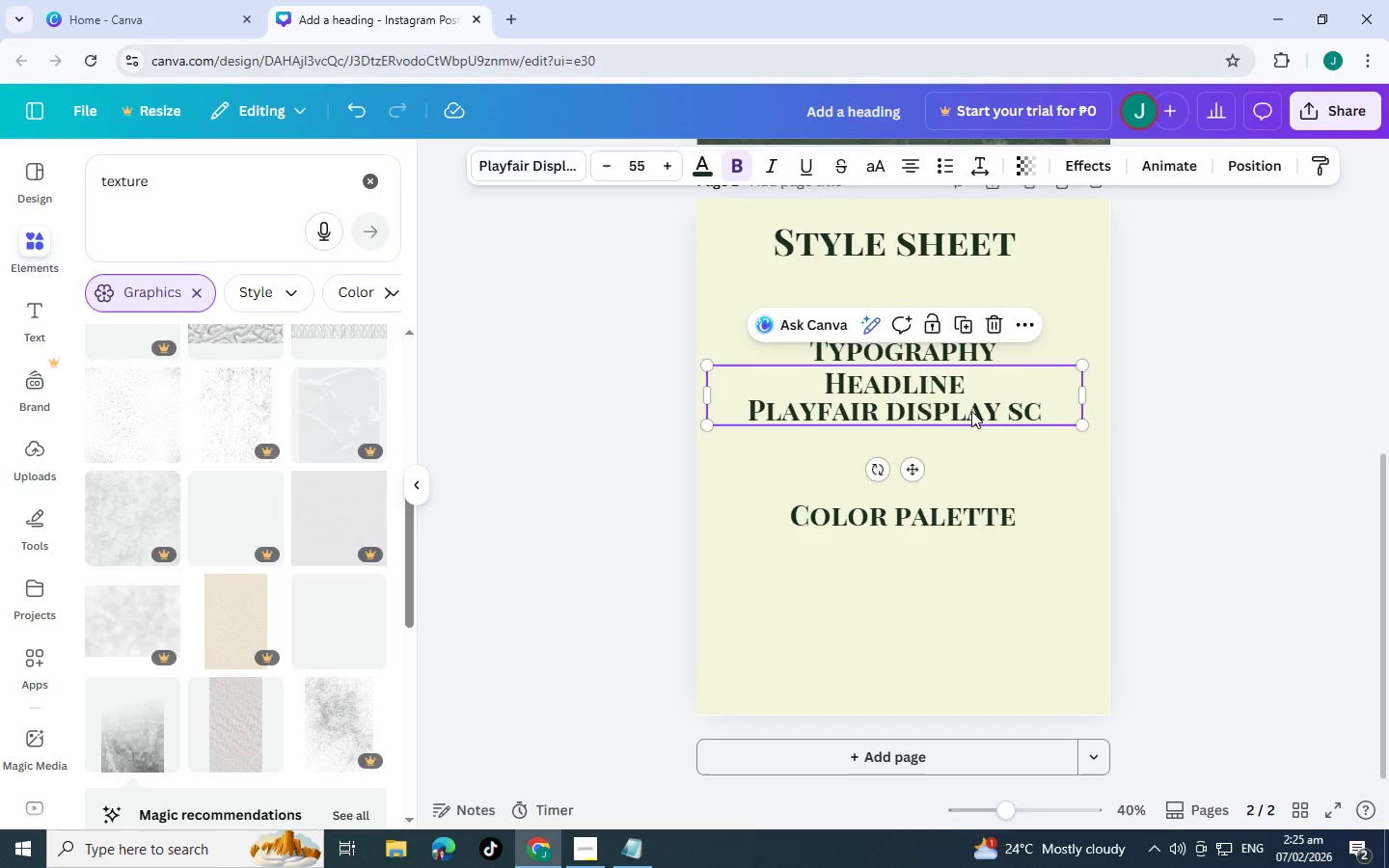 
key(Control+C)
 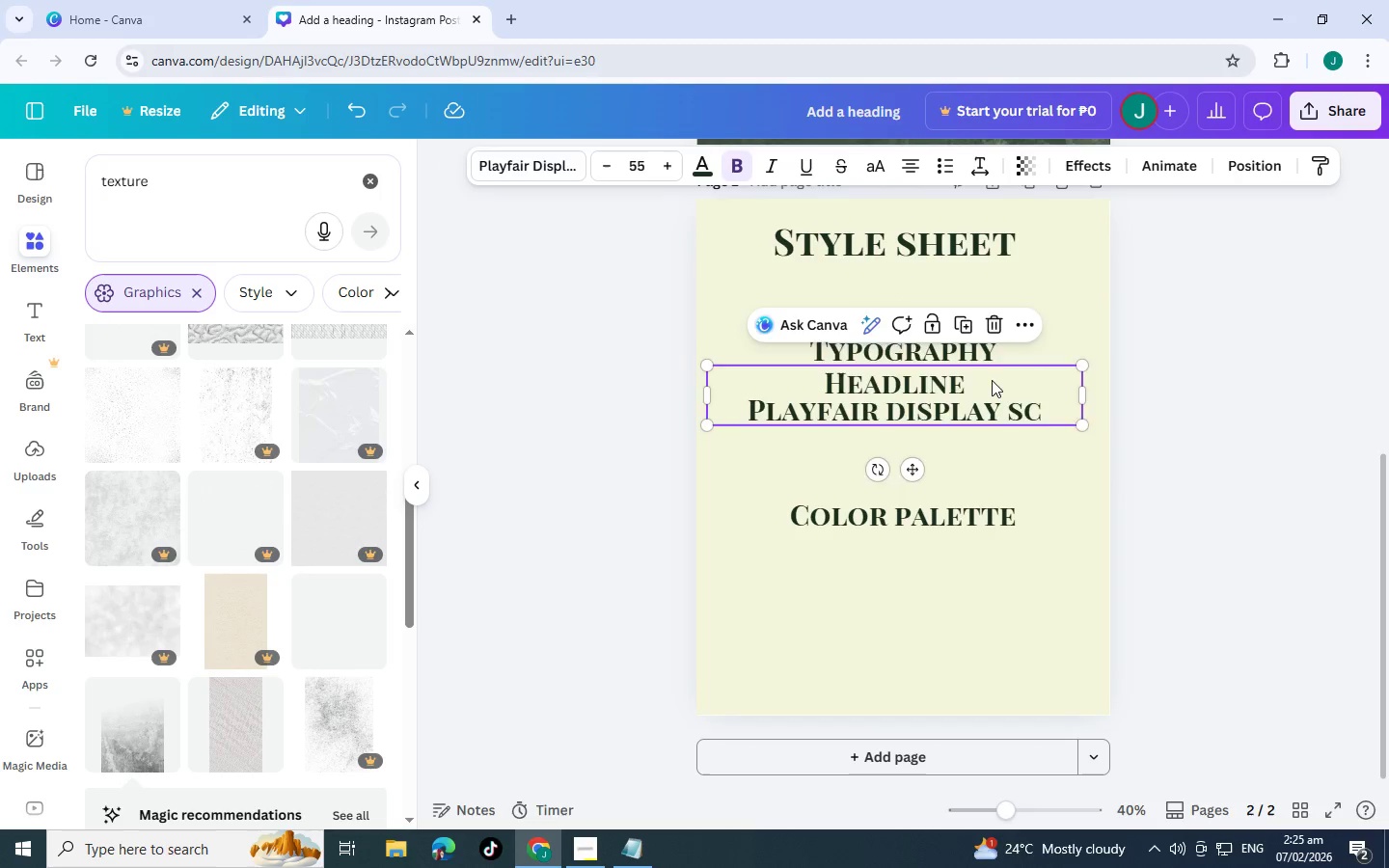 
key(Control+V)
 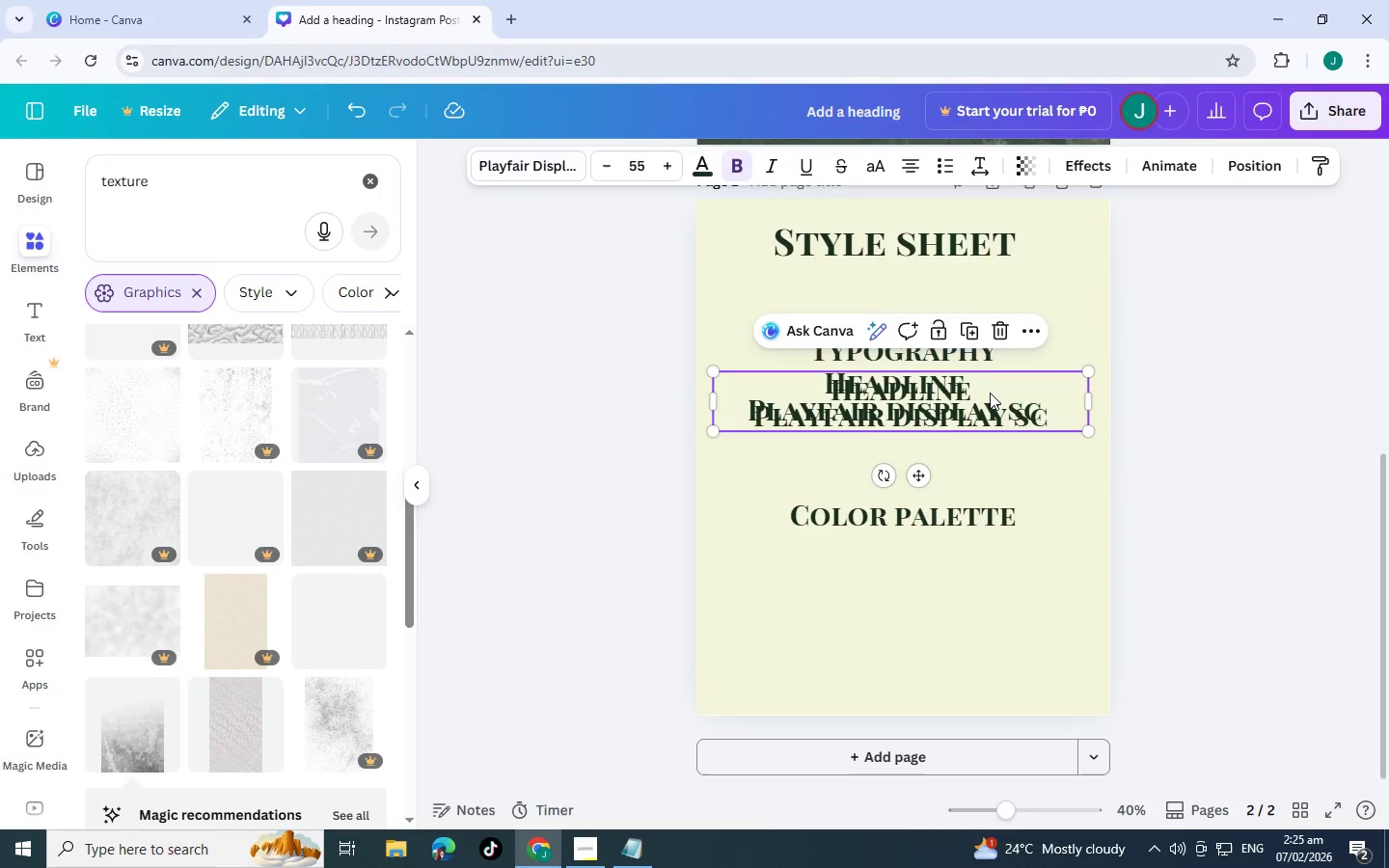 
left_click_drag(start_coordinate=[990, 395], to_coordinate=[986, 449])
 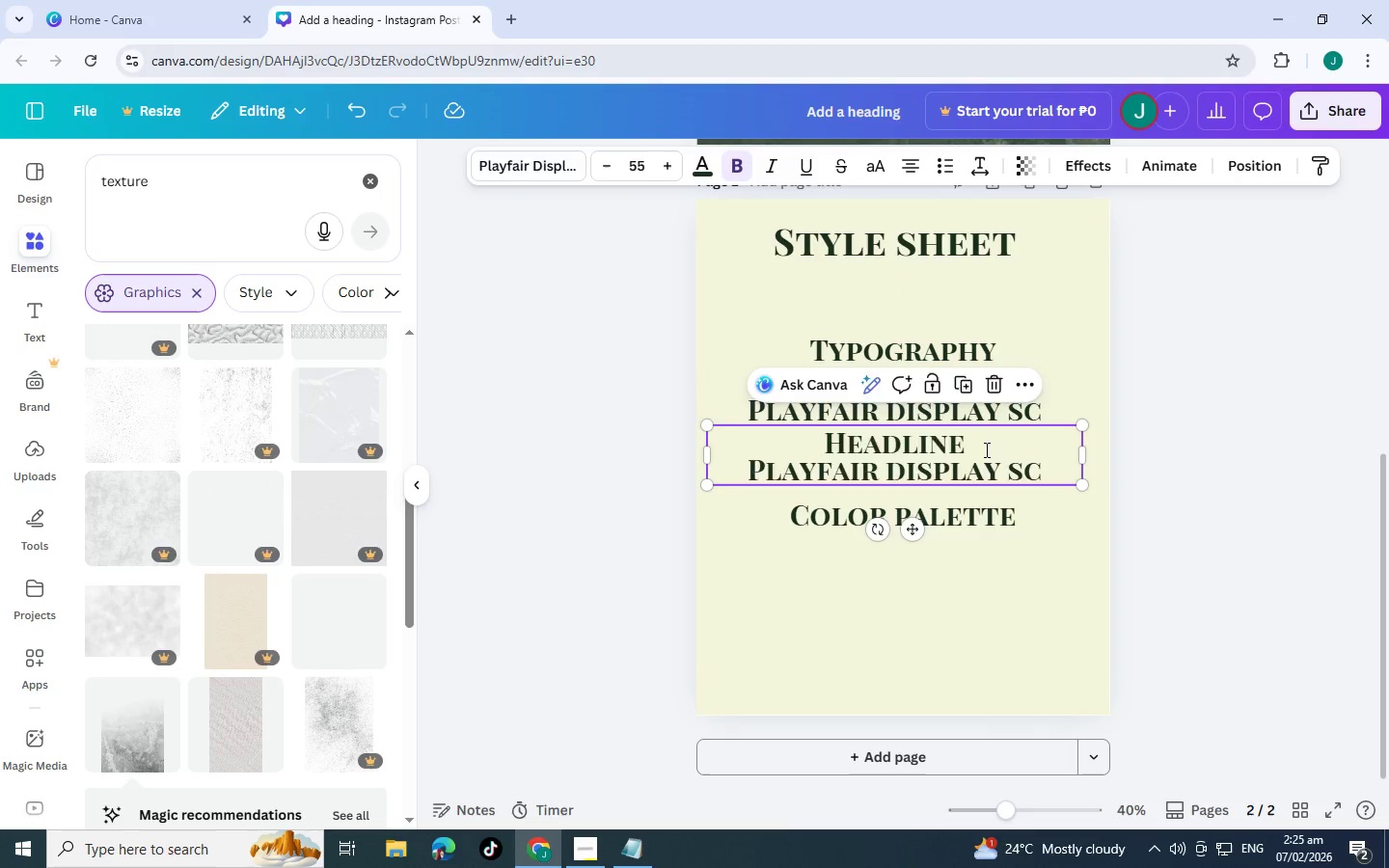 
double_click([985, 449])
 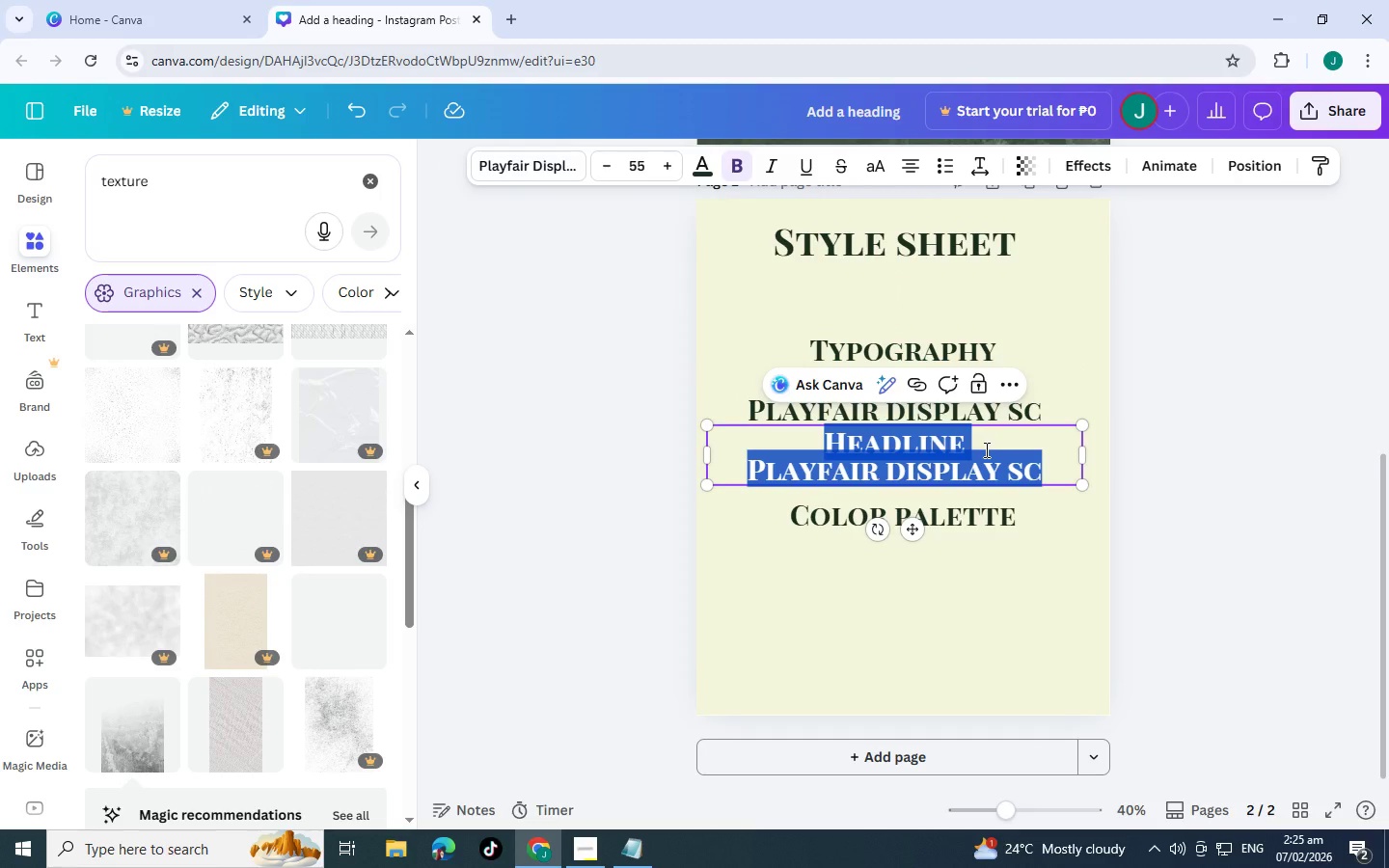 
key(Alt+AltLeft)
 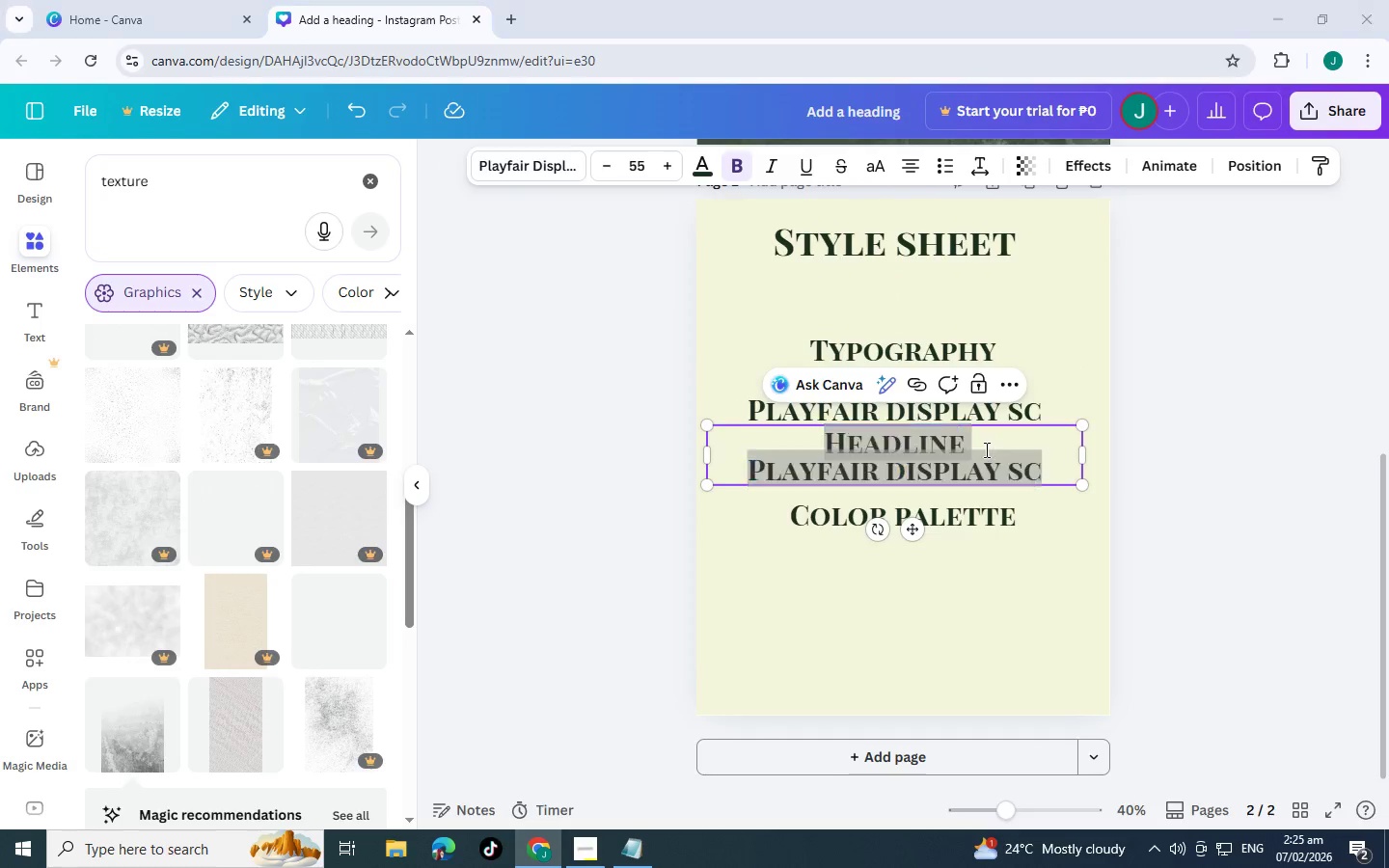 
key(Alt+Tab)